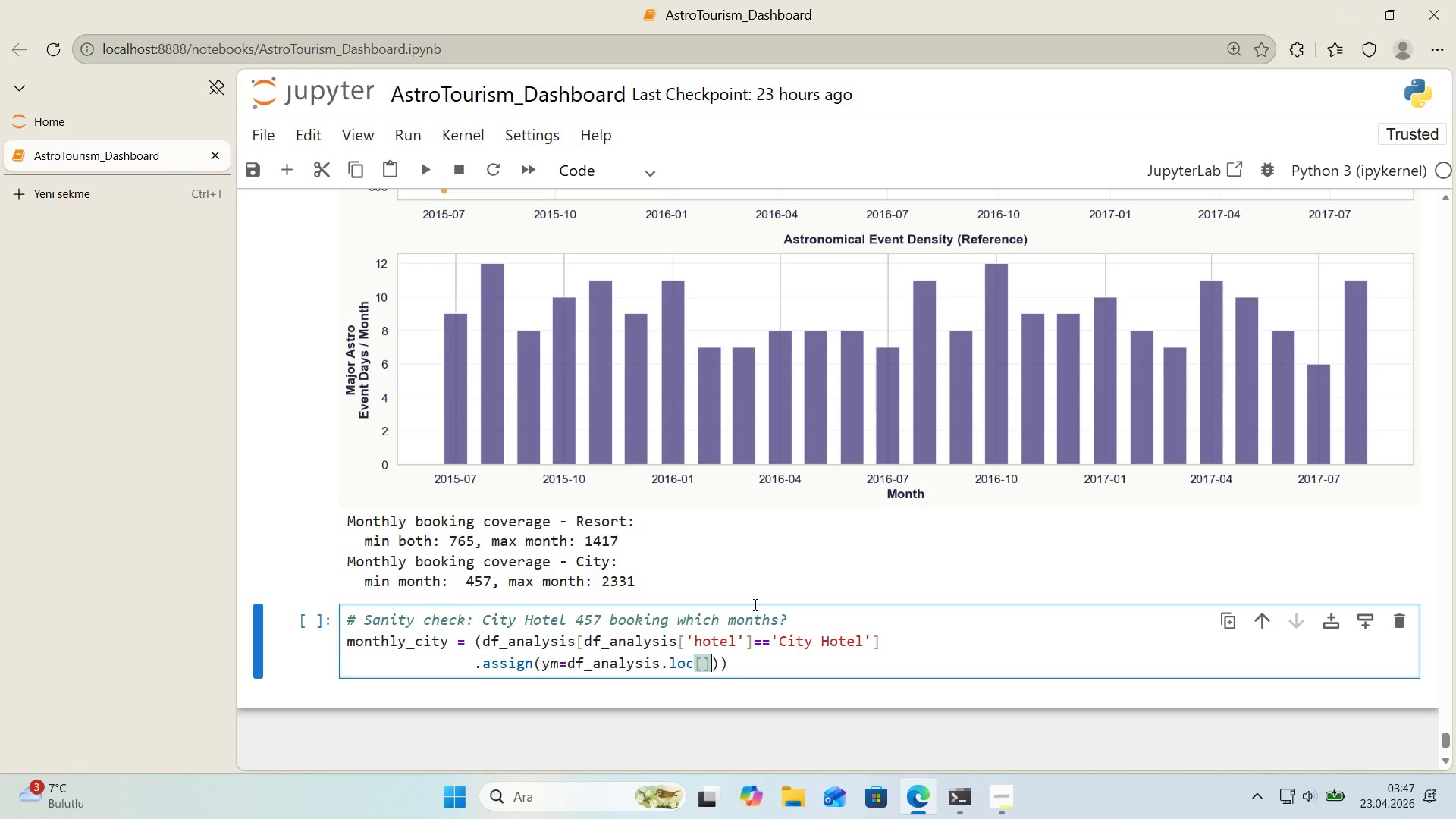 
key(ArrowLeft)
 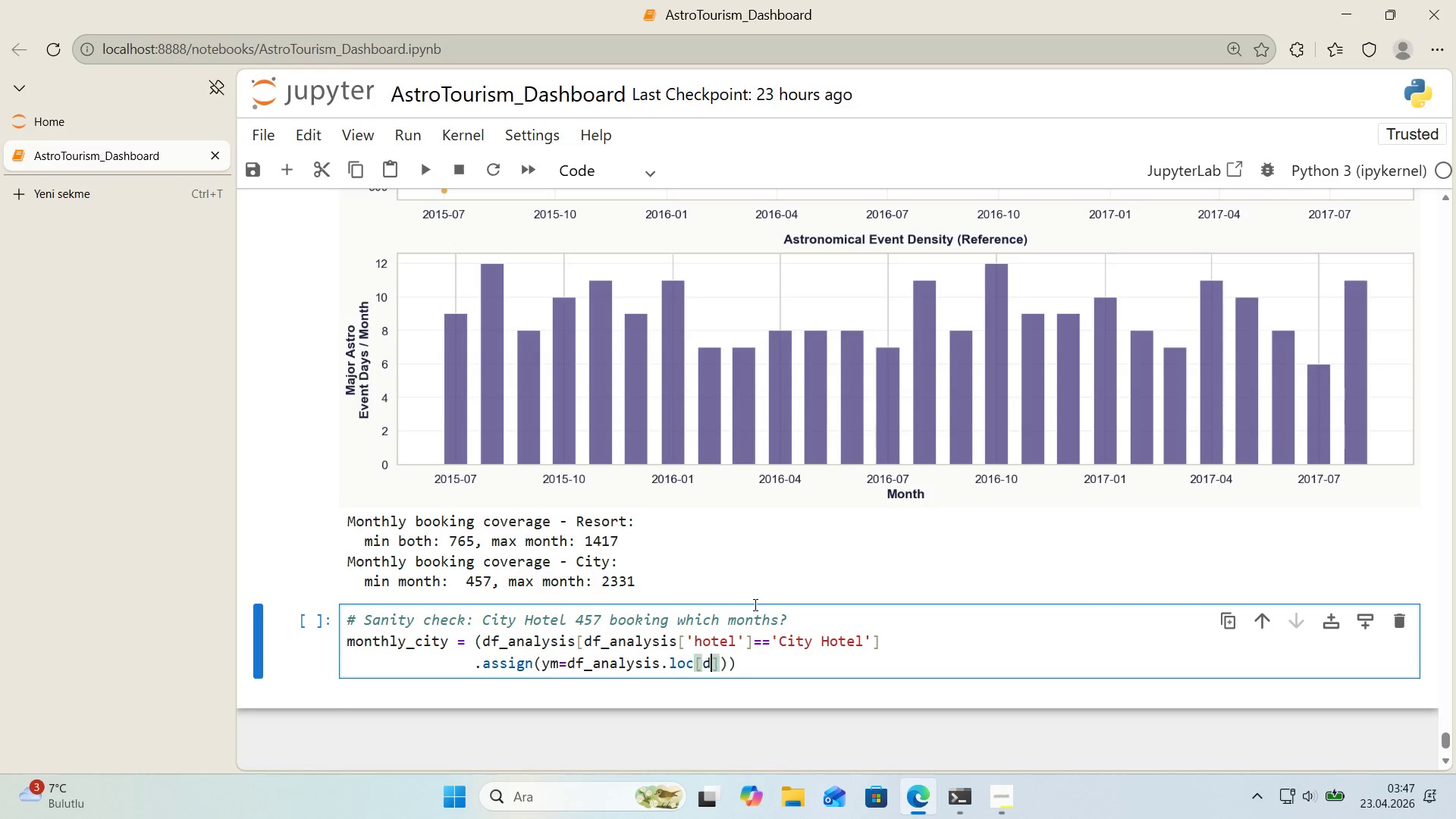 
type(df_analys's)
 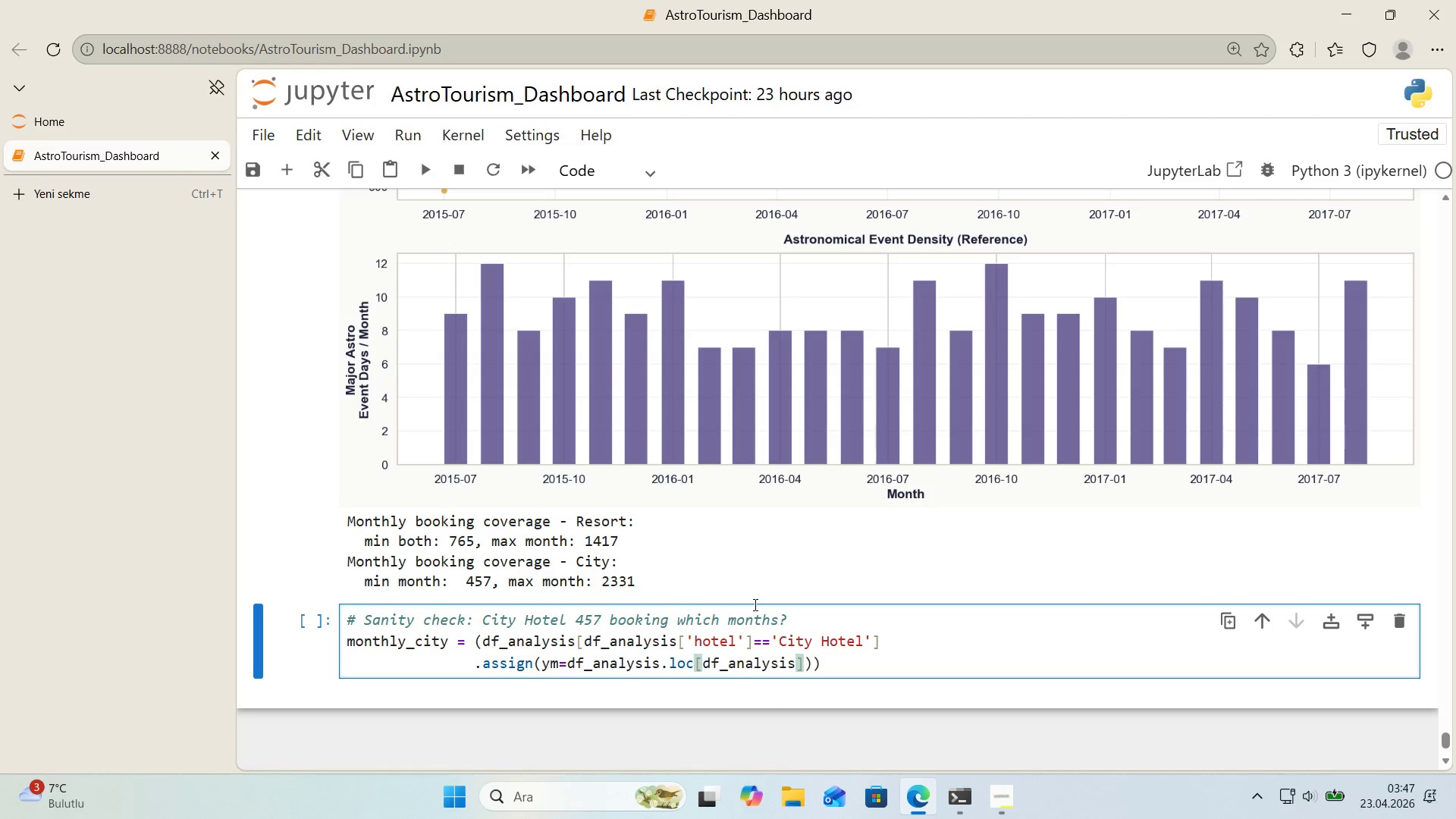 
key(Alt+Control+8)
 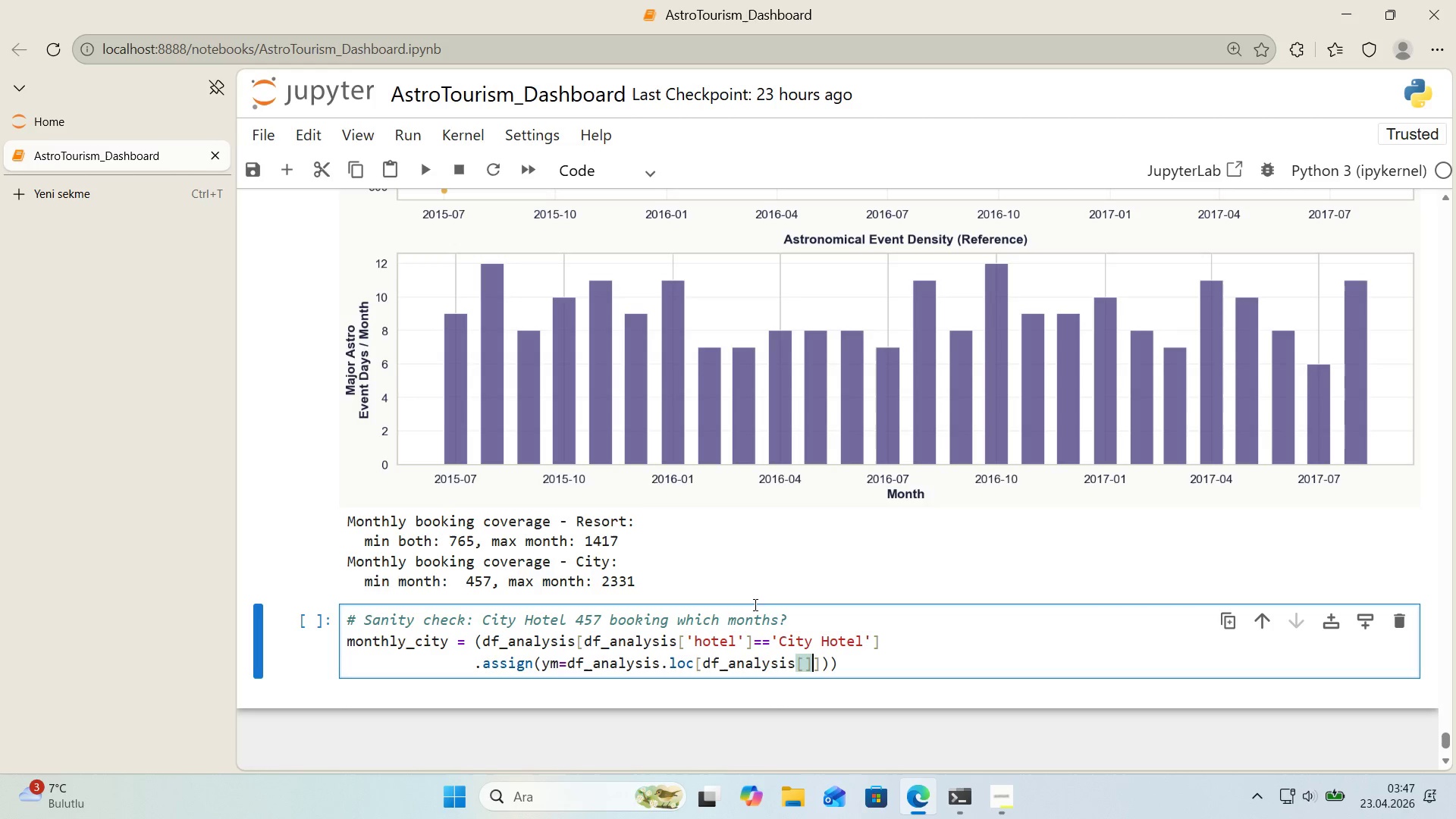 
key(Alt+Control+9)
 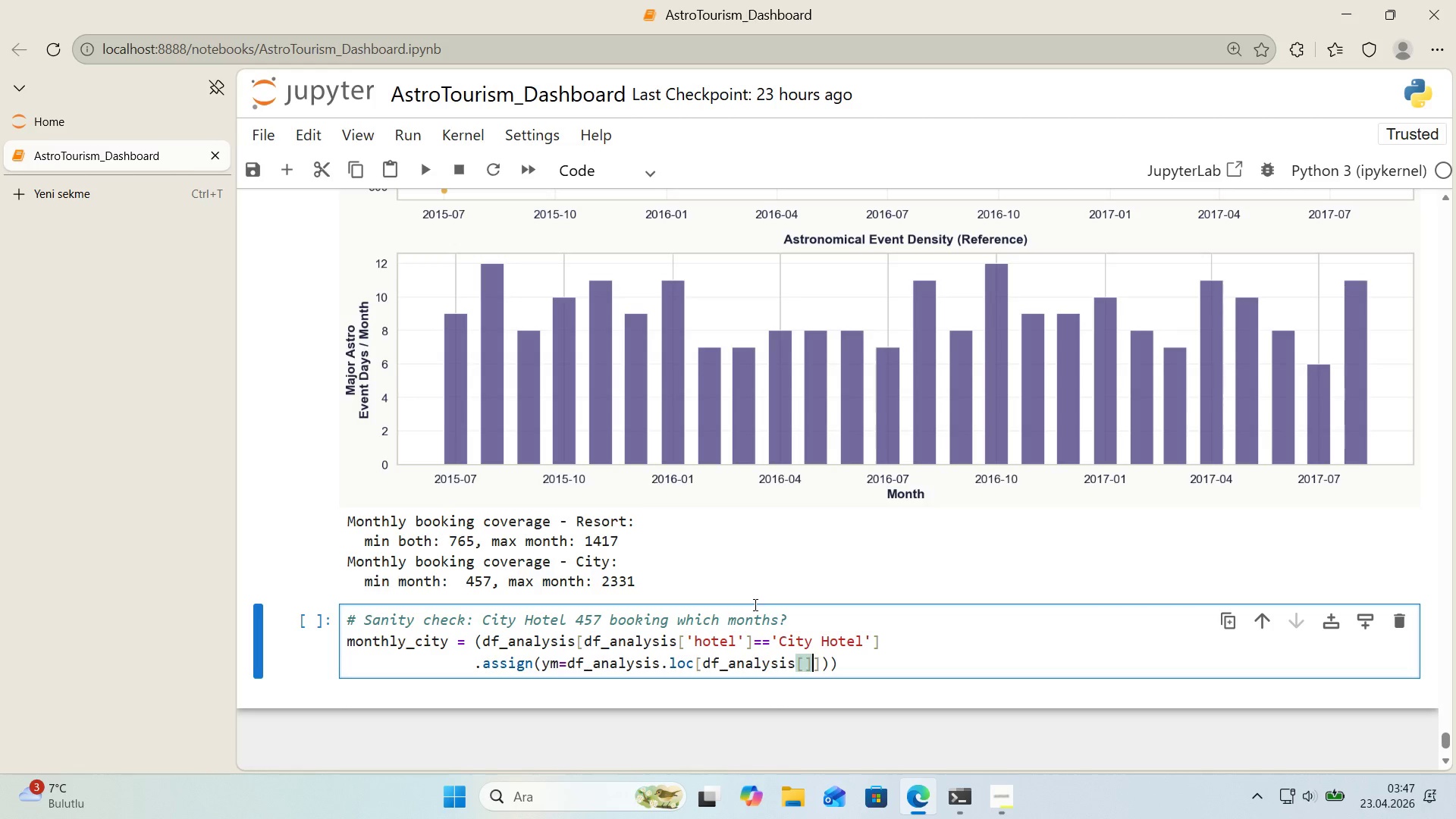 
key(ArrowLeft)
 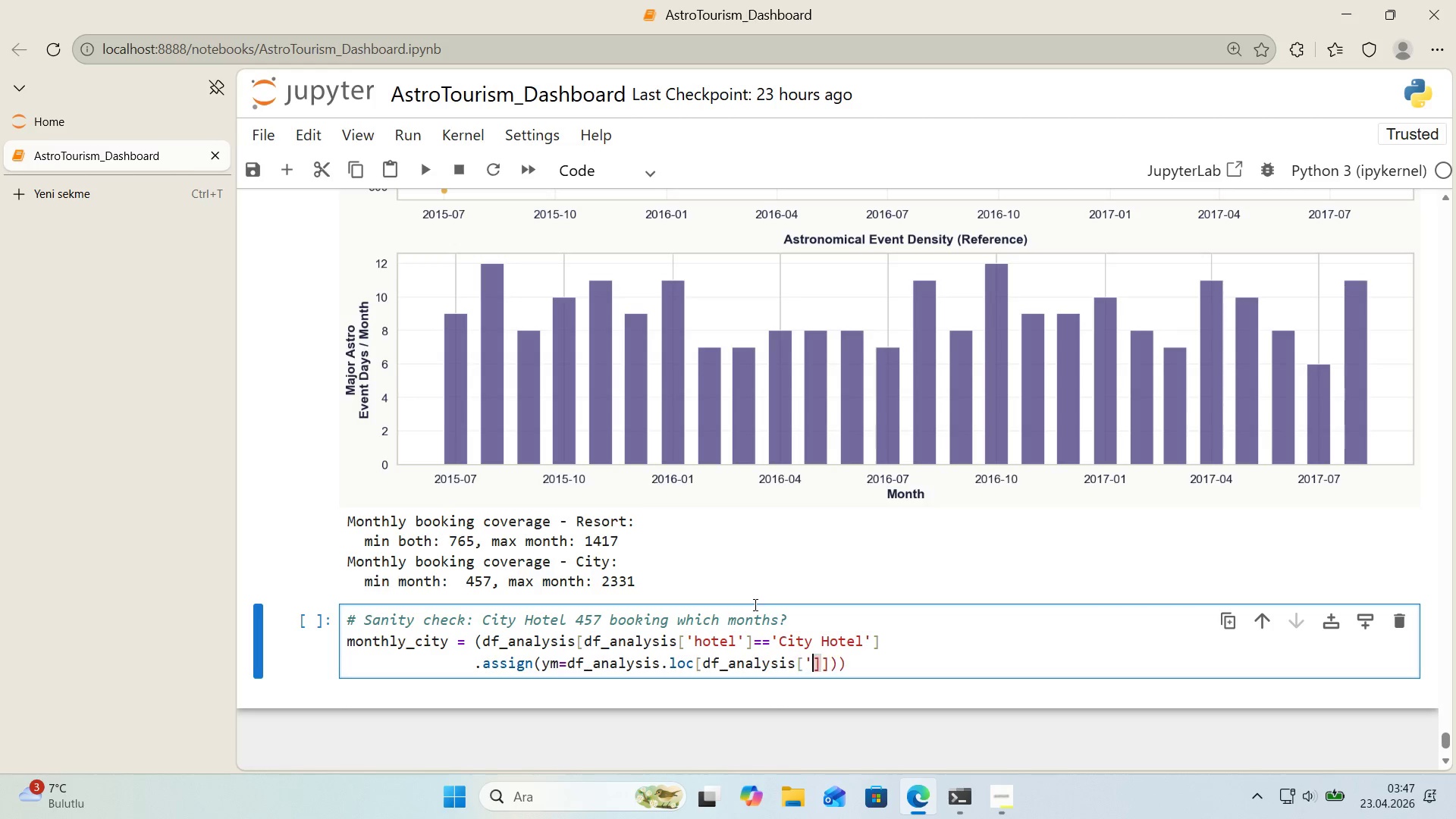 
type(@@)
 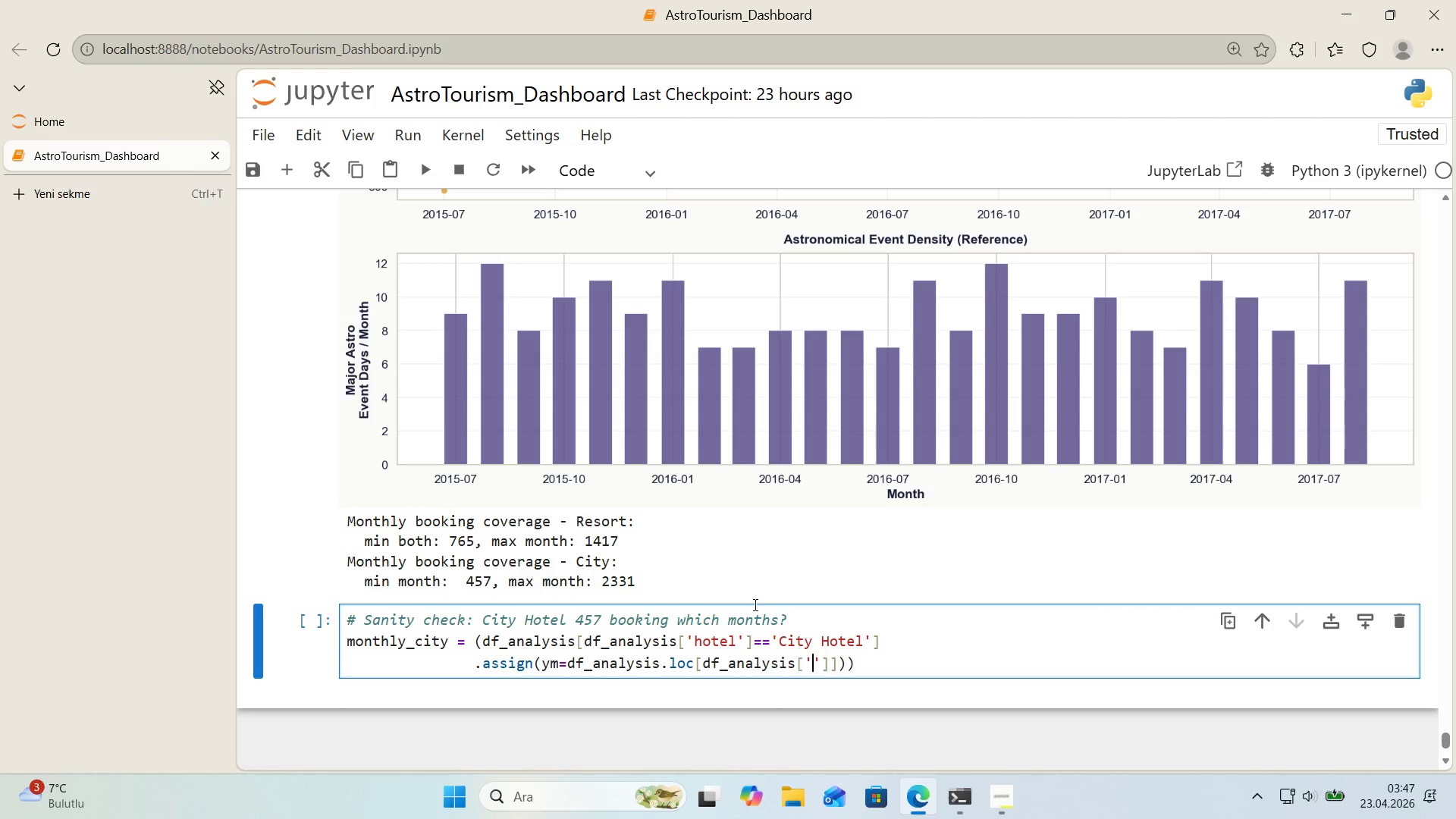 
key(ArrowLeft)
 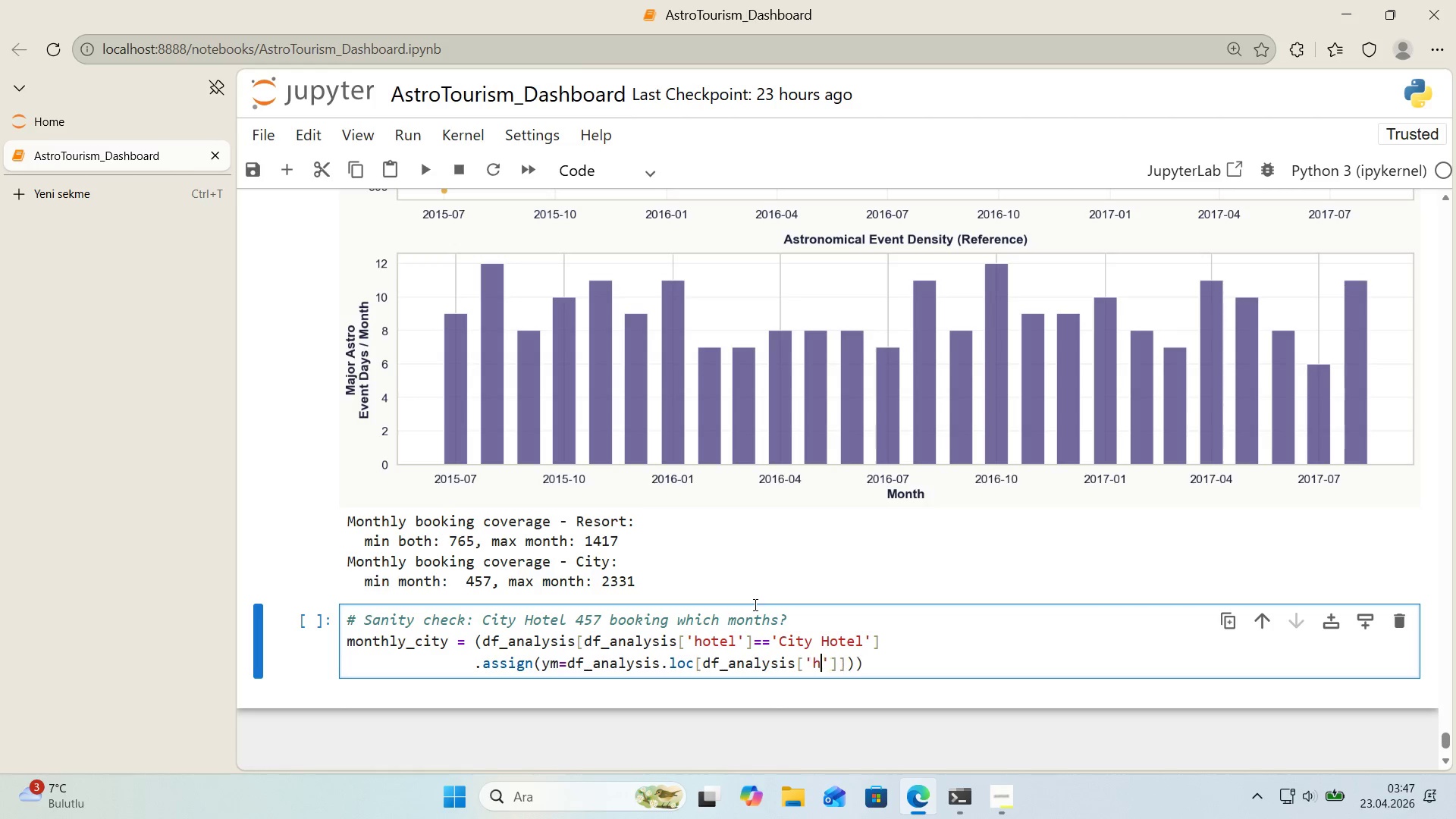 
type(hotel)
 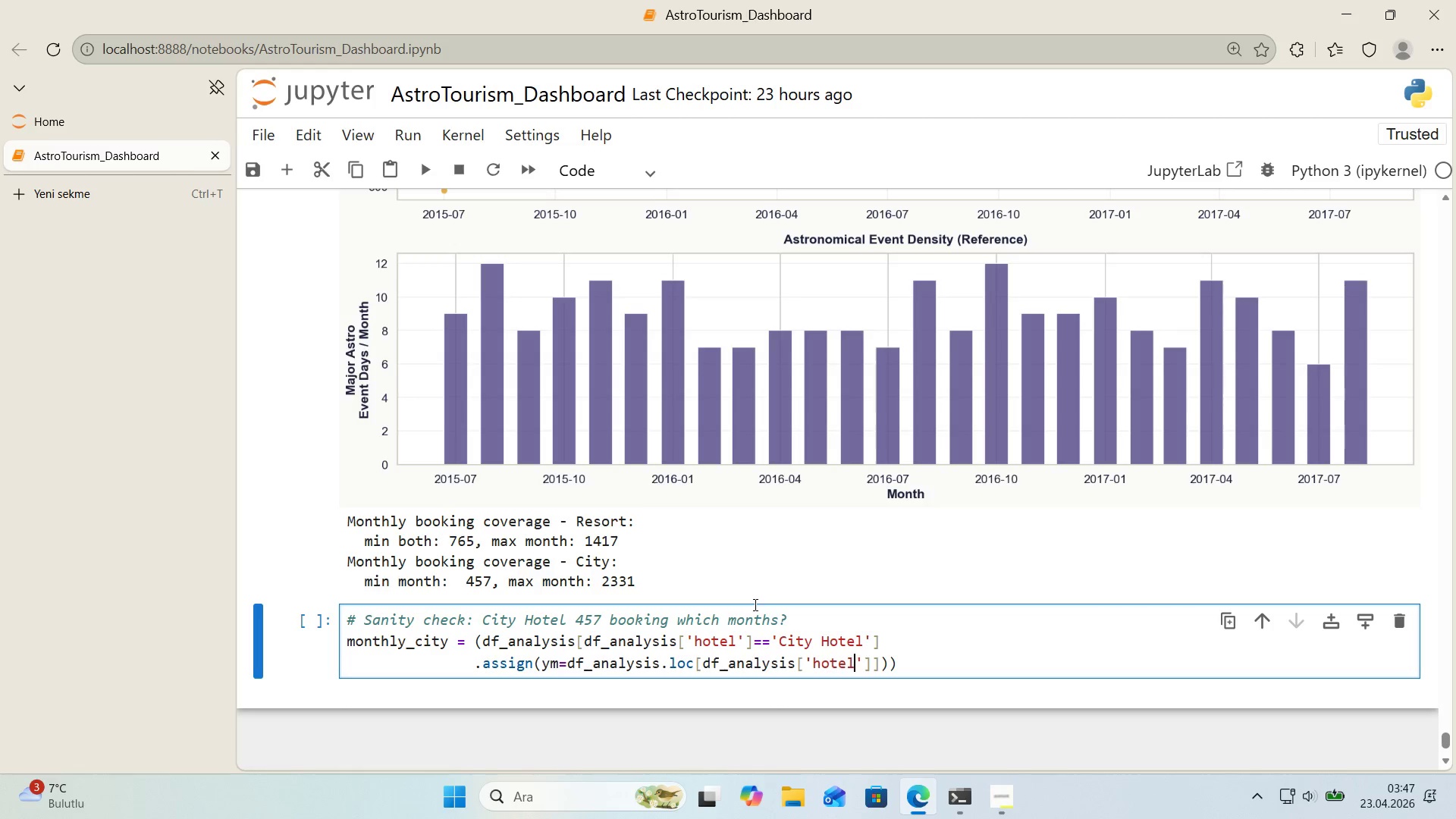 
key(ArrowRight)
 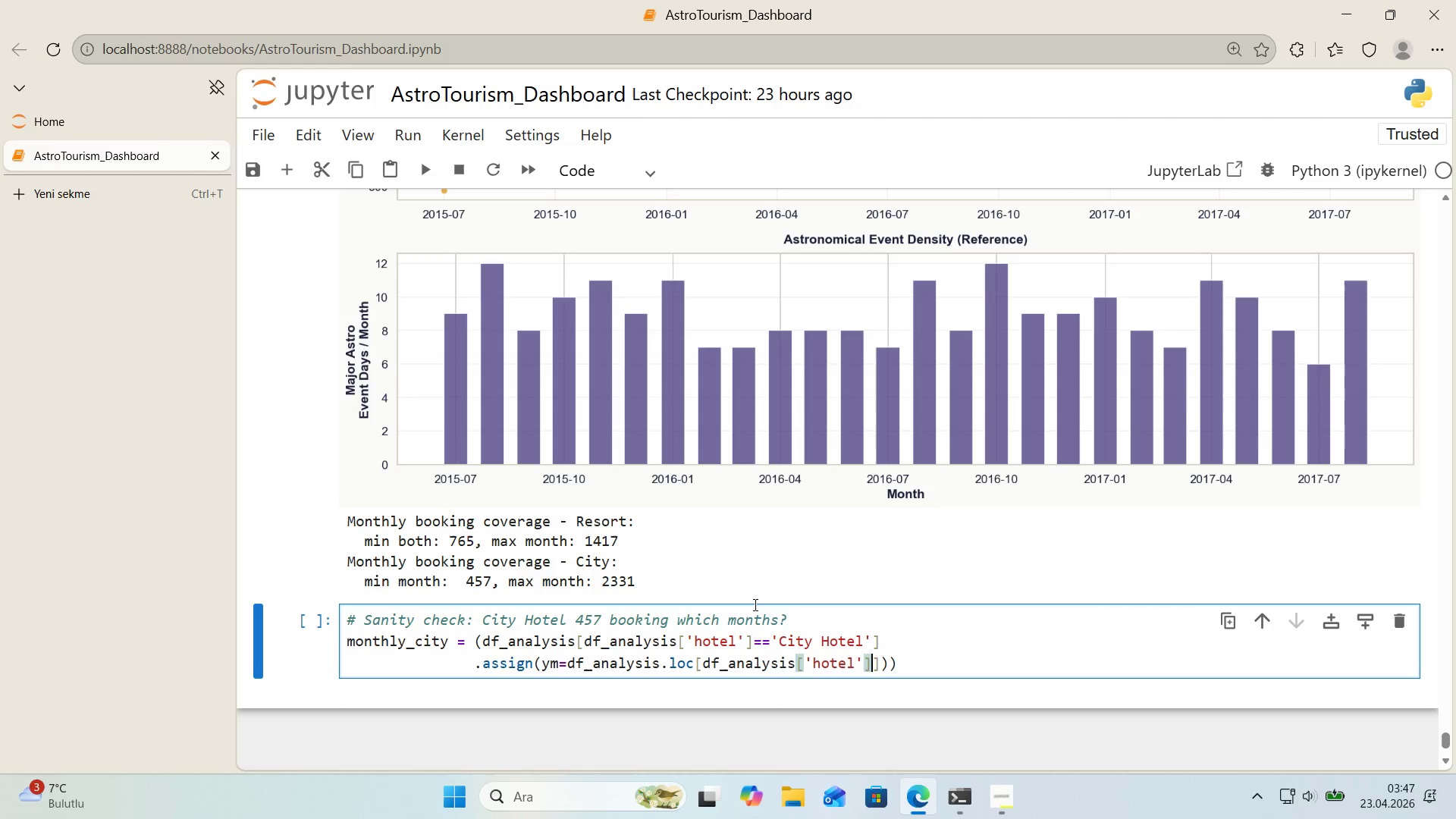 
key(ArrowRight)
 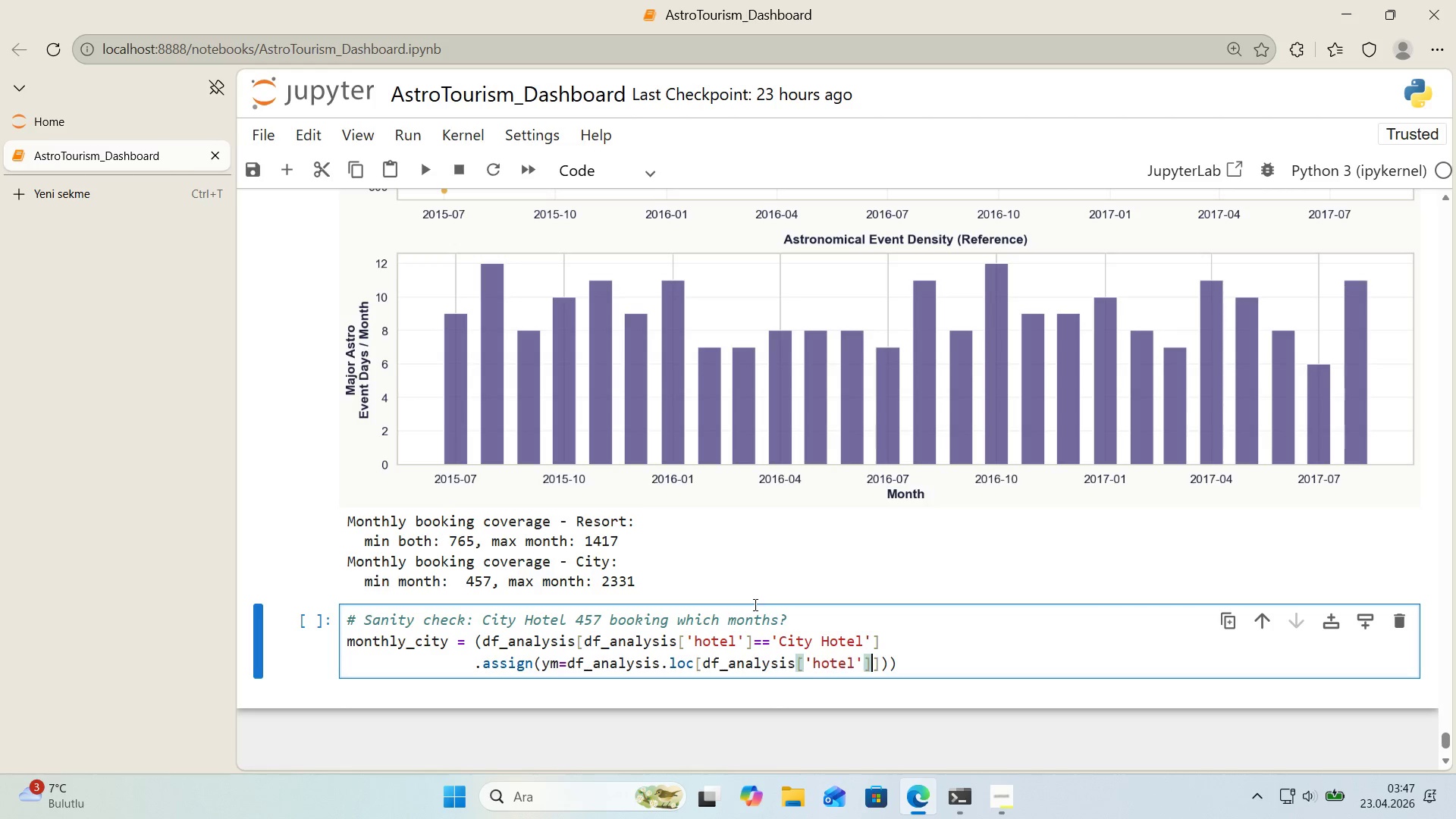 
type())@@)
 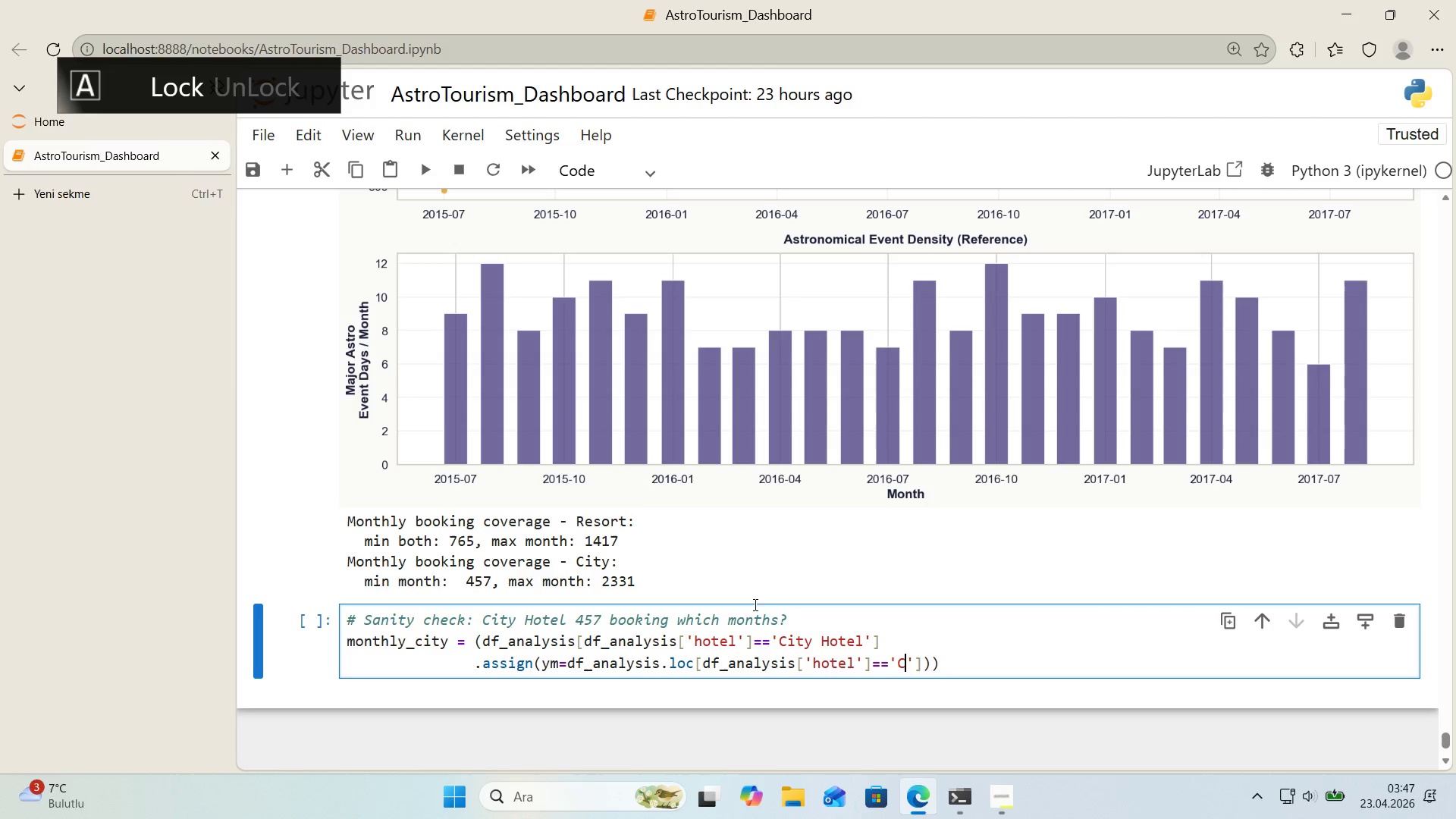 
 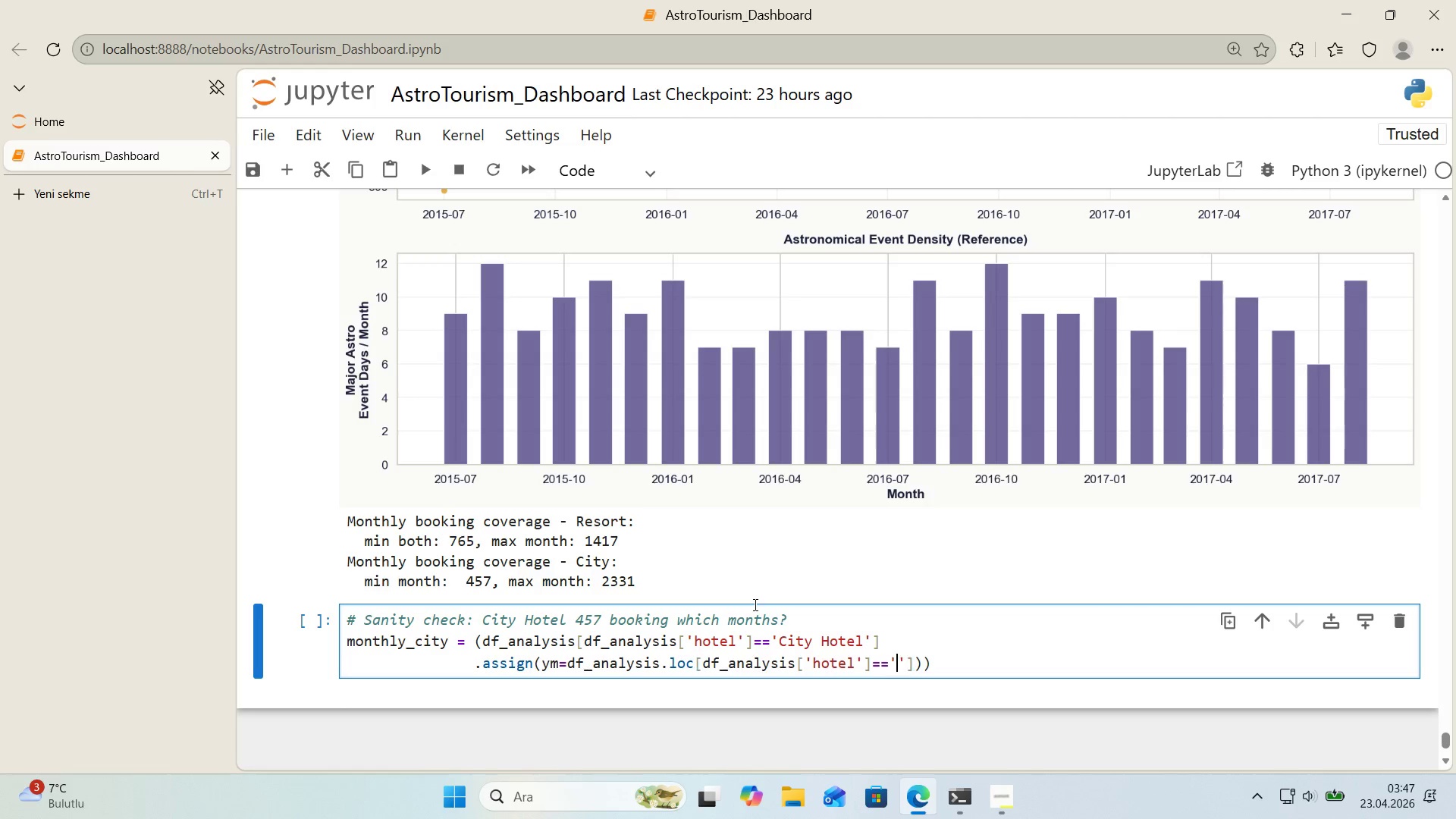 
key(ArrowLeft)
 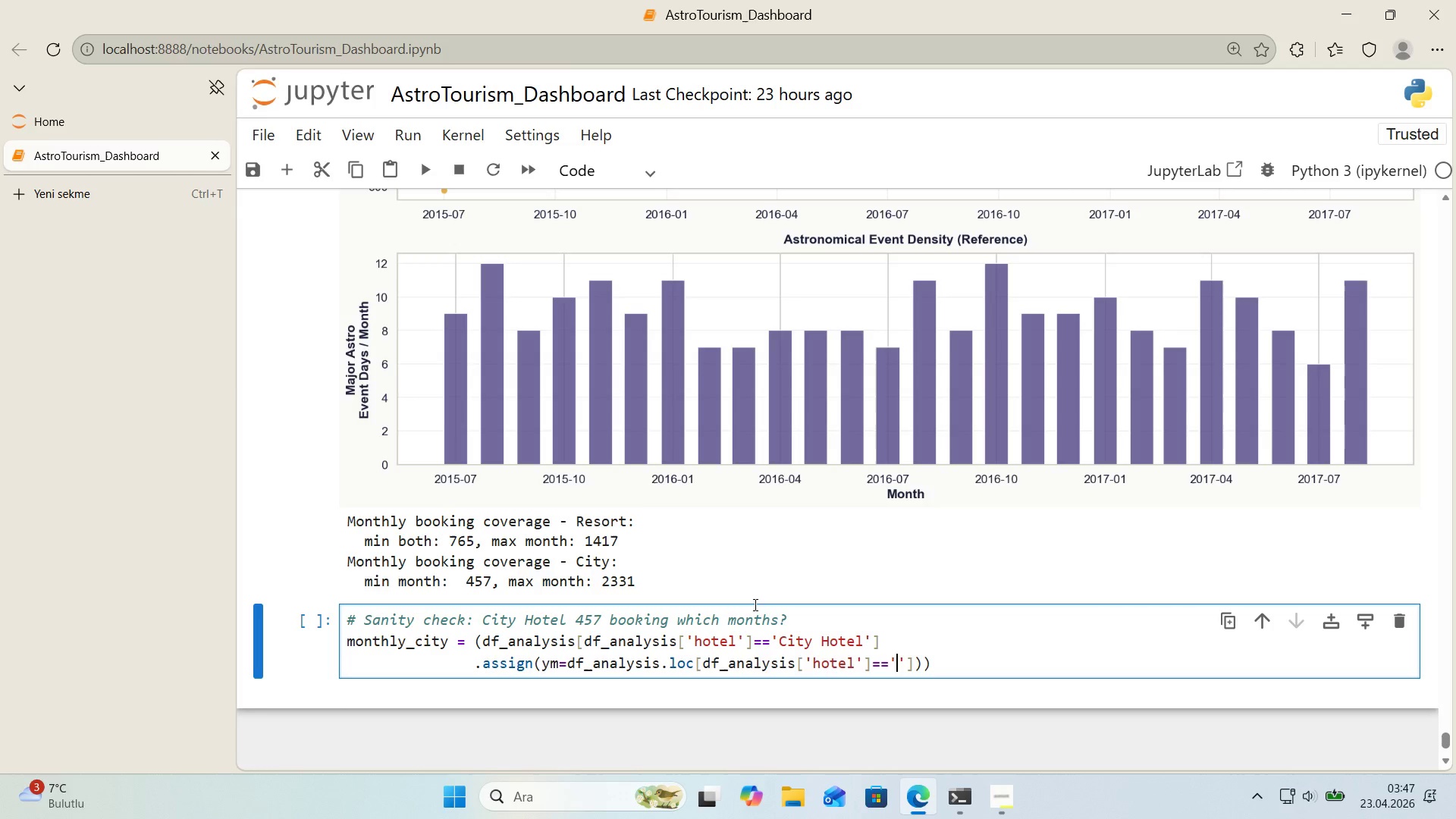 
type(C'ty Hotel)
 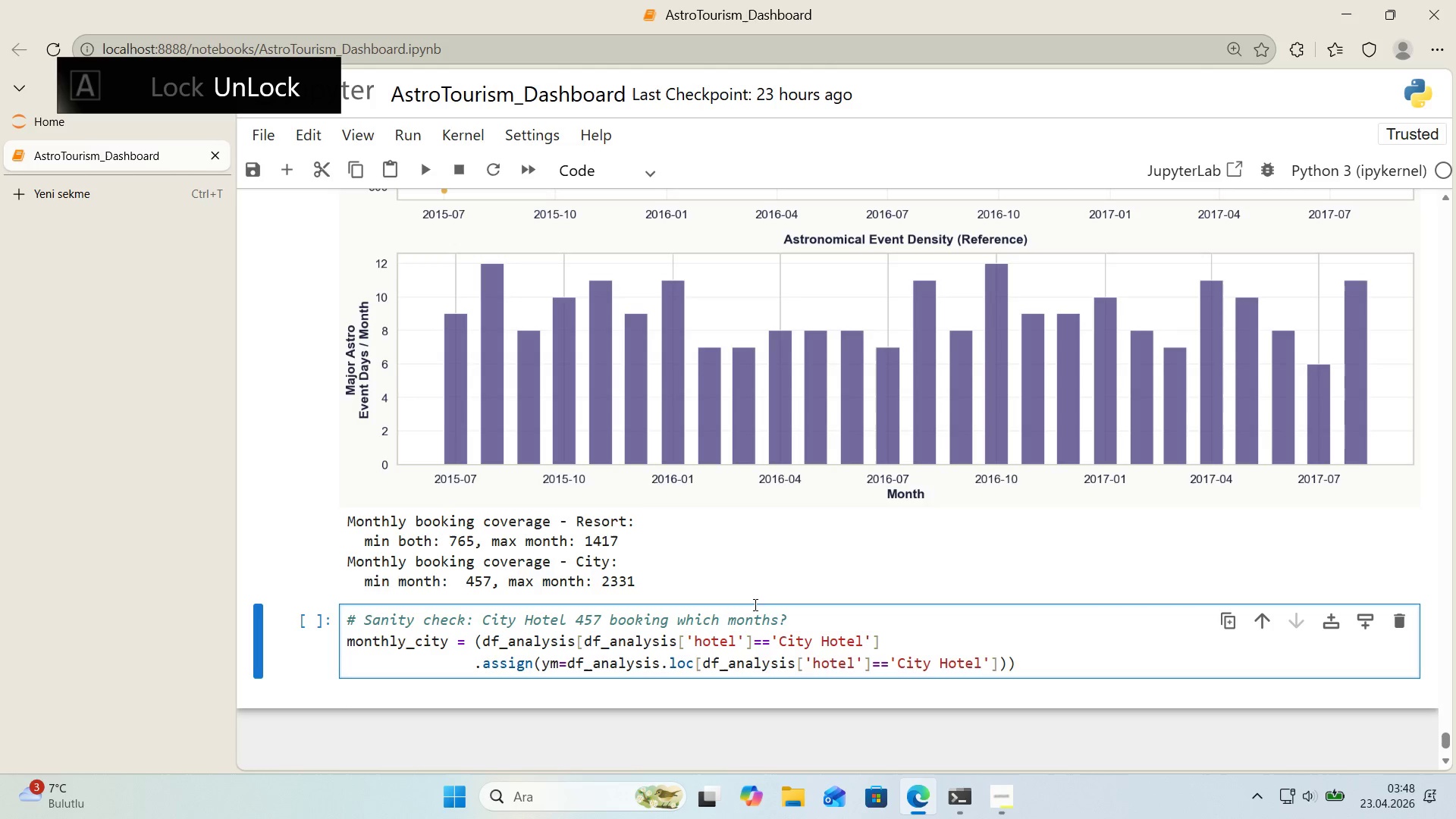 
key(ArrowRight)
 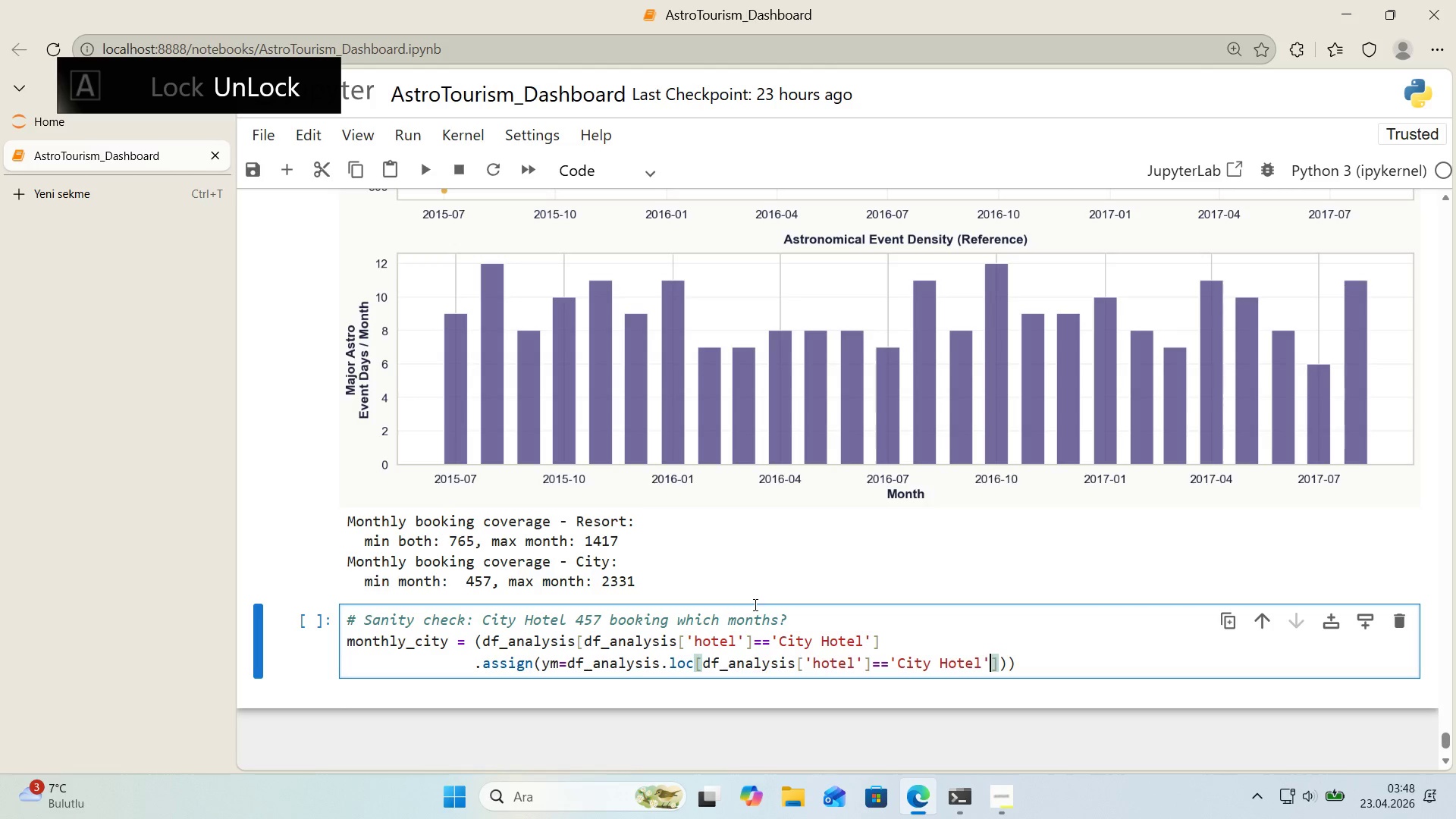 
type(, @@)
 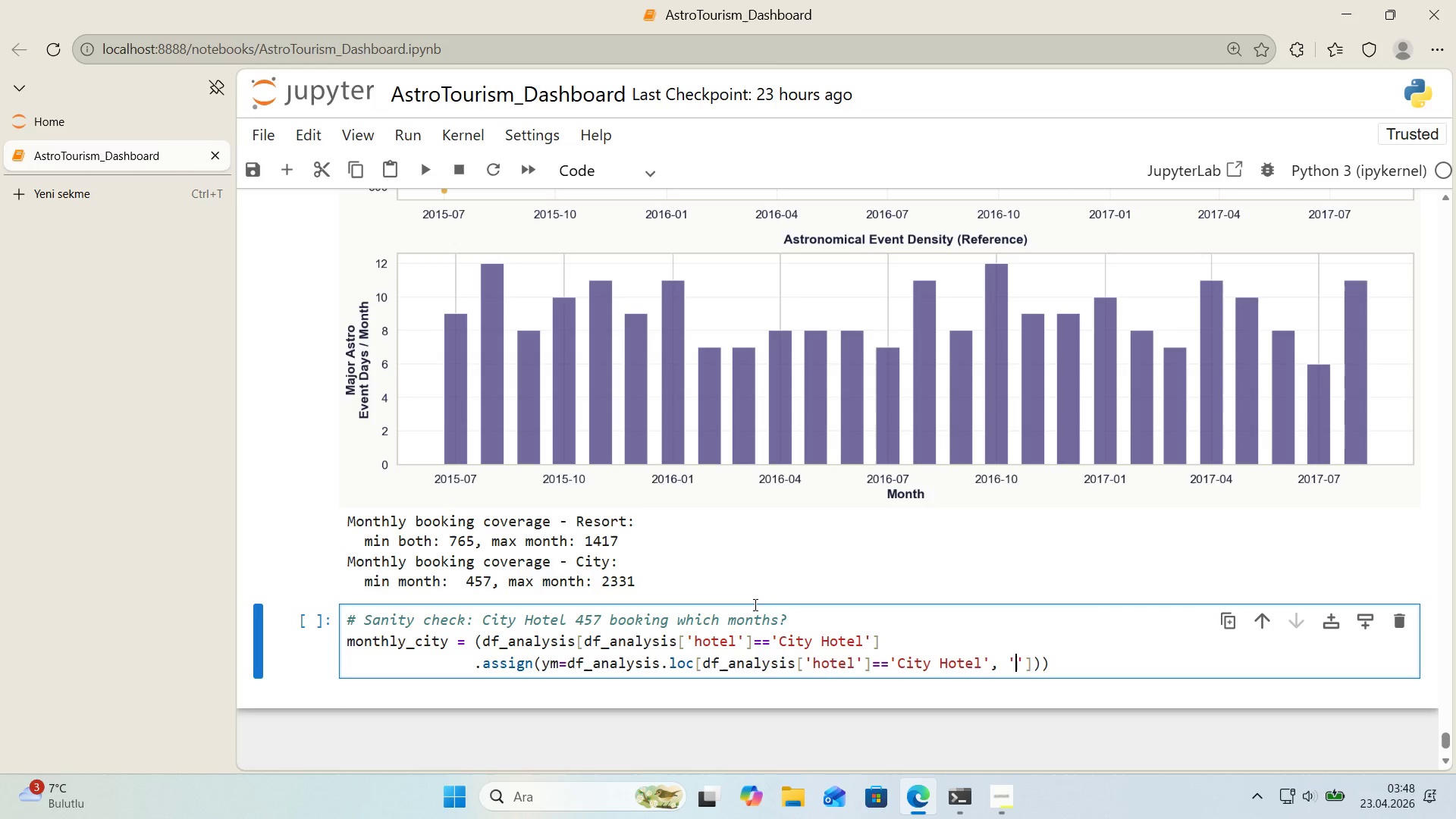 
 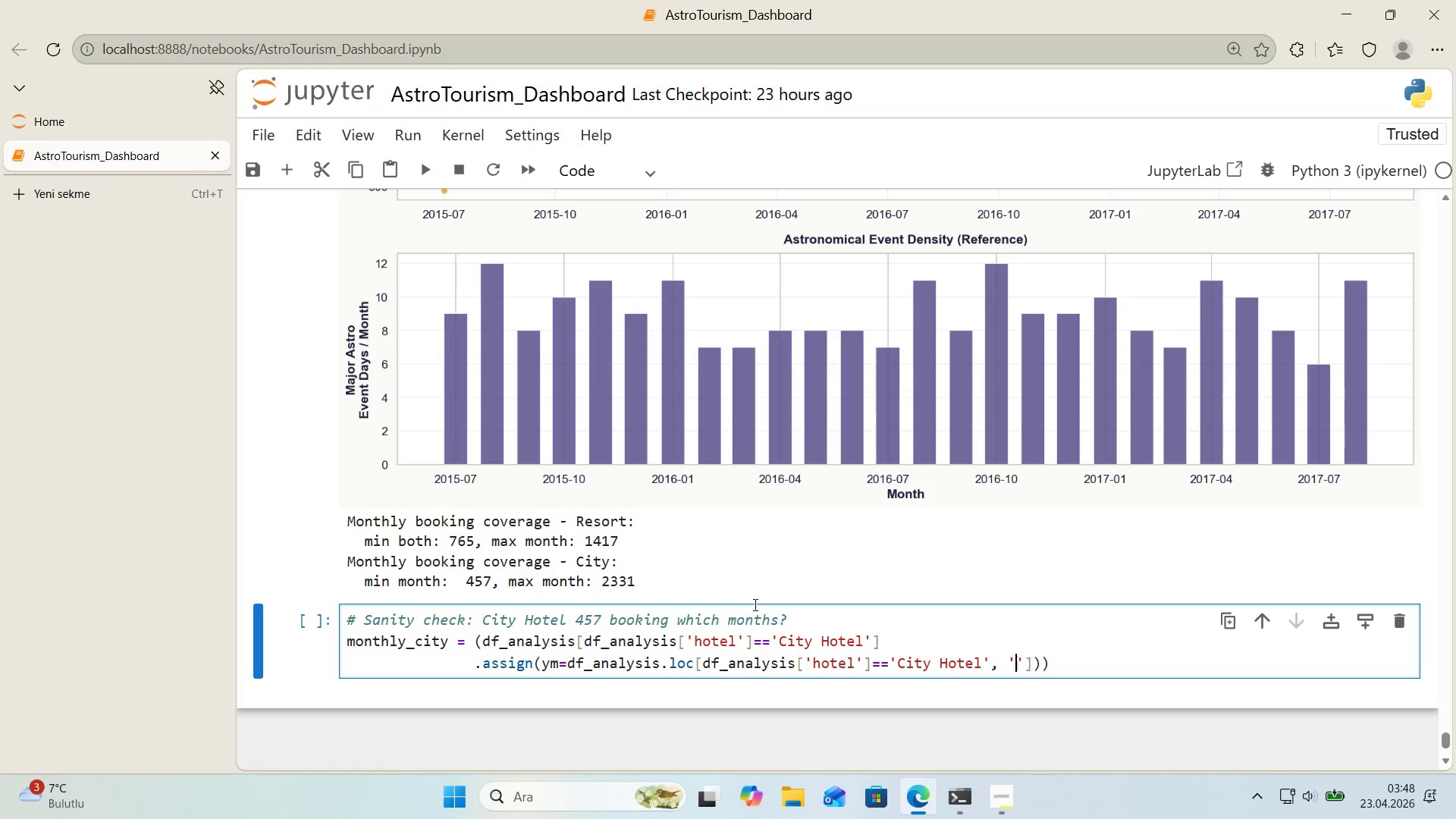 
key(ArrowLeft)
 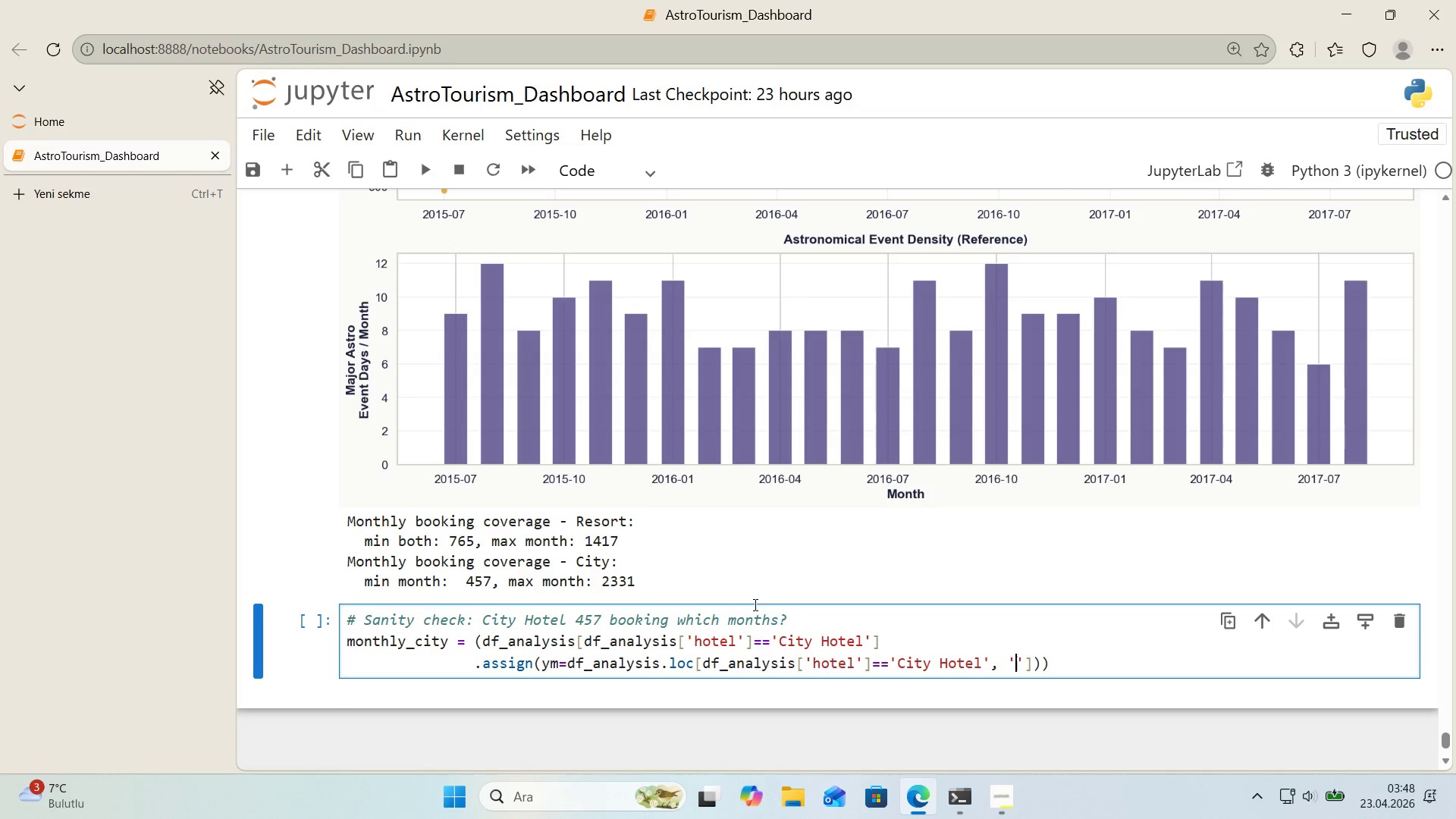 
type(arr'val_Date)
key(Backspace)
key(Backspace)
key(Backspace)
key(Backspace)
type(D)
key(Backspace)
type(date)
 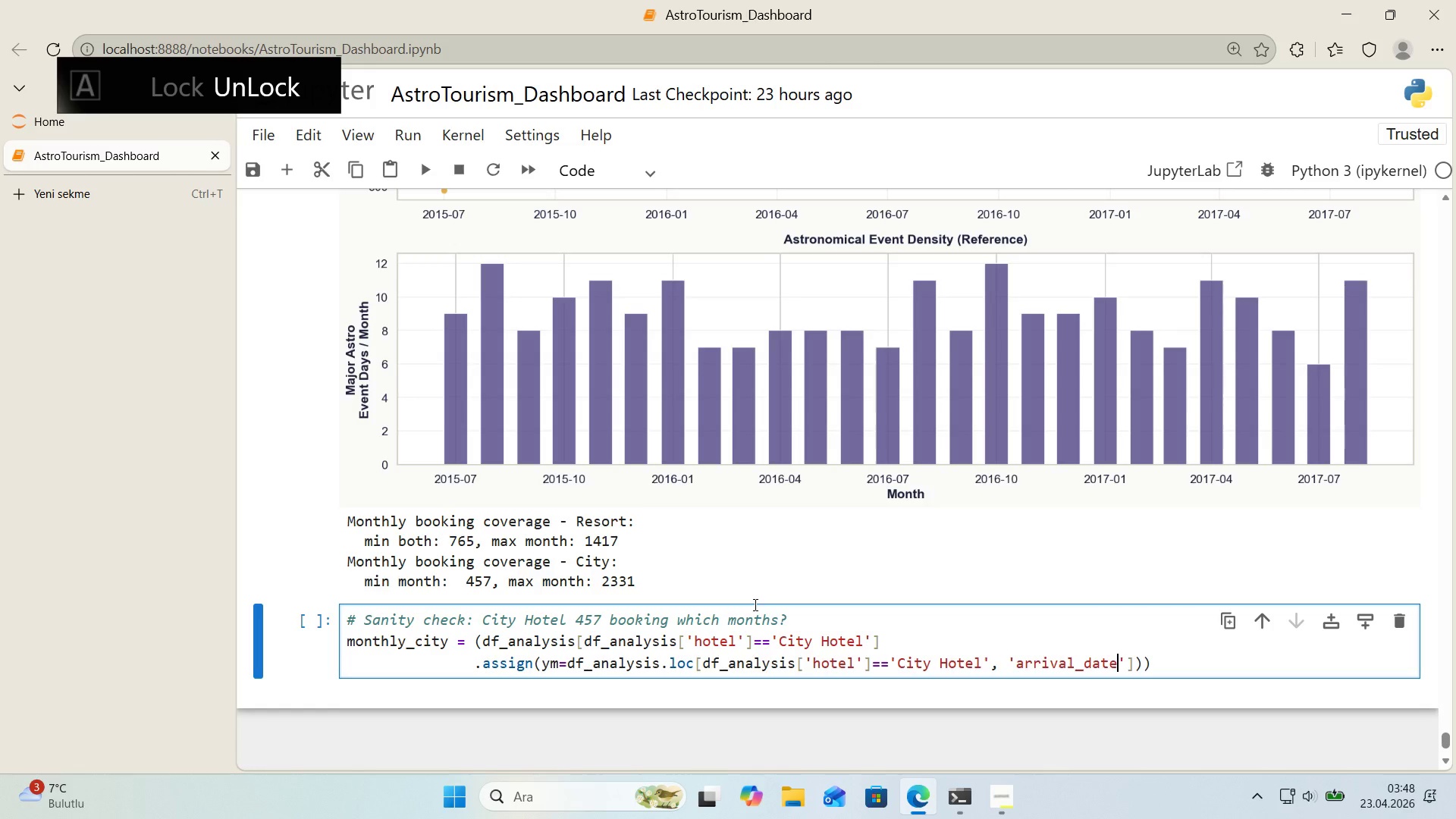 
key(ArrowRight)
 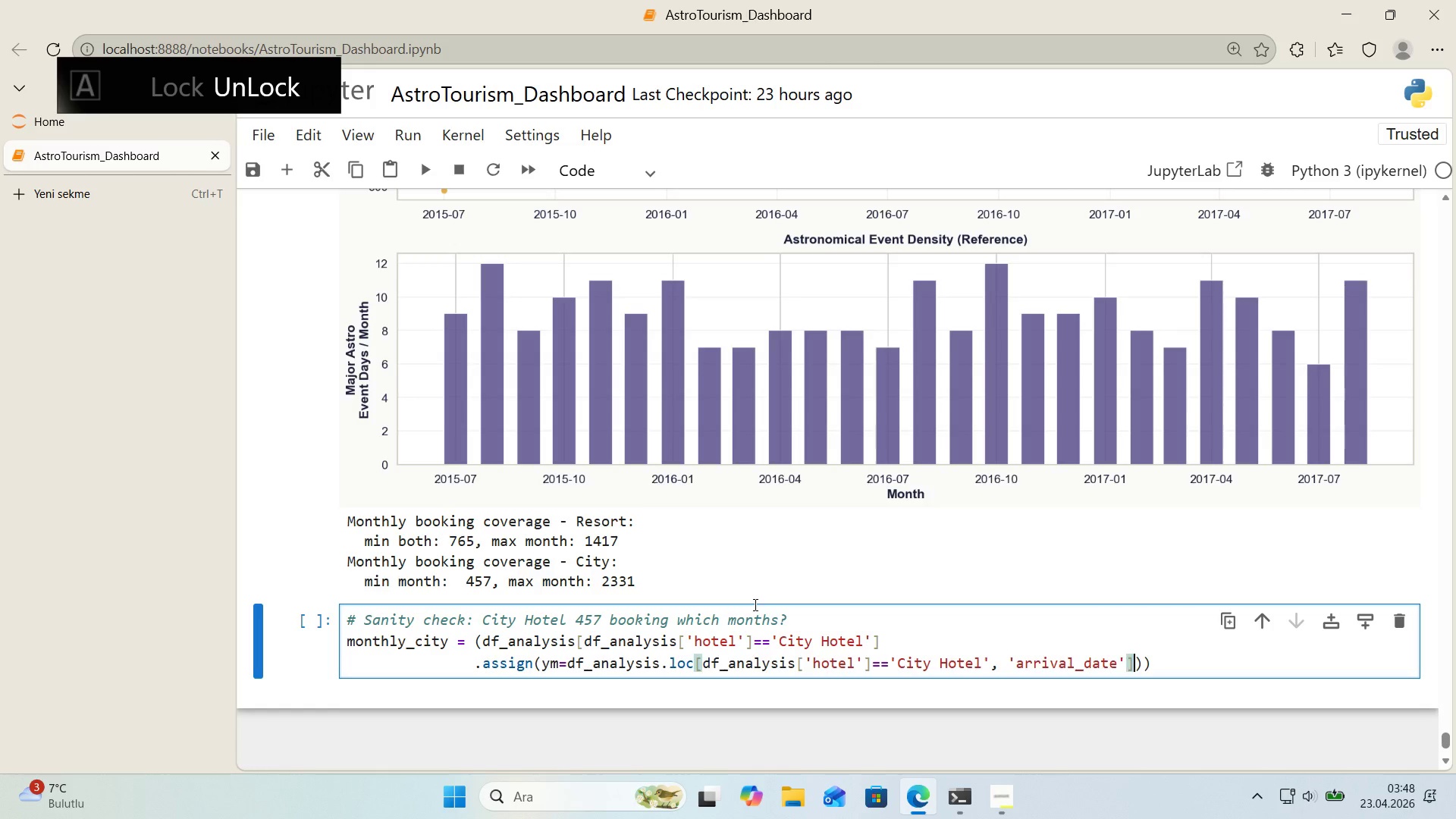 
key(ArrowRight)
 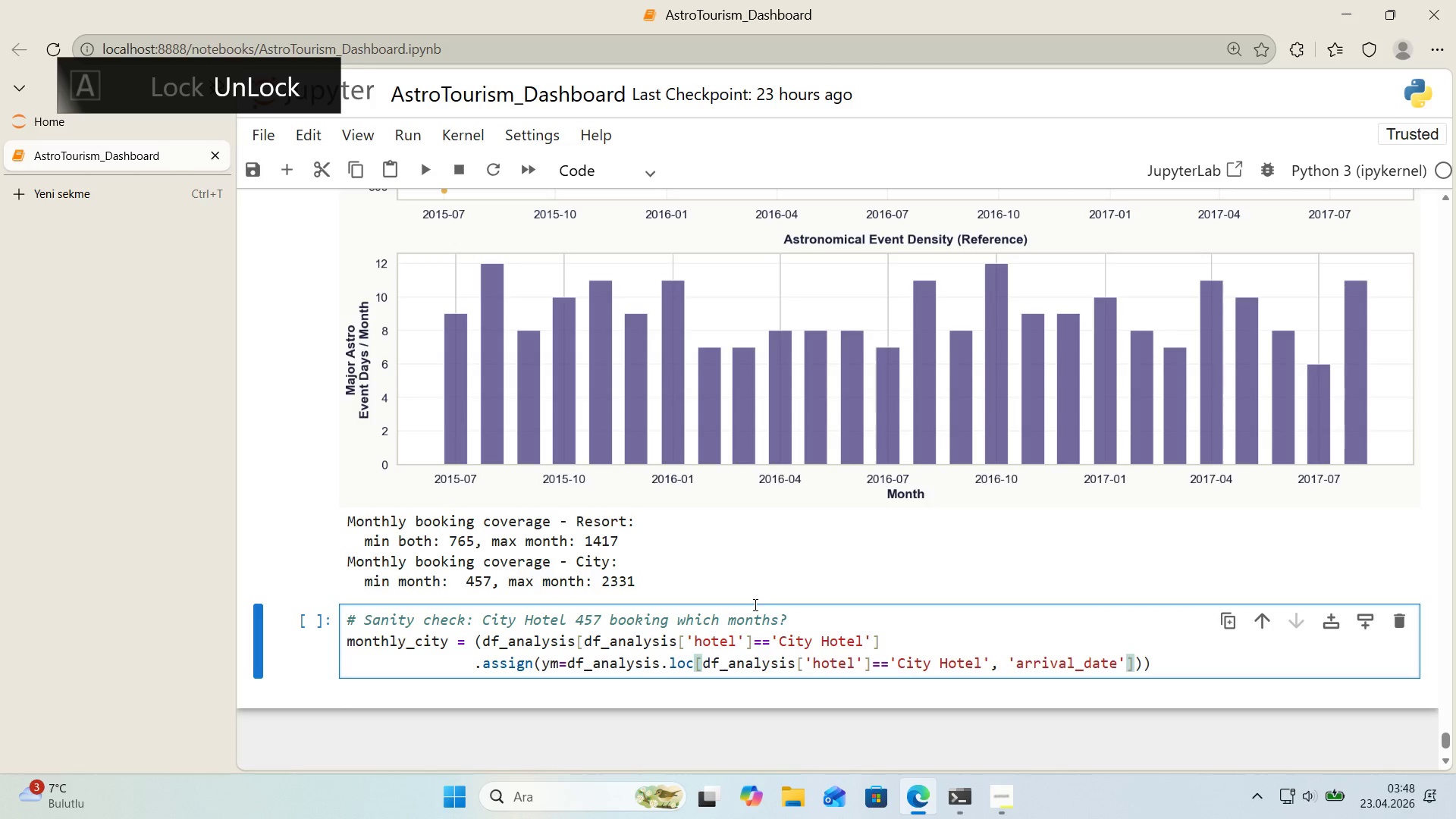 
type(.dt.to_per'od)
 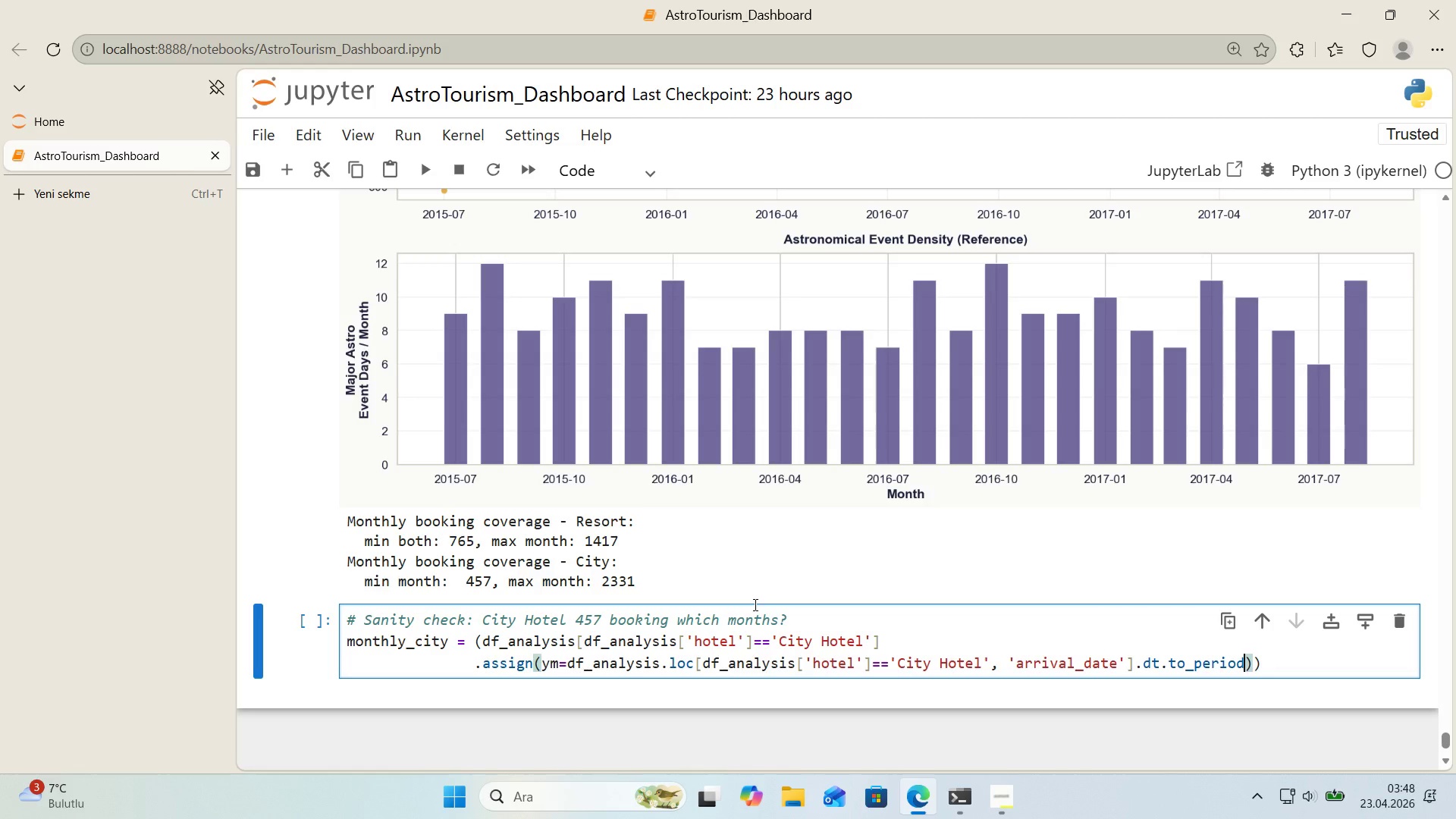 
wait(9.38)
 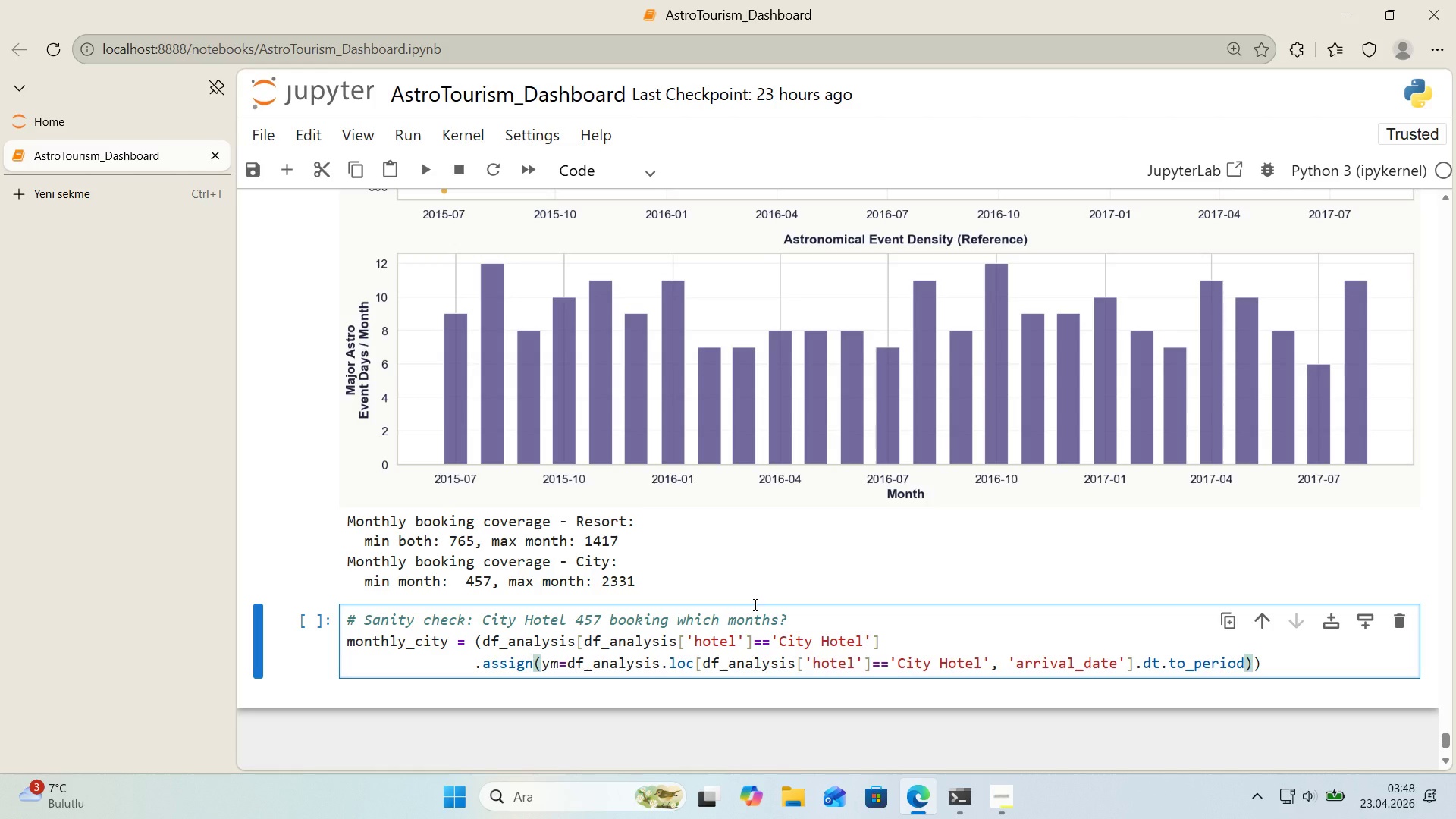 
type(*()
 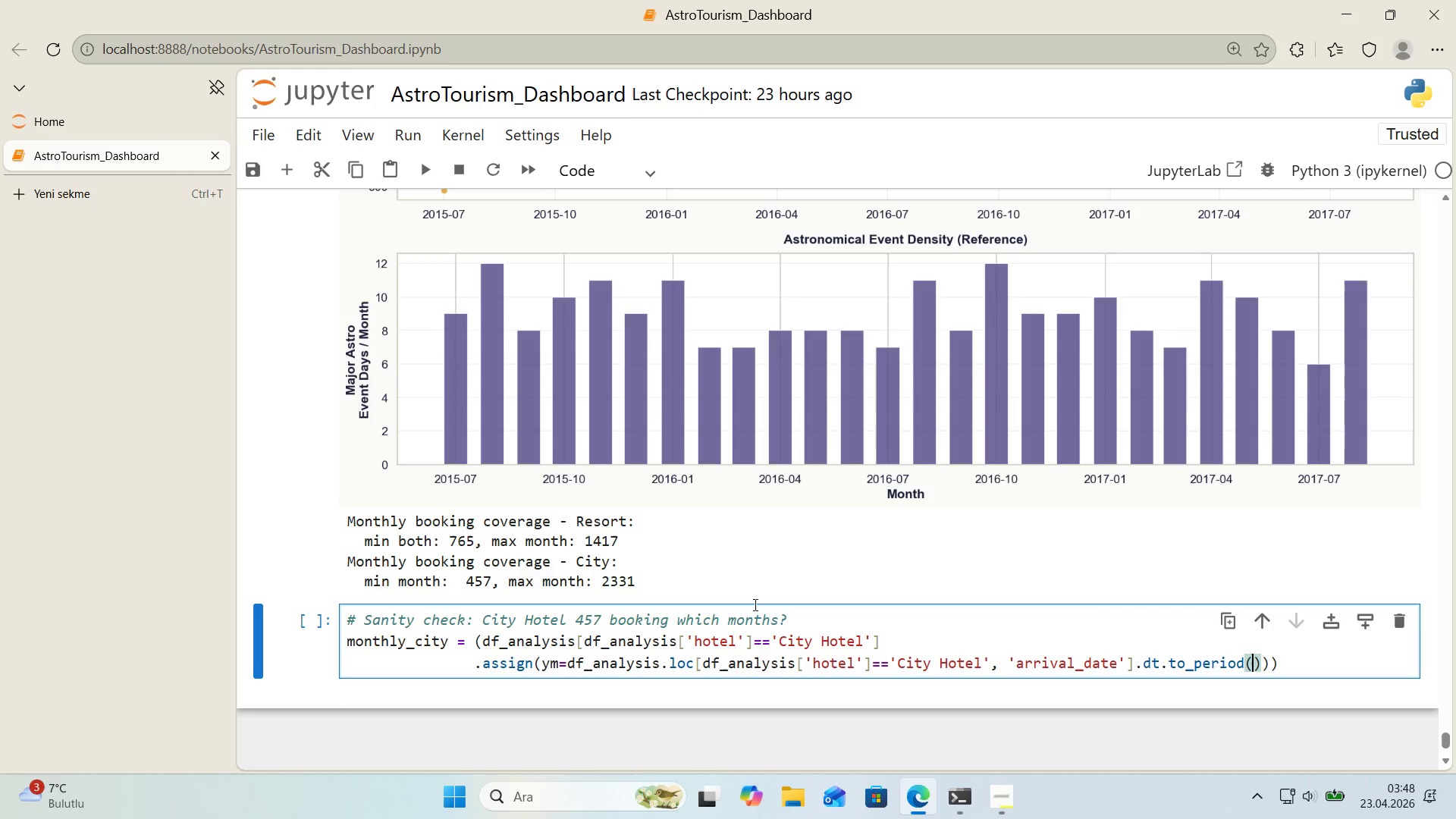 
key(ArrowLeft)
 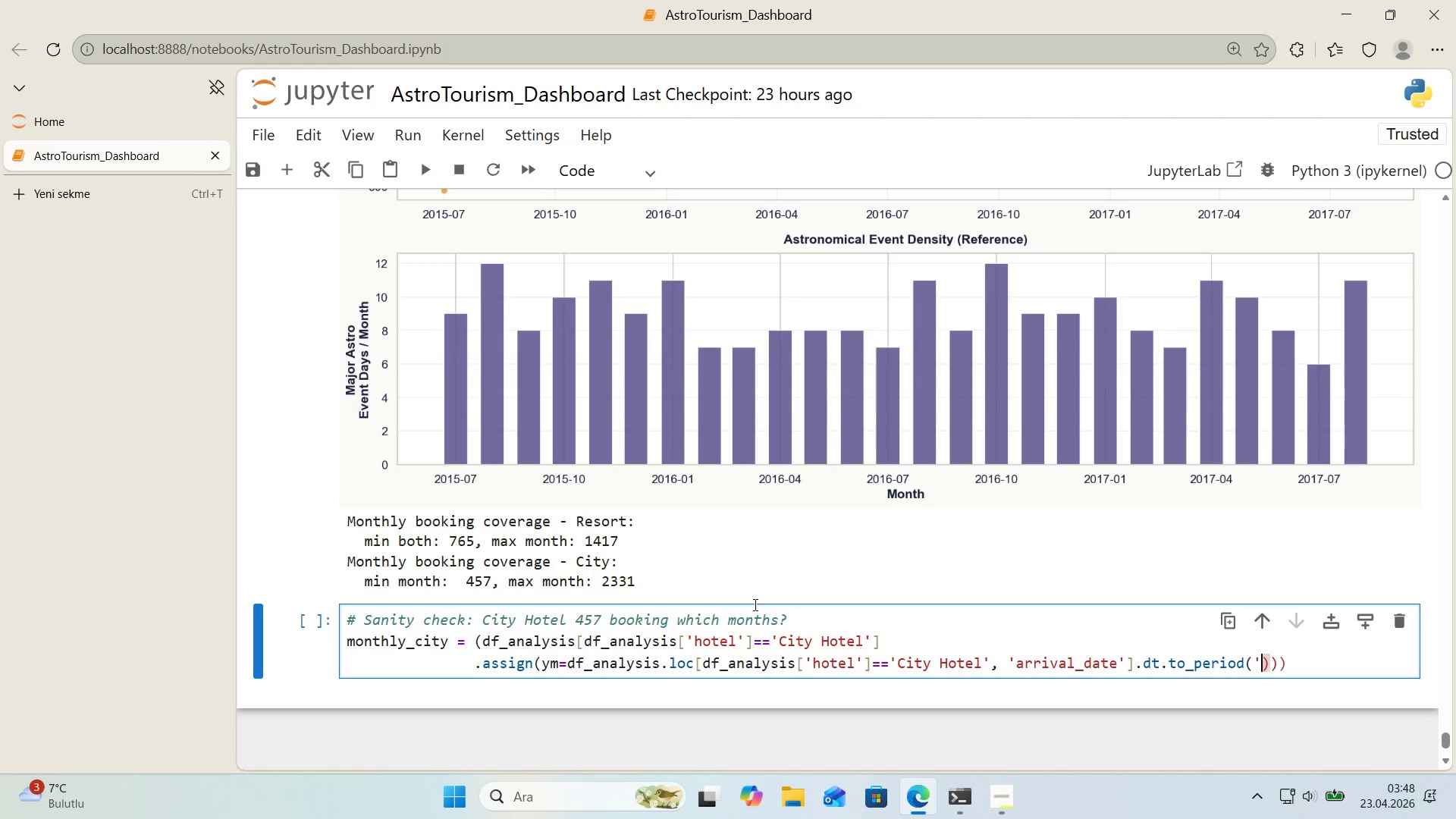 
type(@@)
 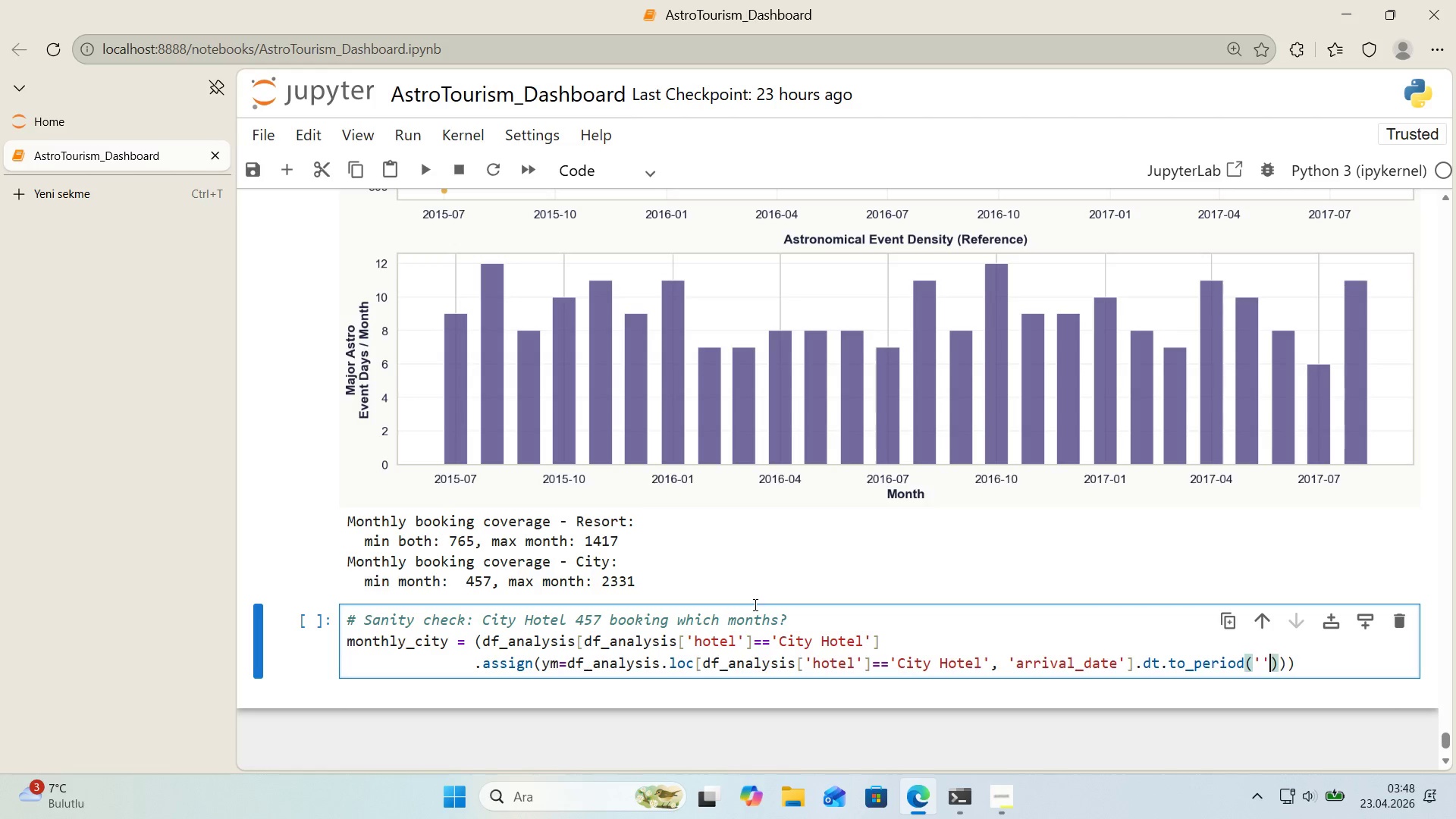 
key(ArrowLeft)
 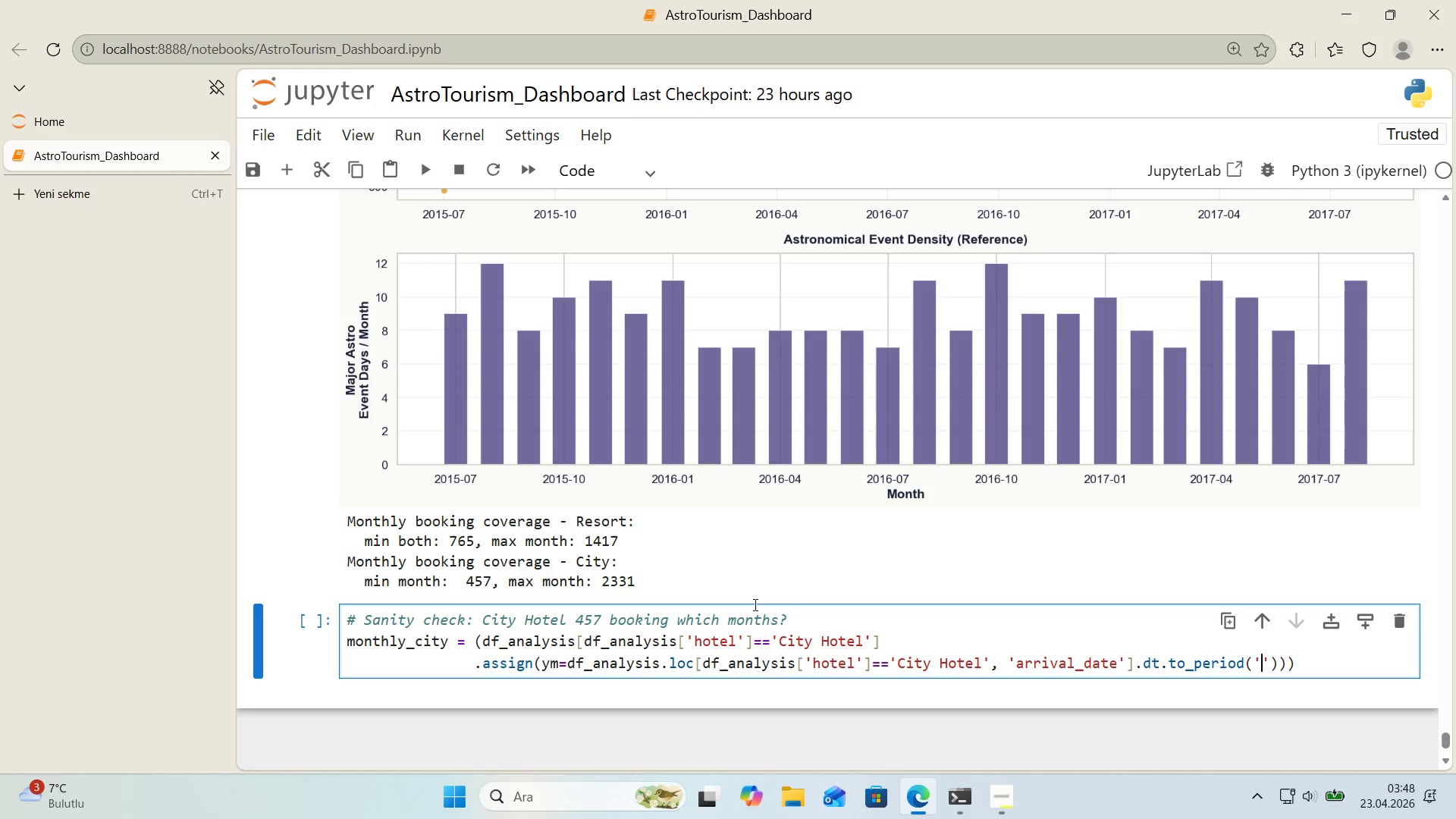 
key(CapsLock)
 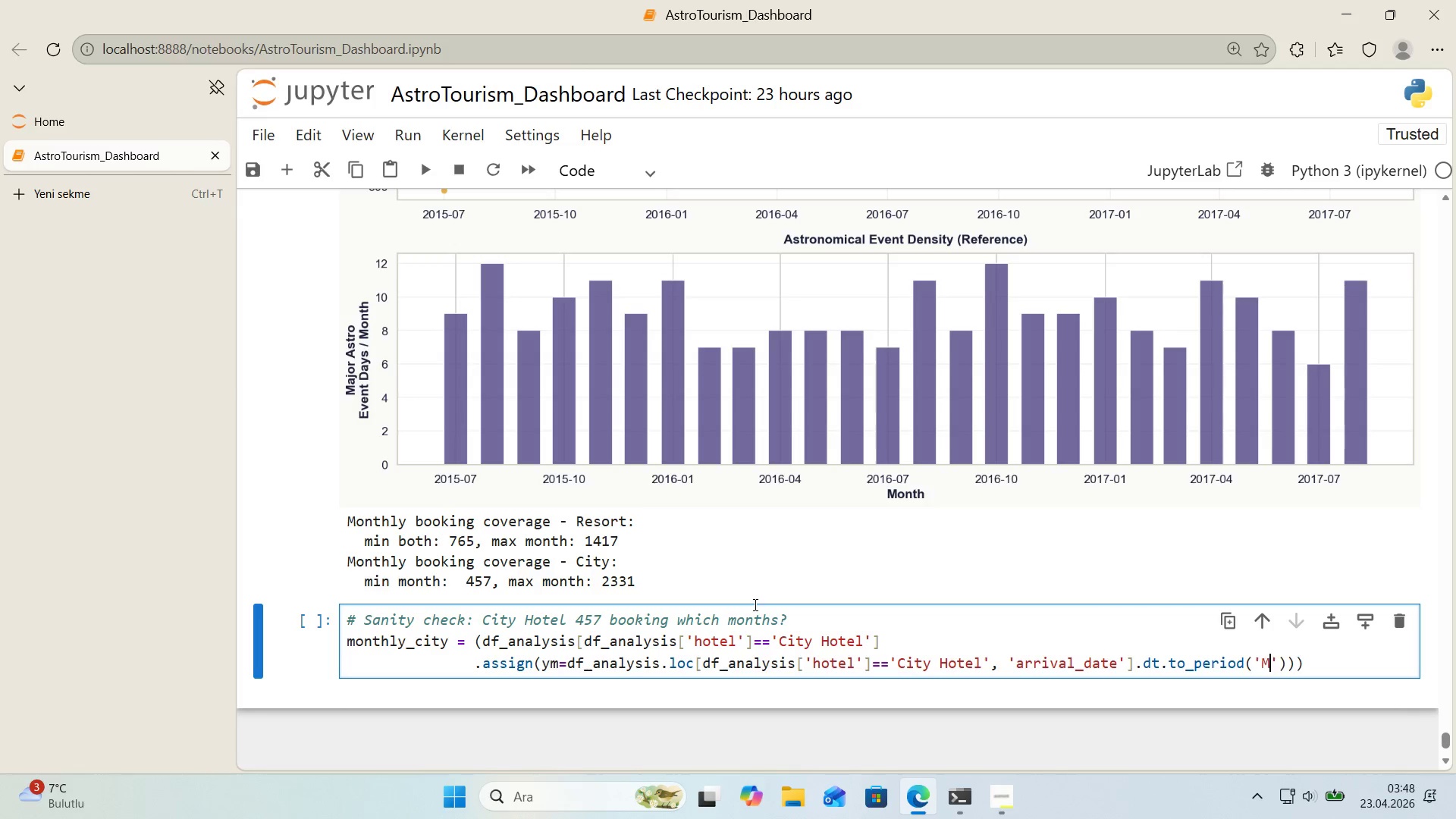 
key(M)
 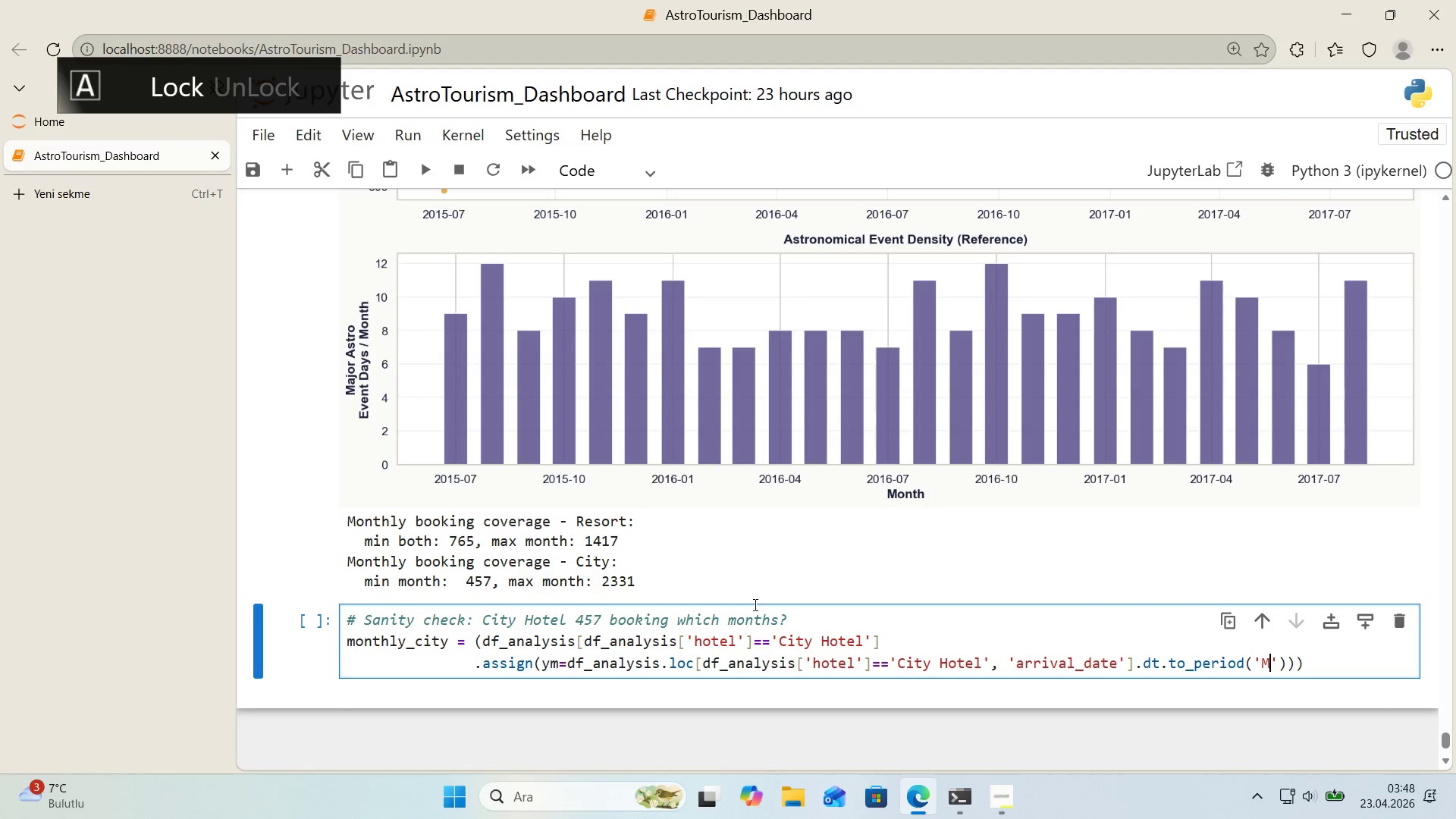 
key(CapsLock)
 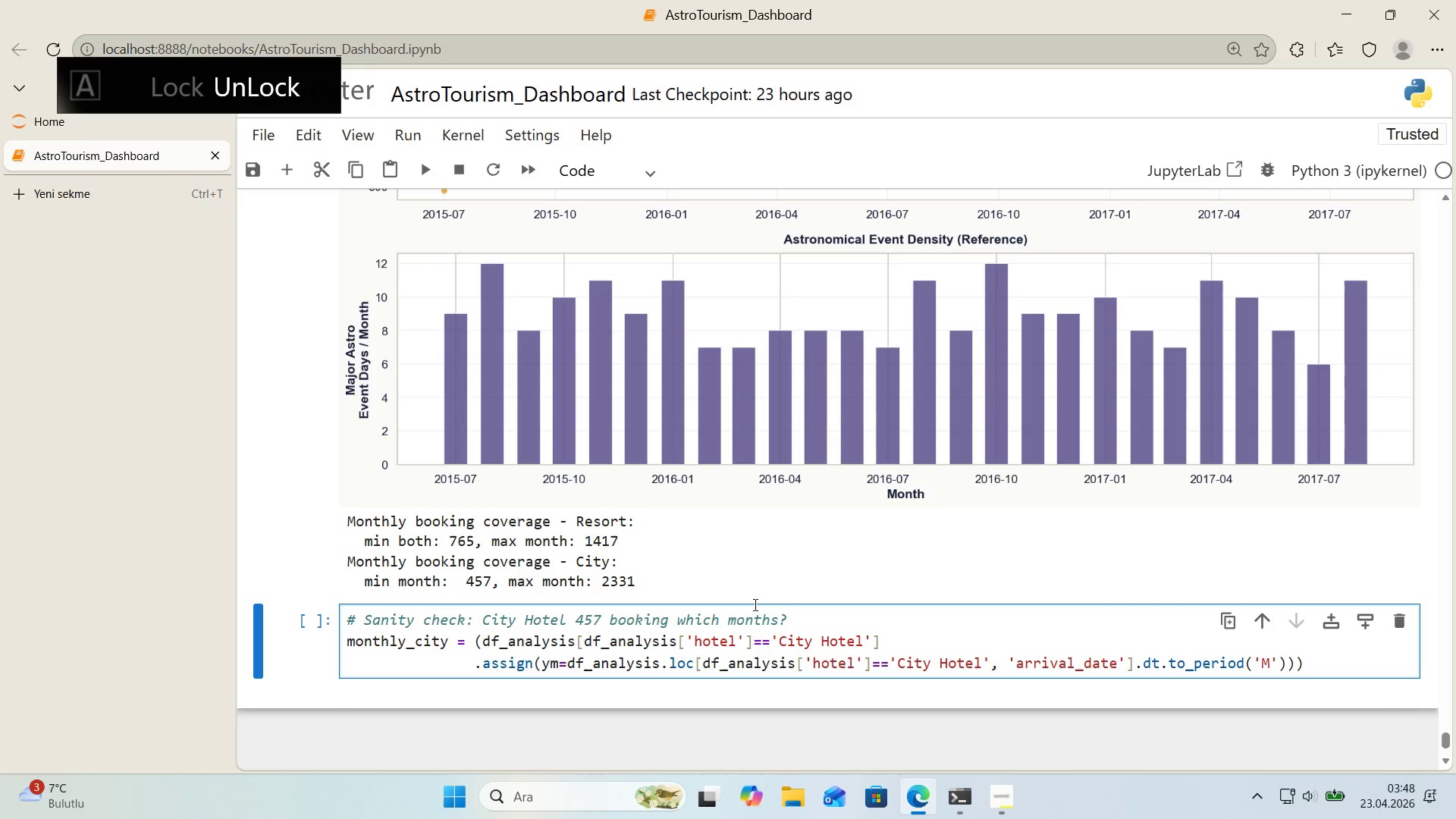 
key(ArrowRight)
 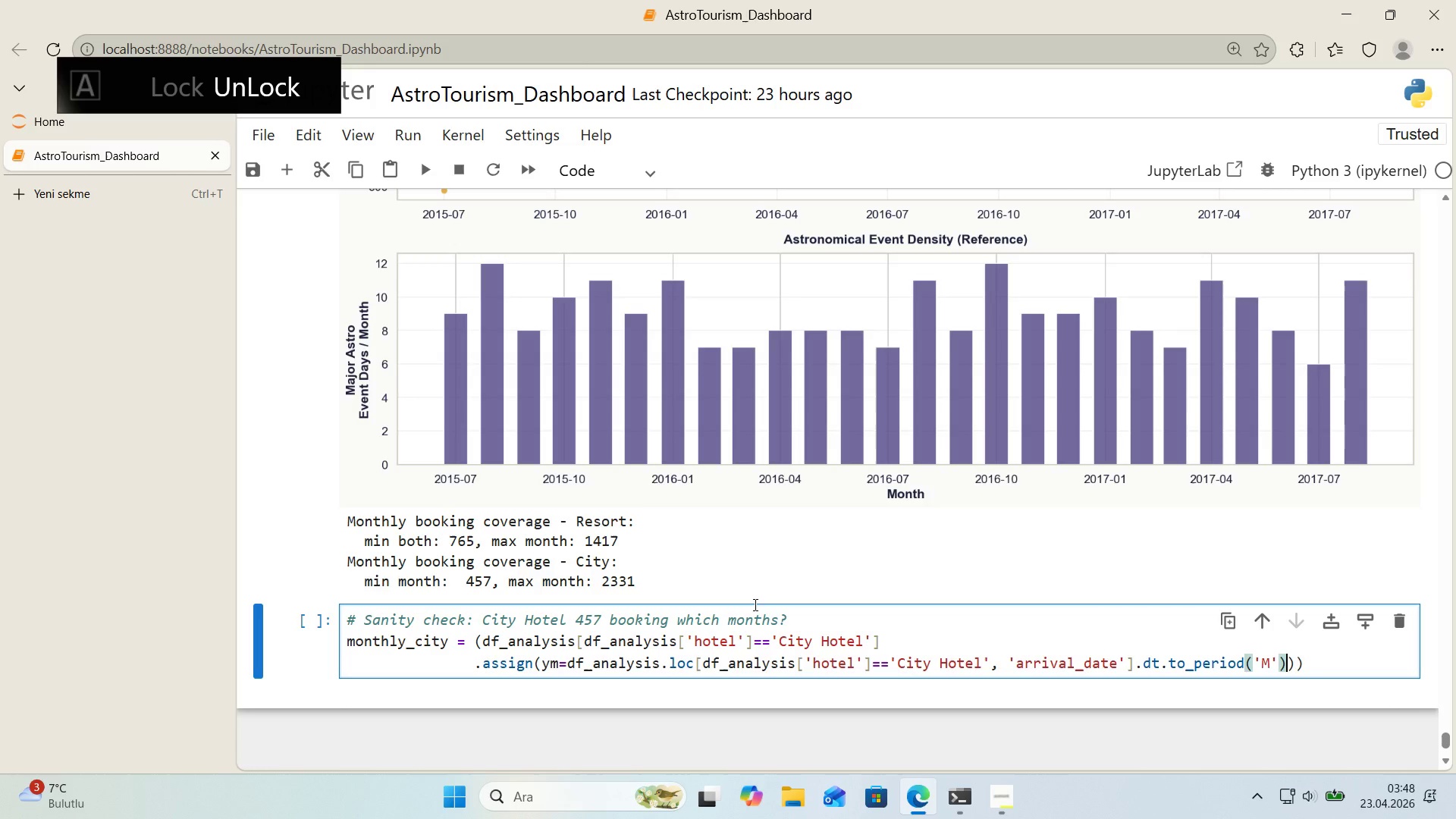 
key(ArrowRight)
 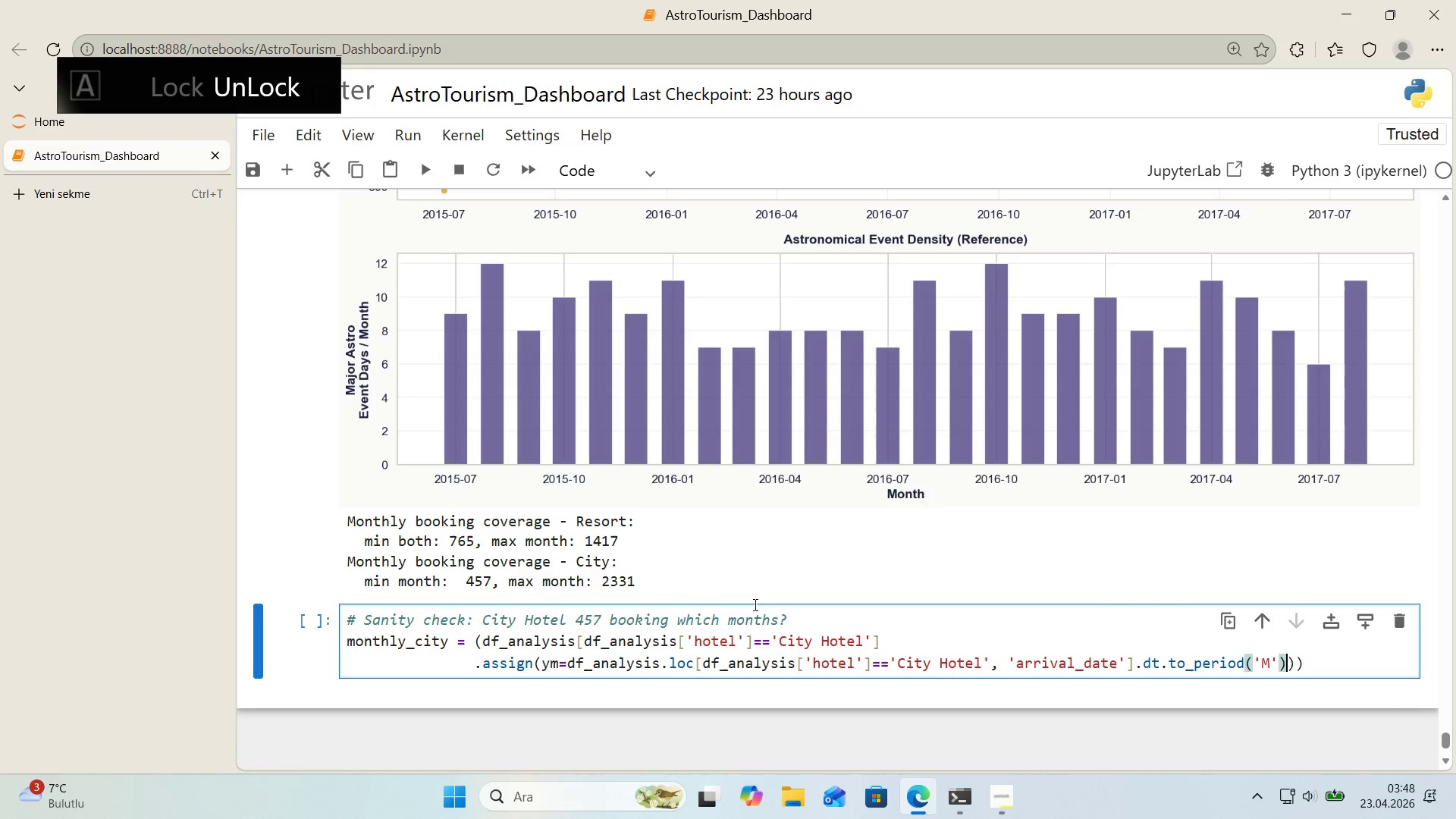 
key(ArrowRight)
 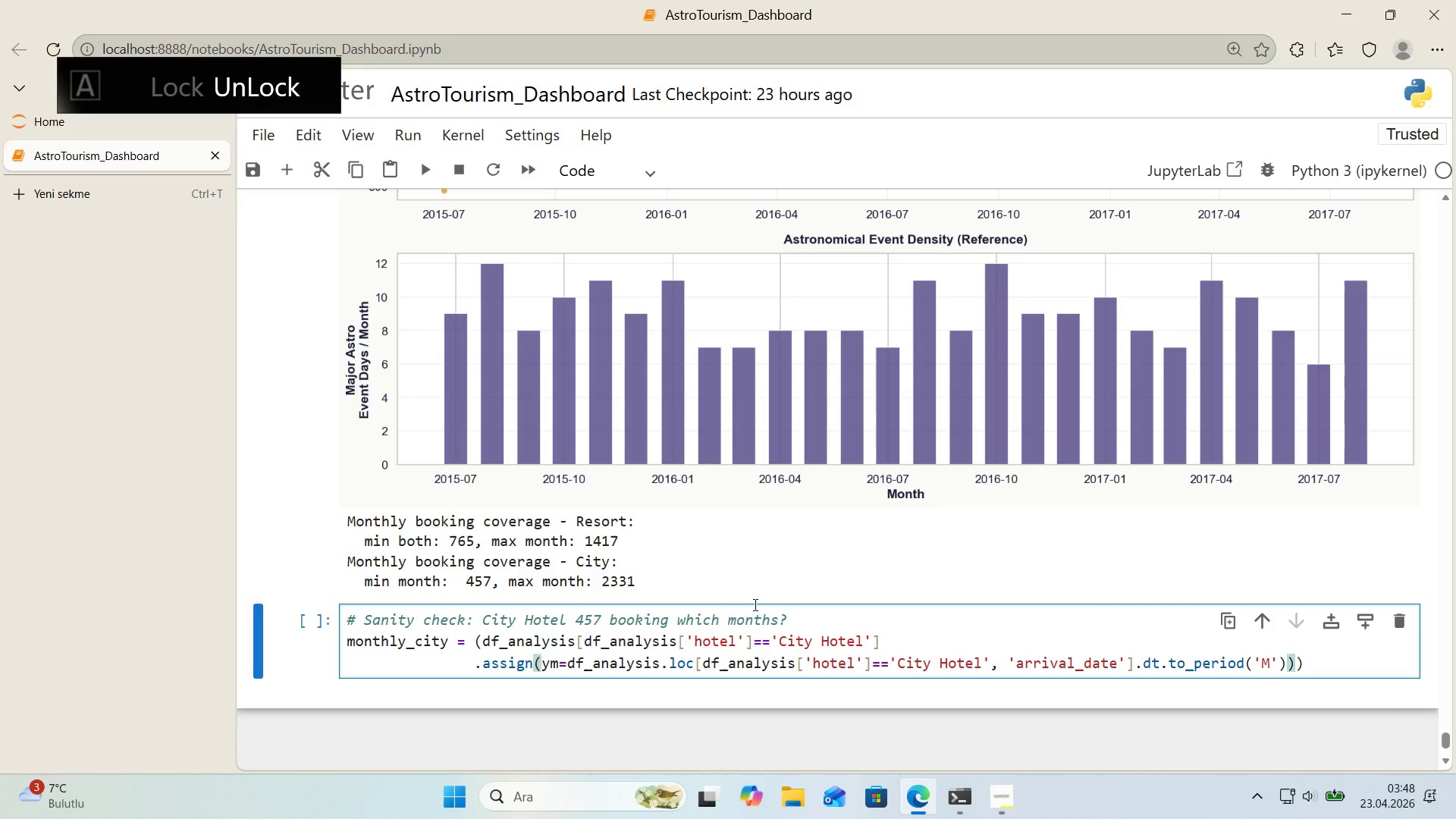 
key(ArrowRight)
 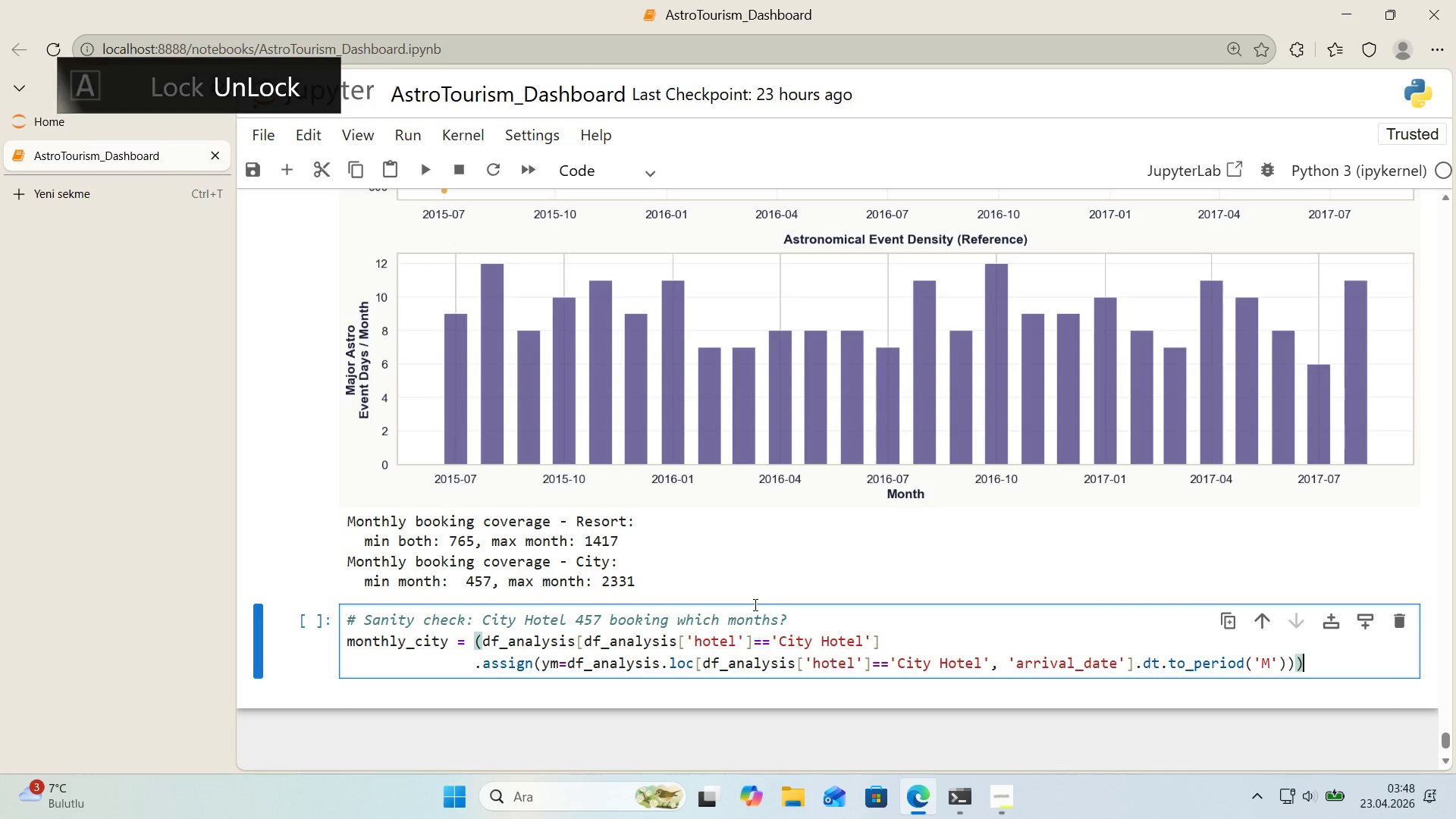 
key(Backspace)
 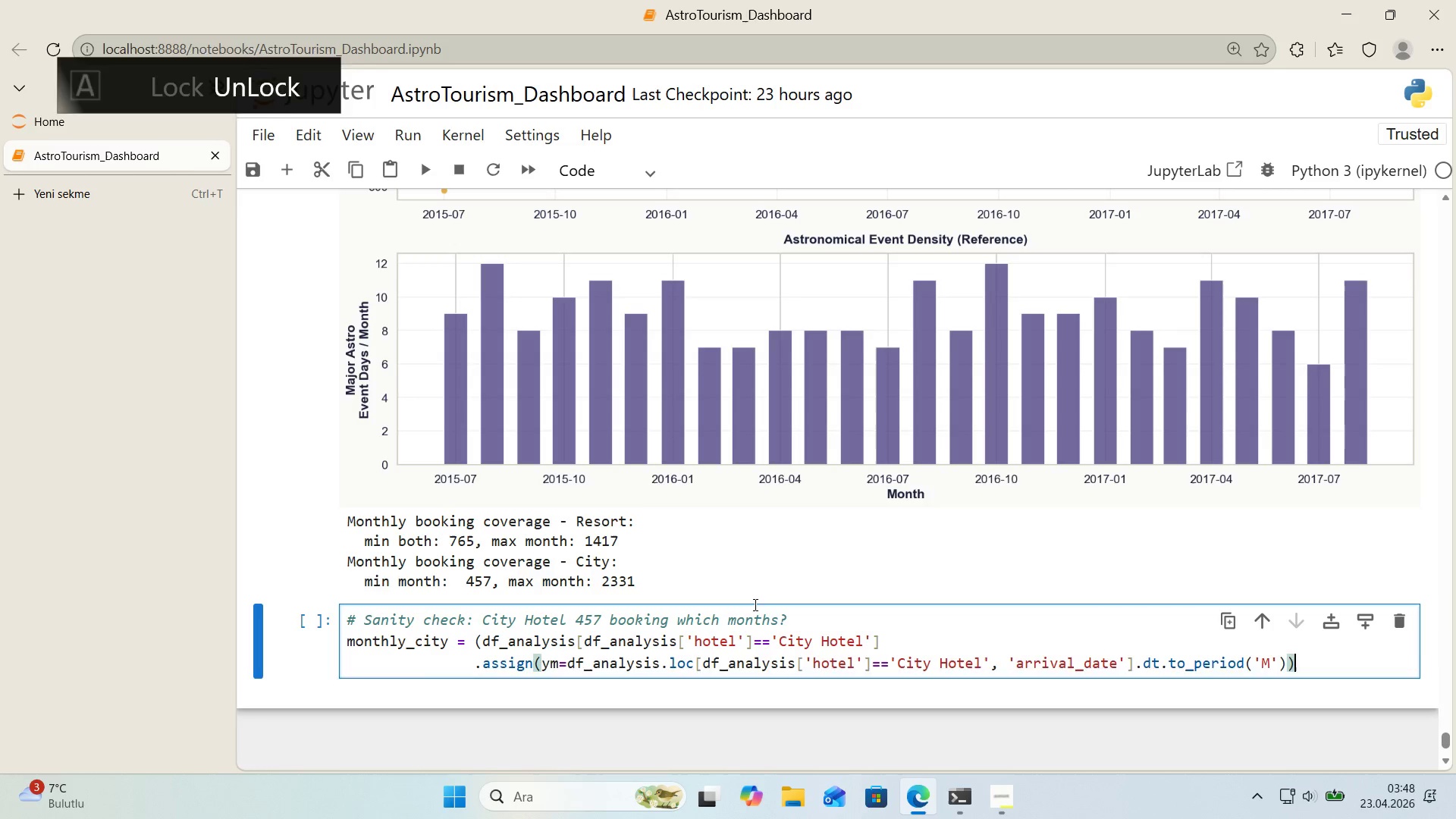 
key(Enter)
 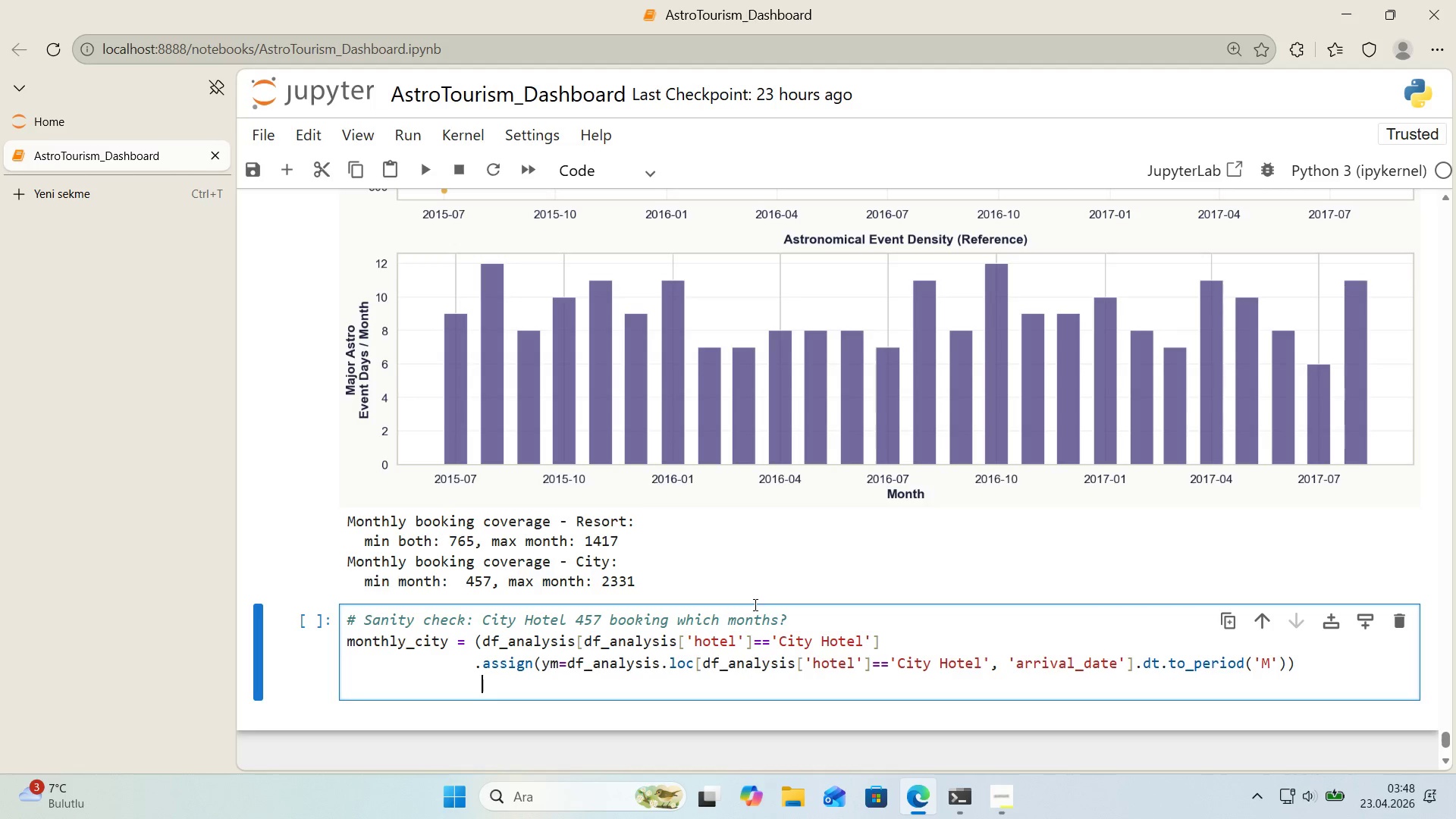 
type(.gr)
key(Backspace)
key(Backspace)
key(Backspace)
key(Backspace)
type(   .groupby*()
 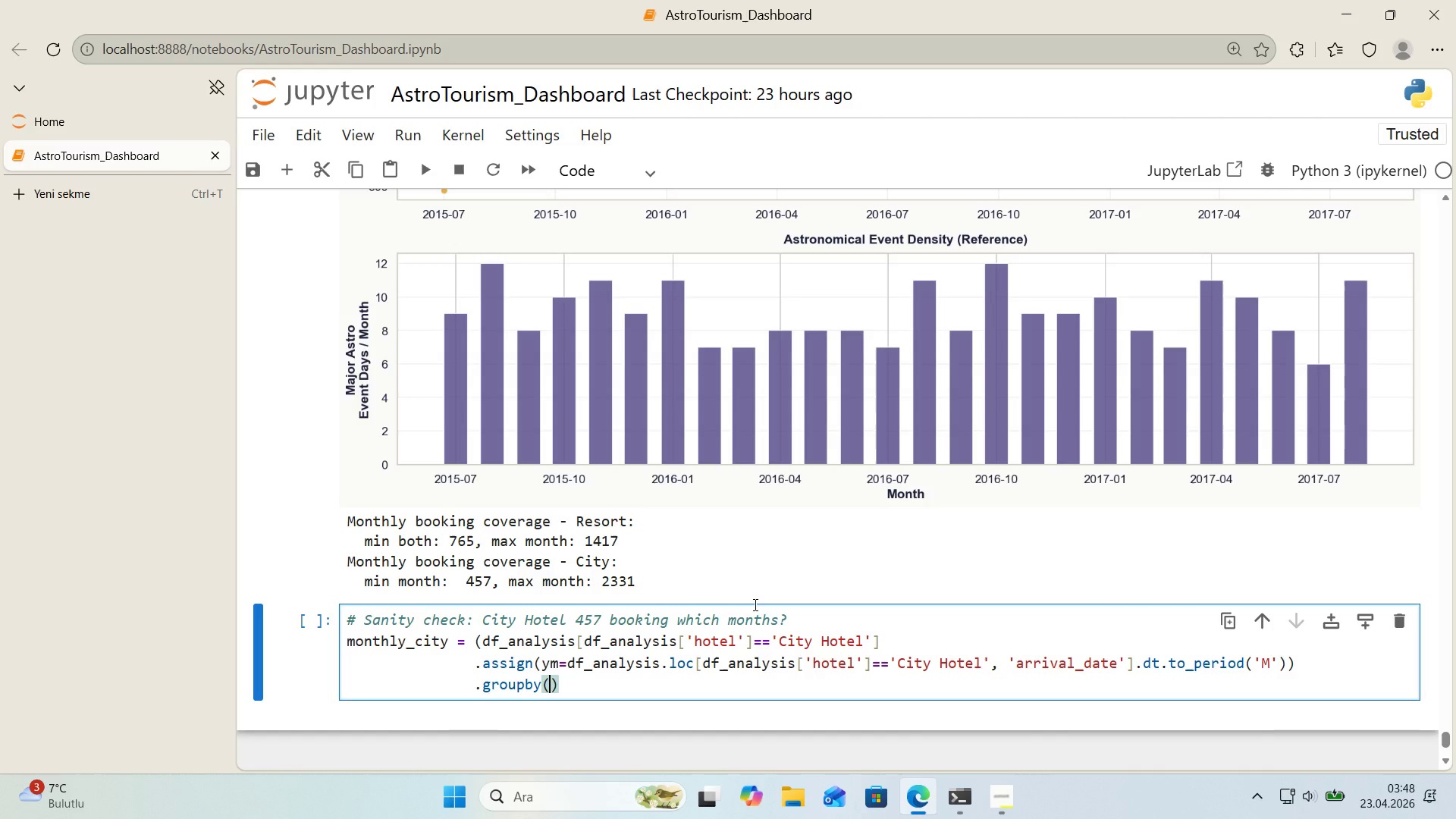 
 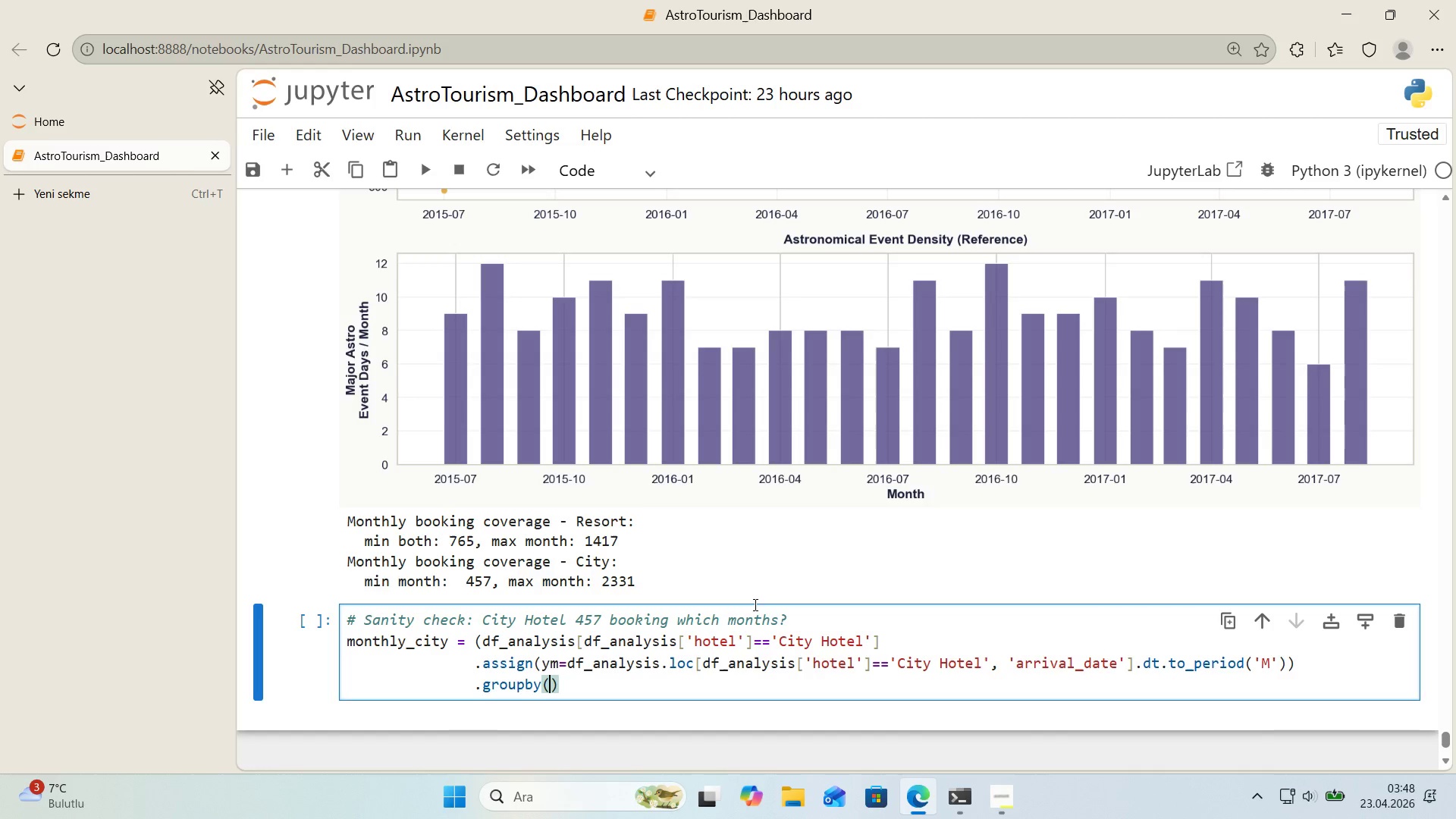 
key(ArrowLeft)
 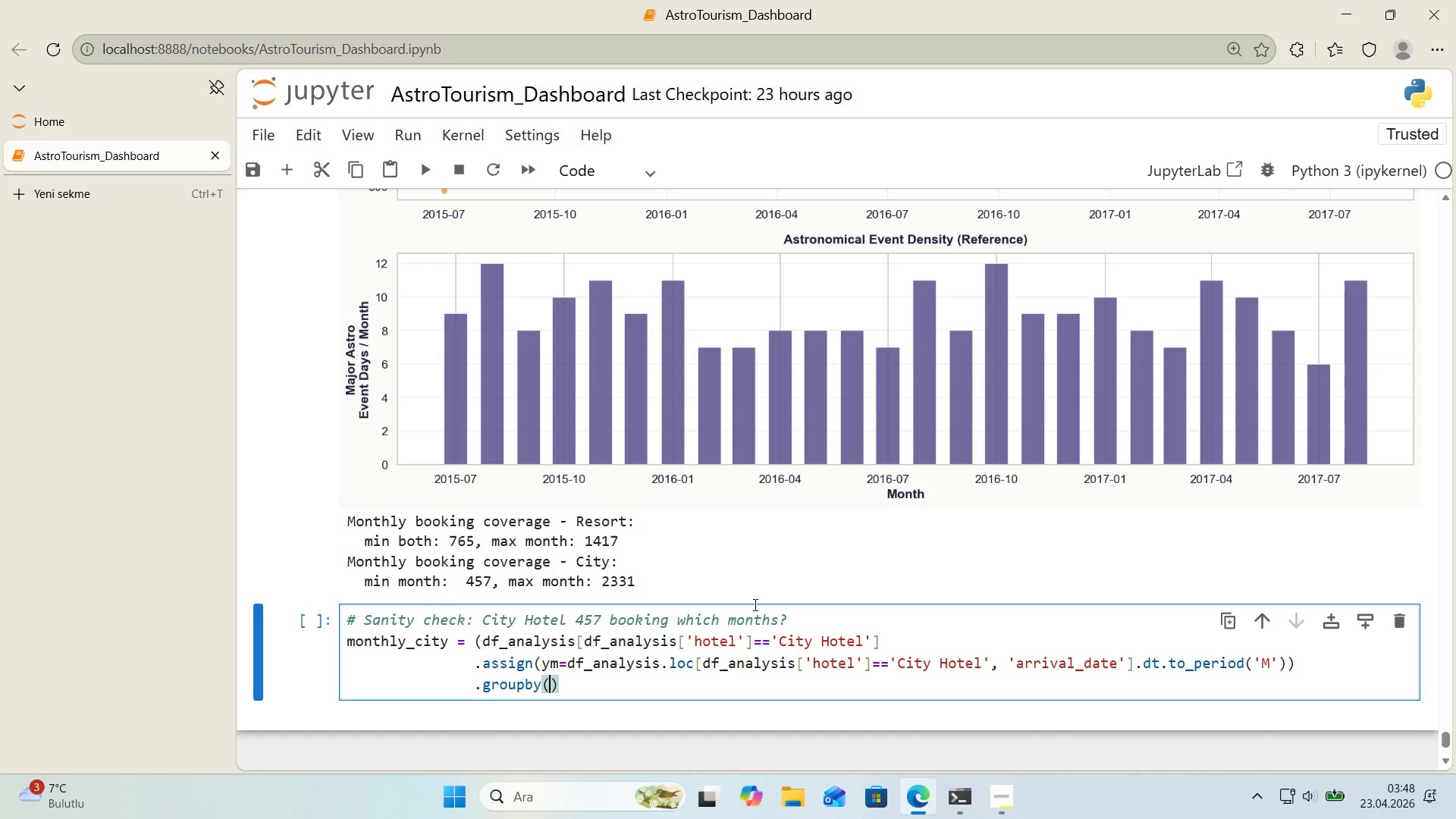 
type(@@)
 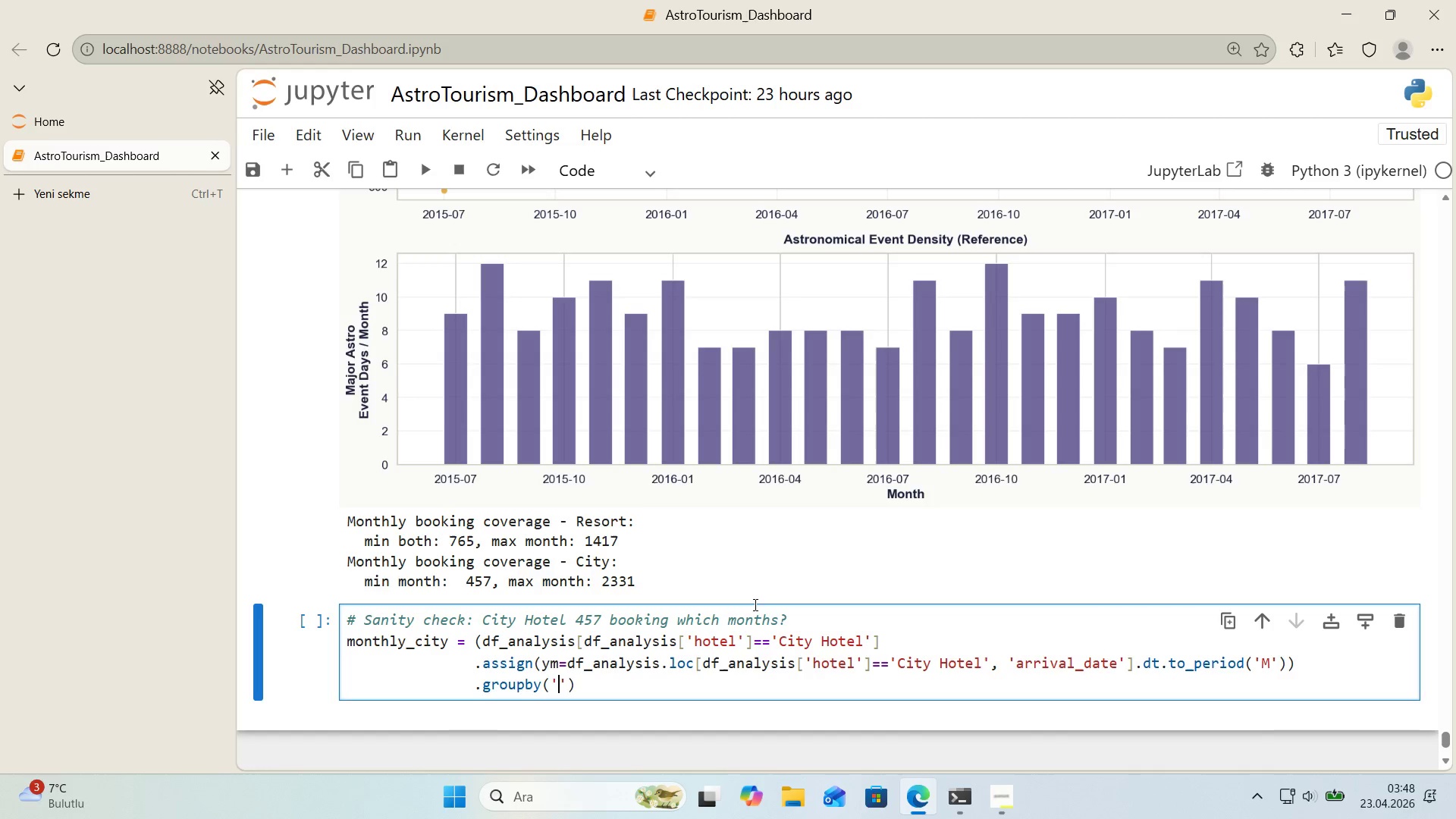 
key(ArrowLeft)
 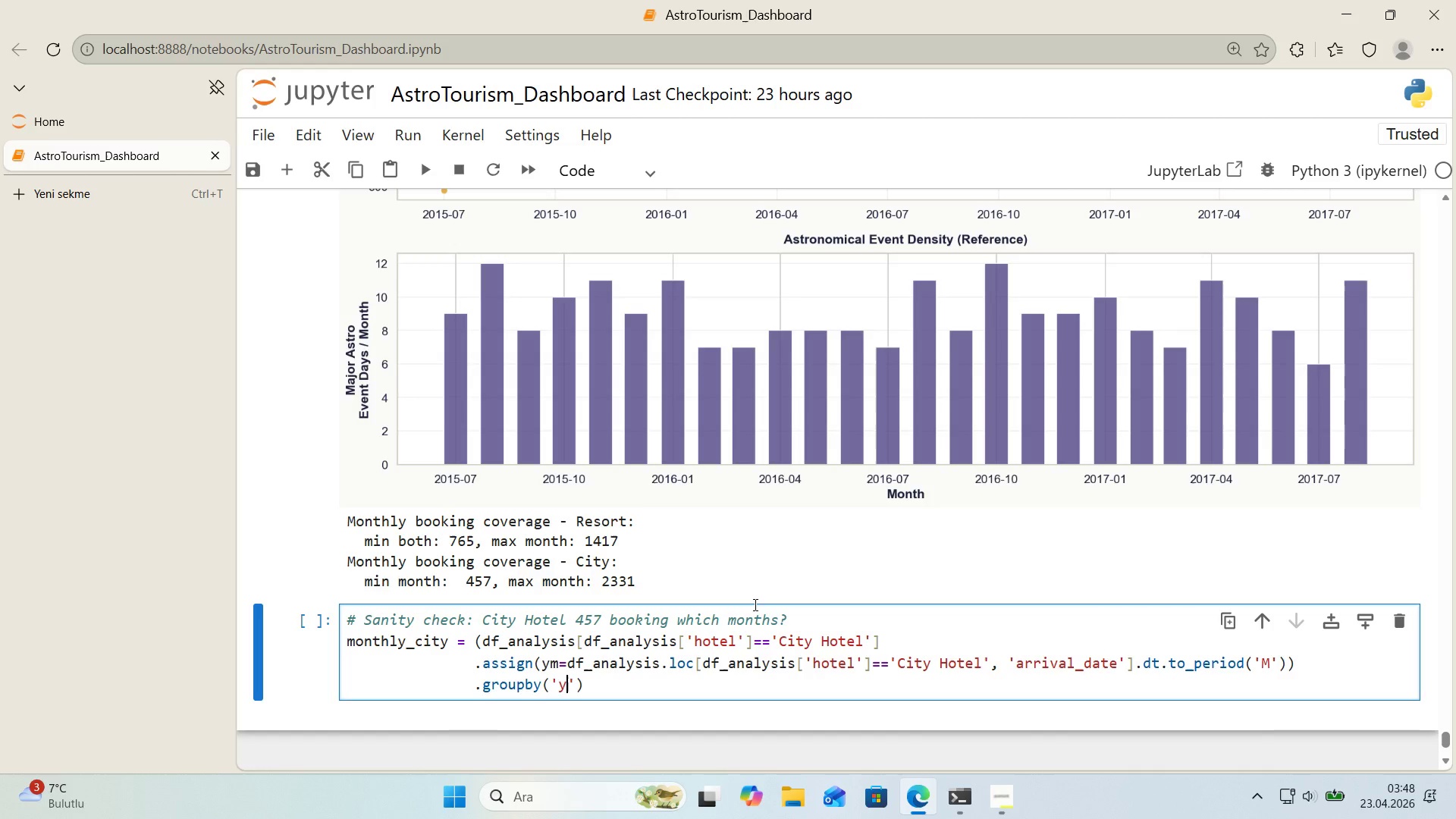 
type(ym)
 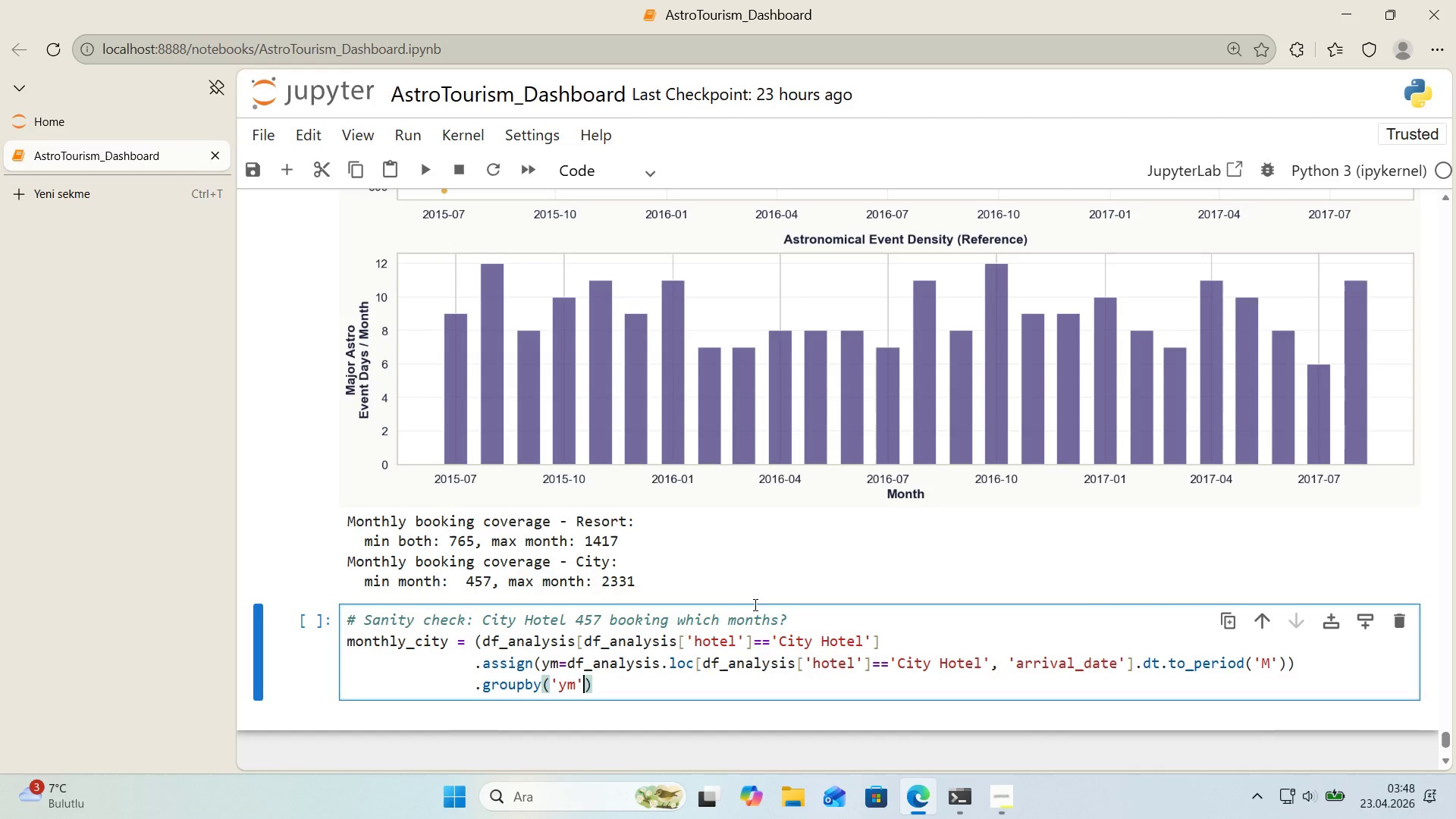 
key(ArrowRight)
 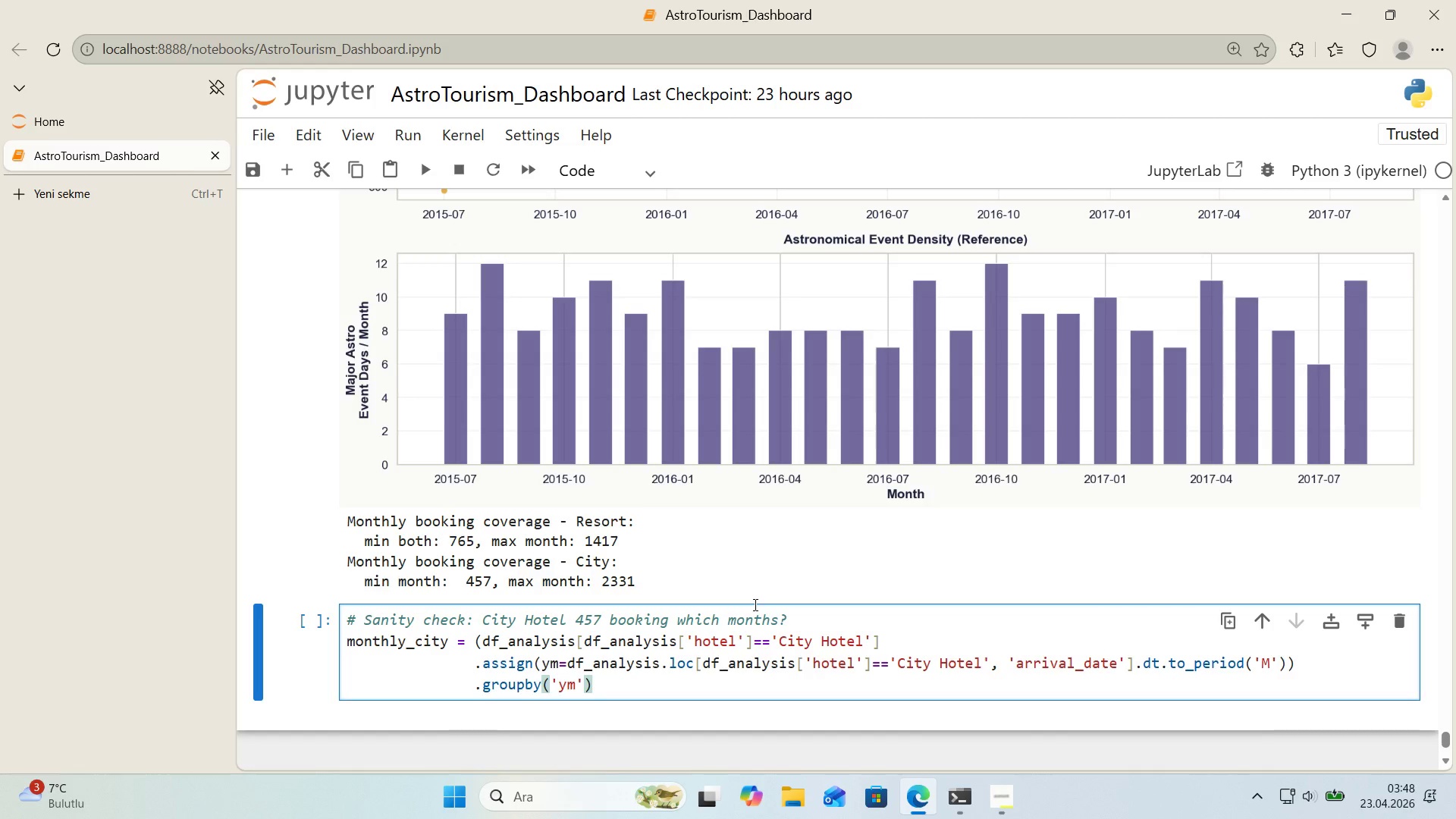 
key(ArrowRight)
 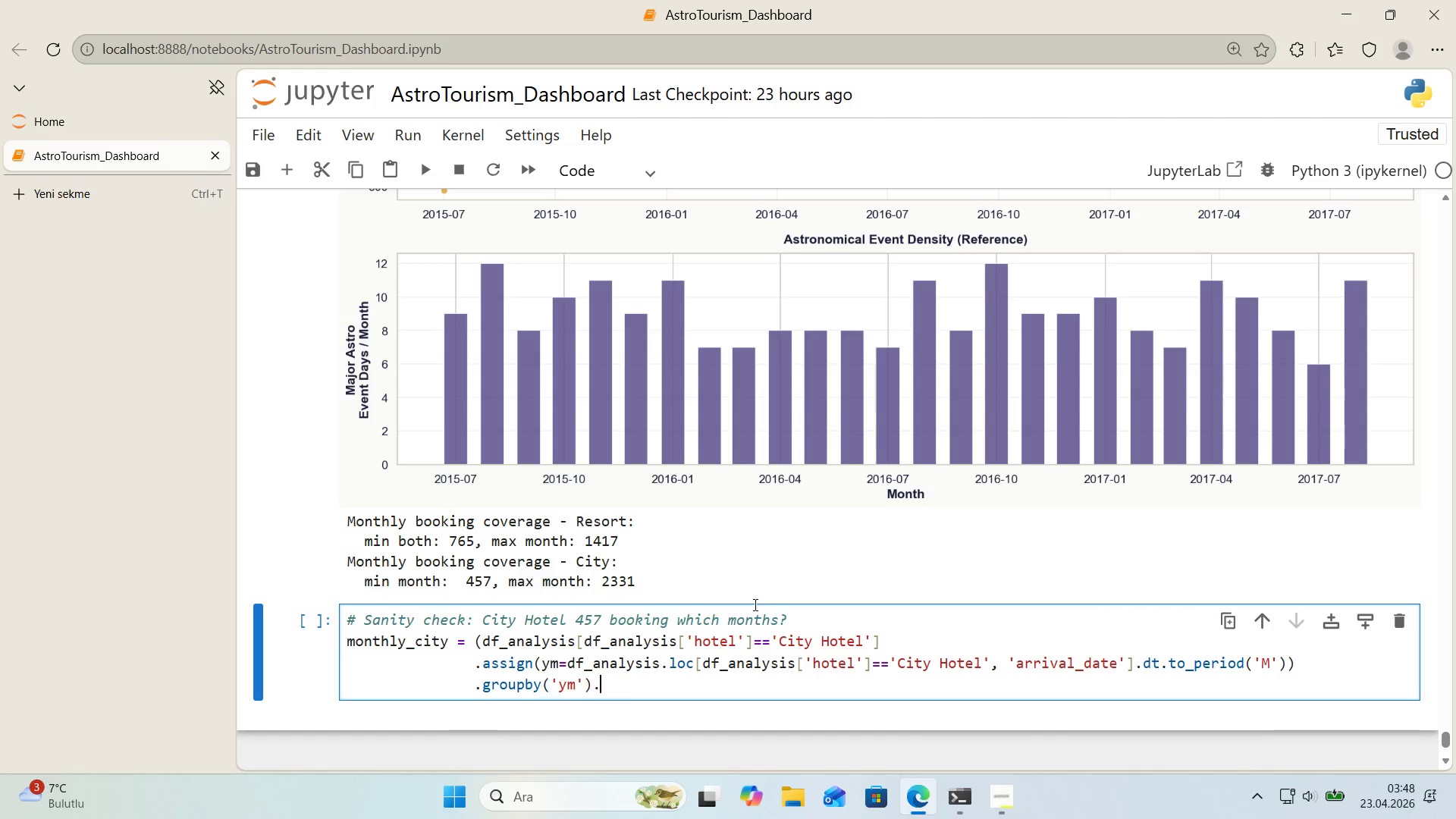 
type(.s'ze*()
 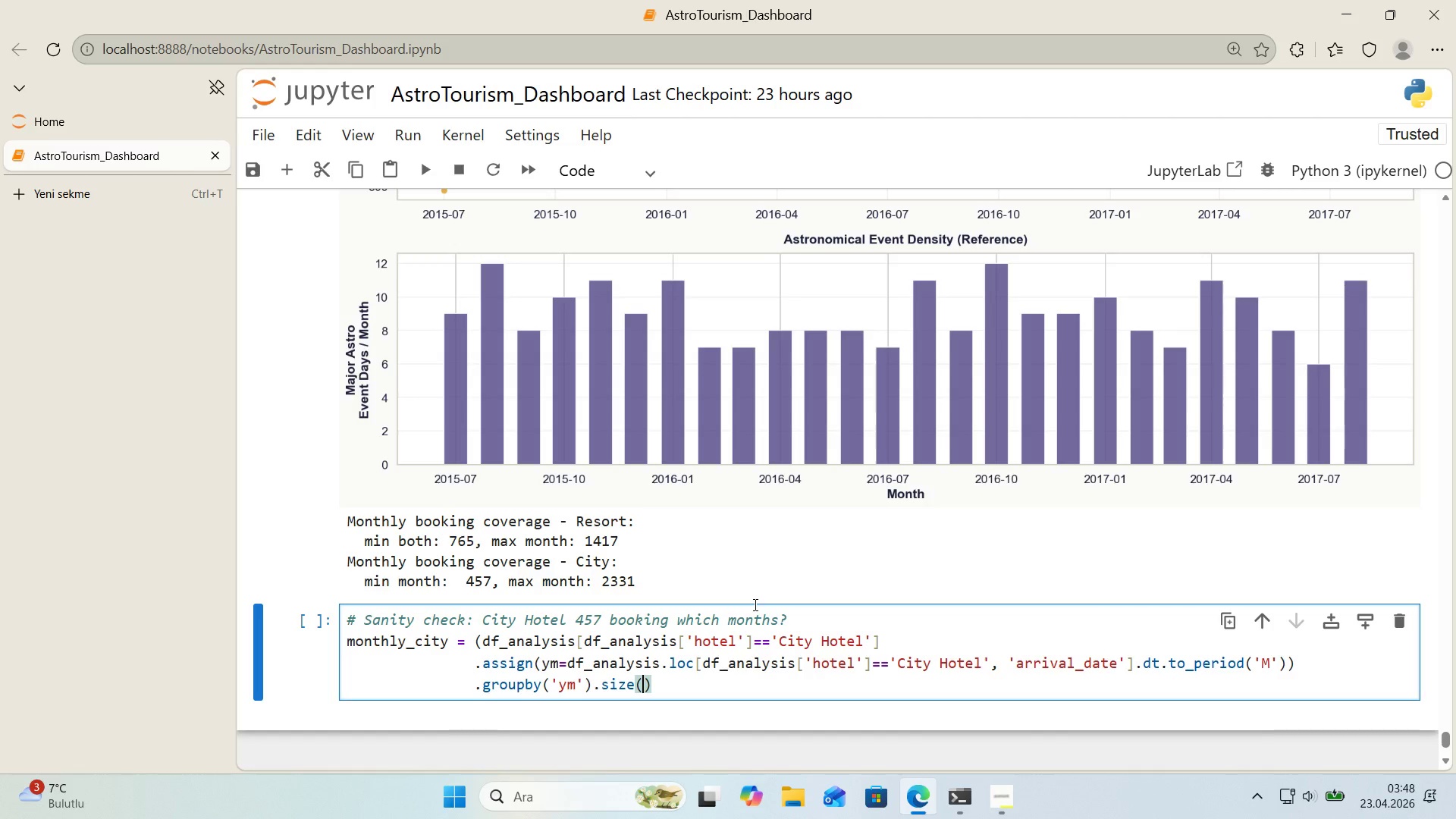 
 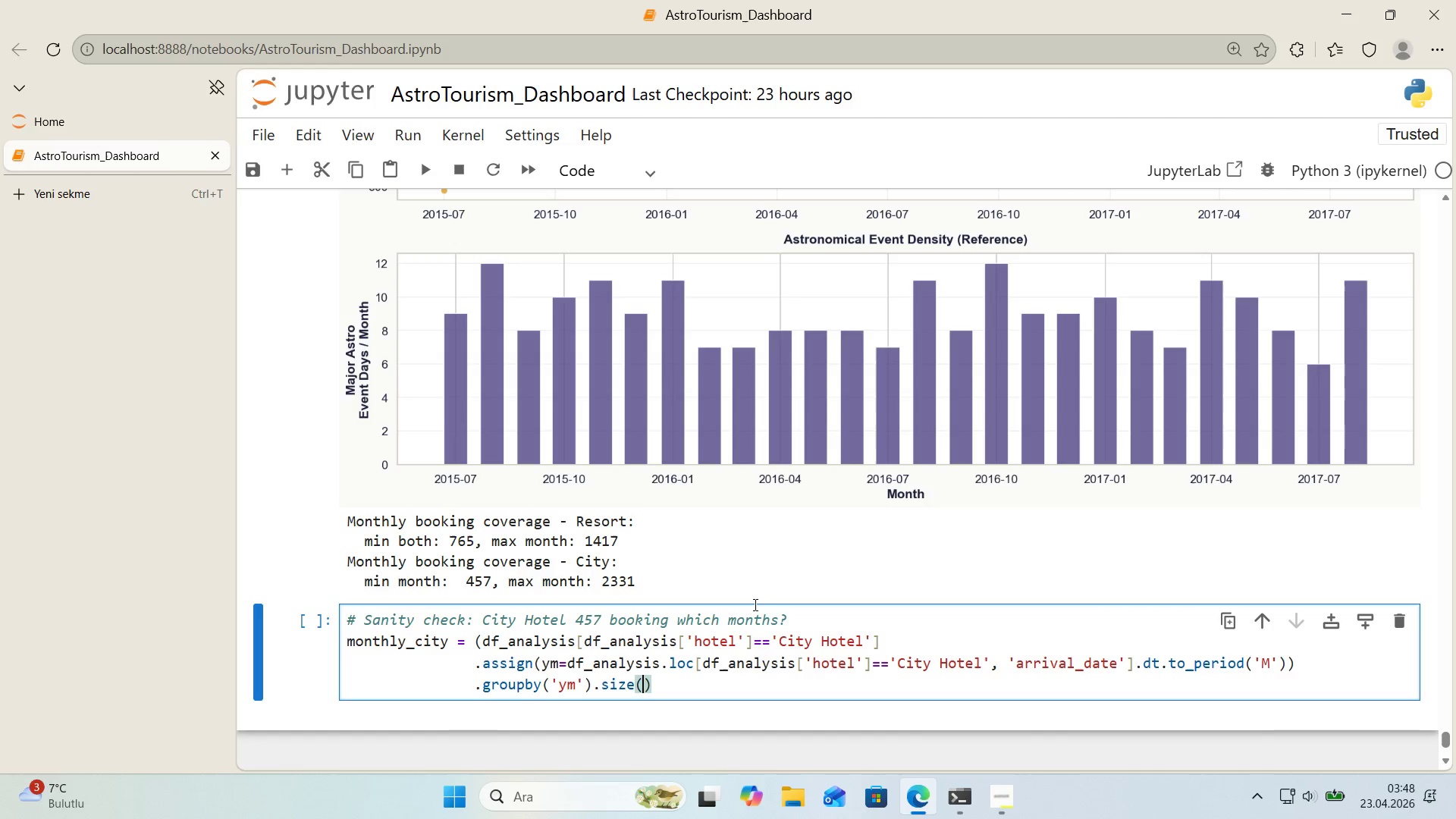 
key(ArrowLeft)
 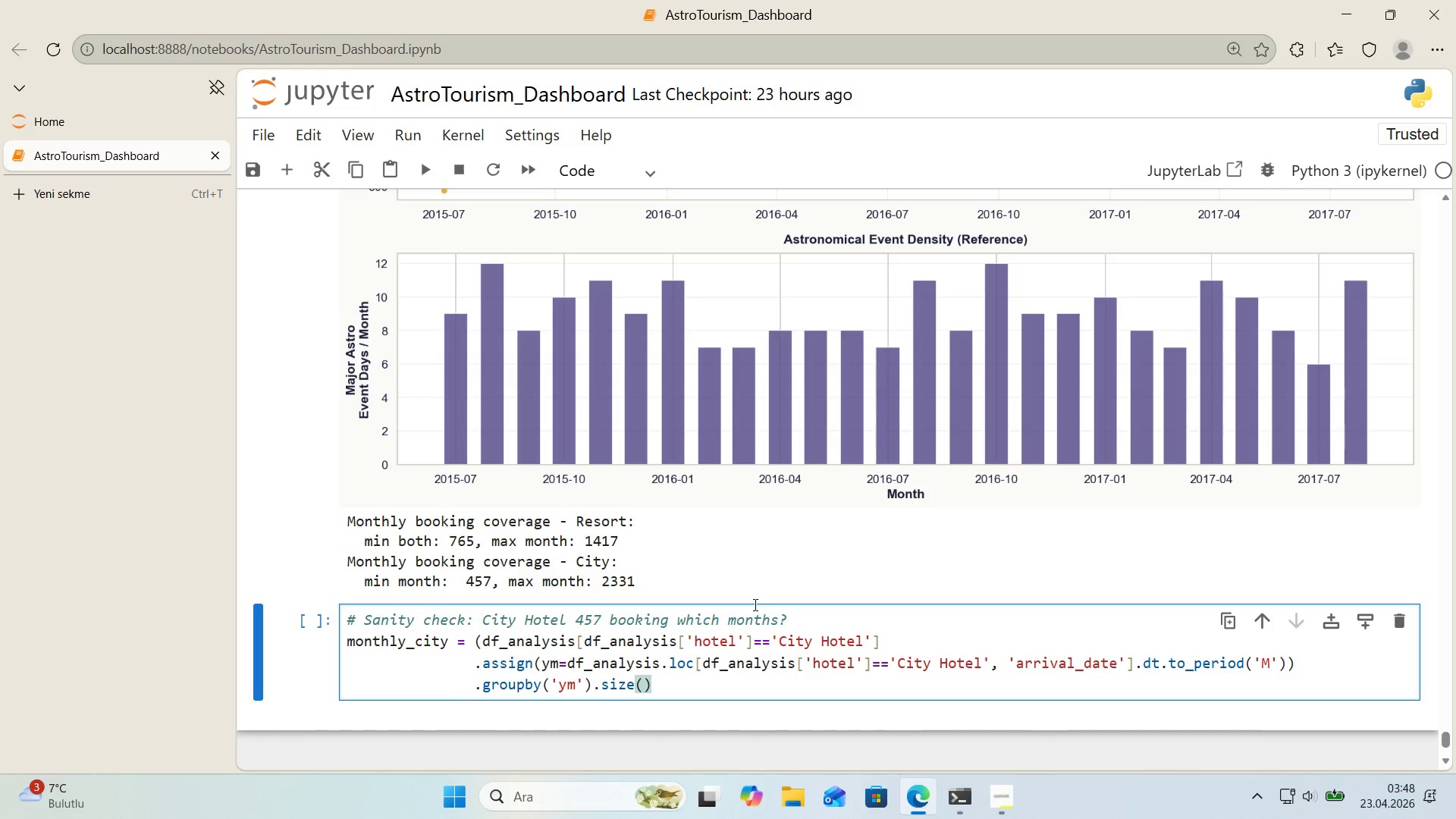 
key(Shift+9)
 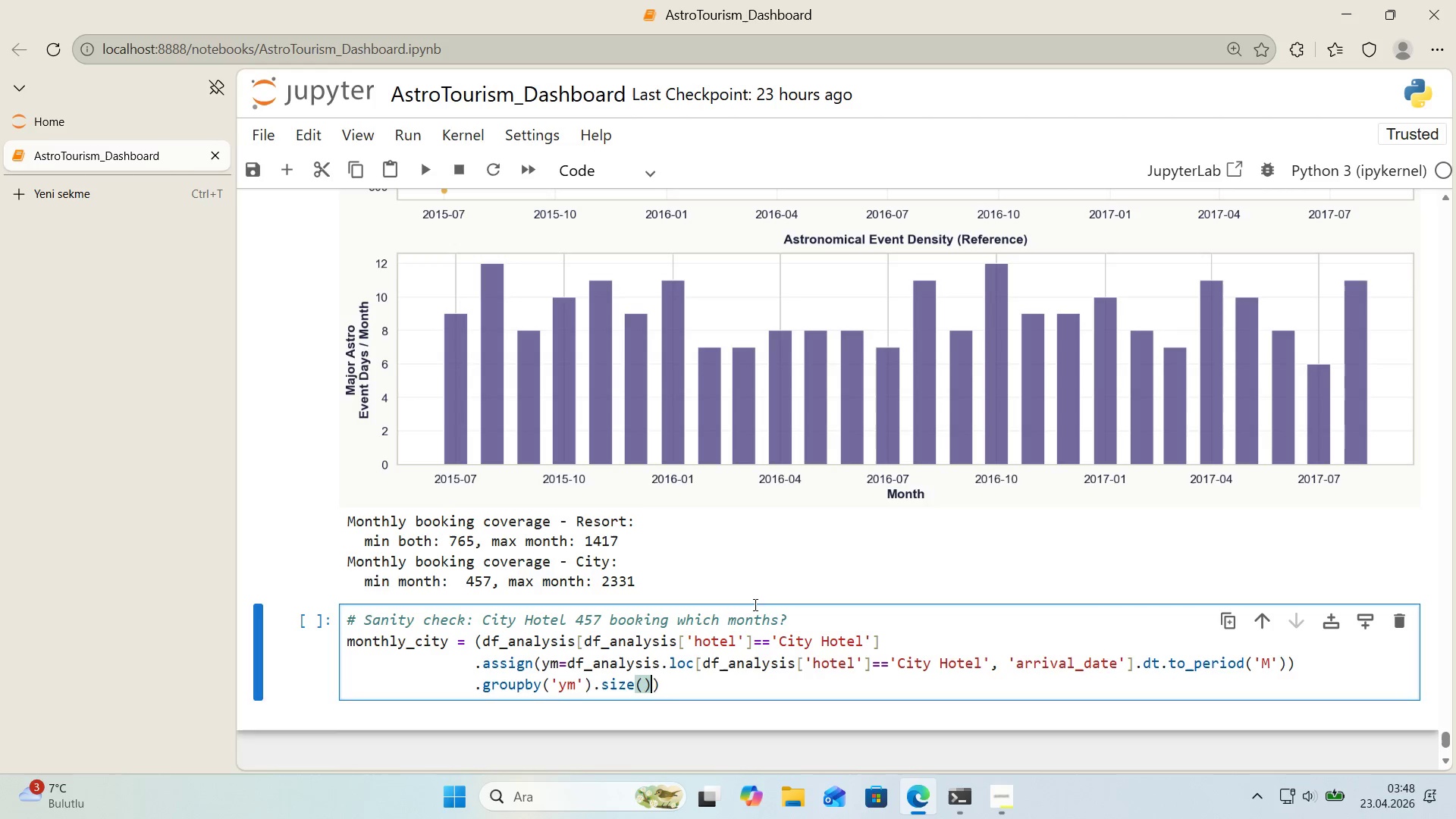 
key(Enter)
 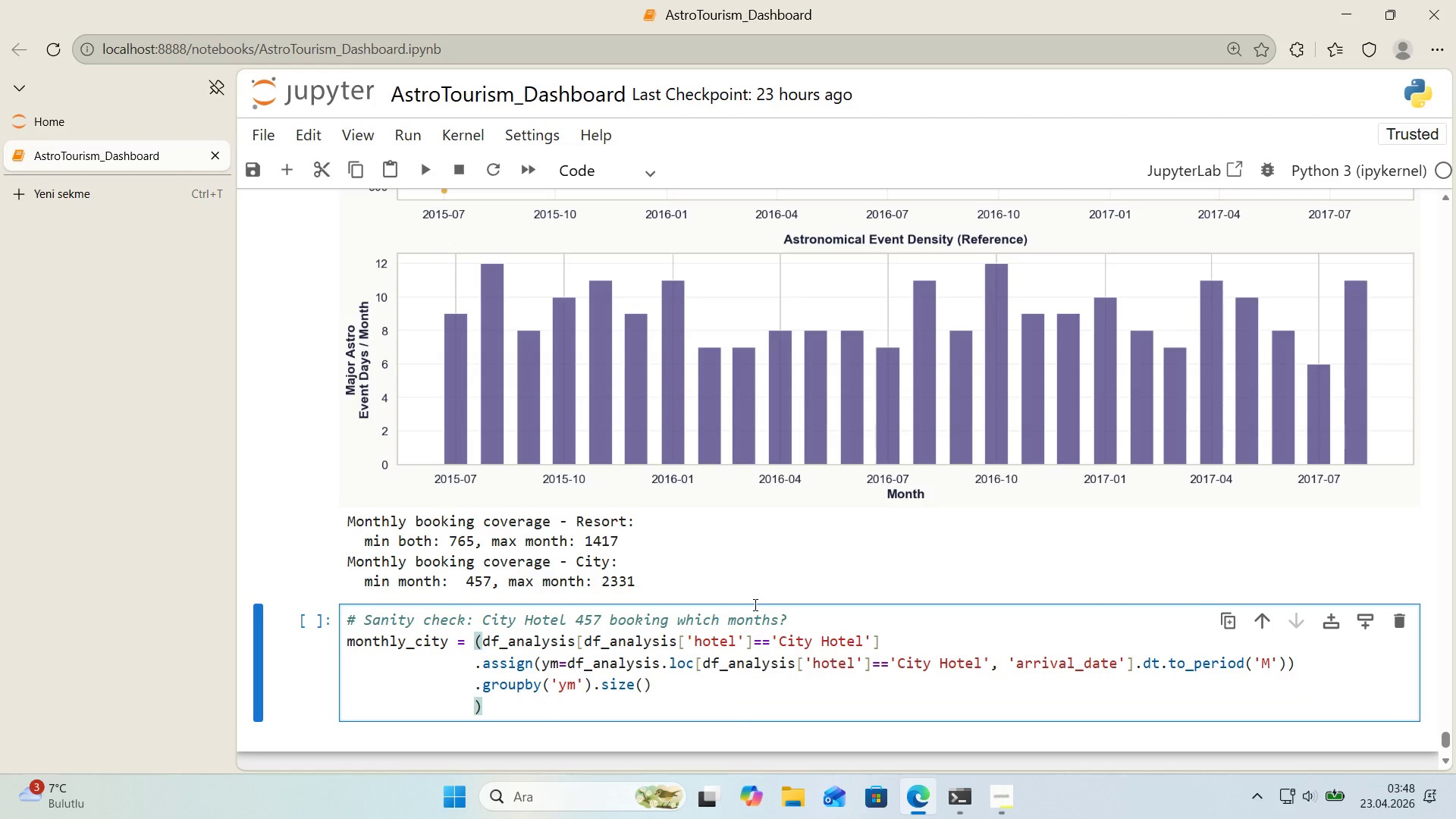 
scroll: coordinate [741, 657], scroll_direction: down, amount: 1.0
 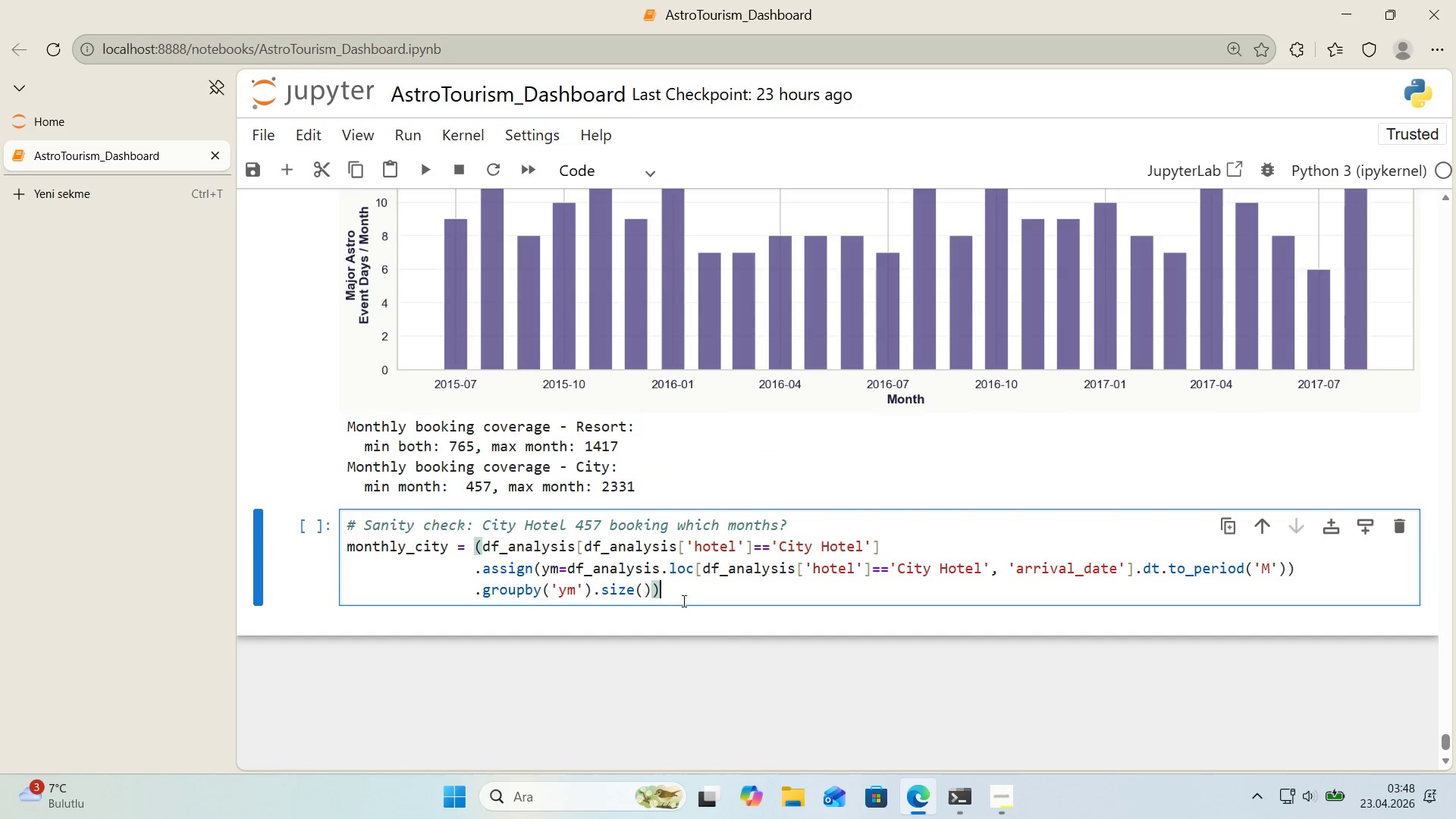 
key(Backspace)
 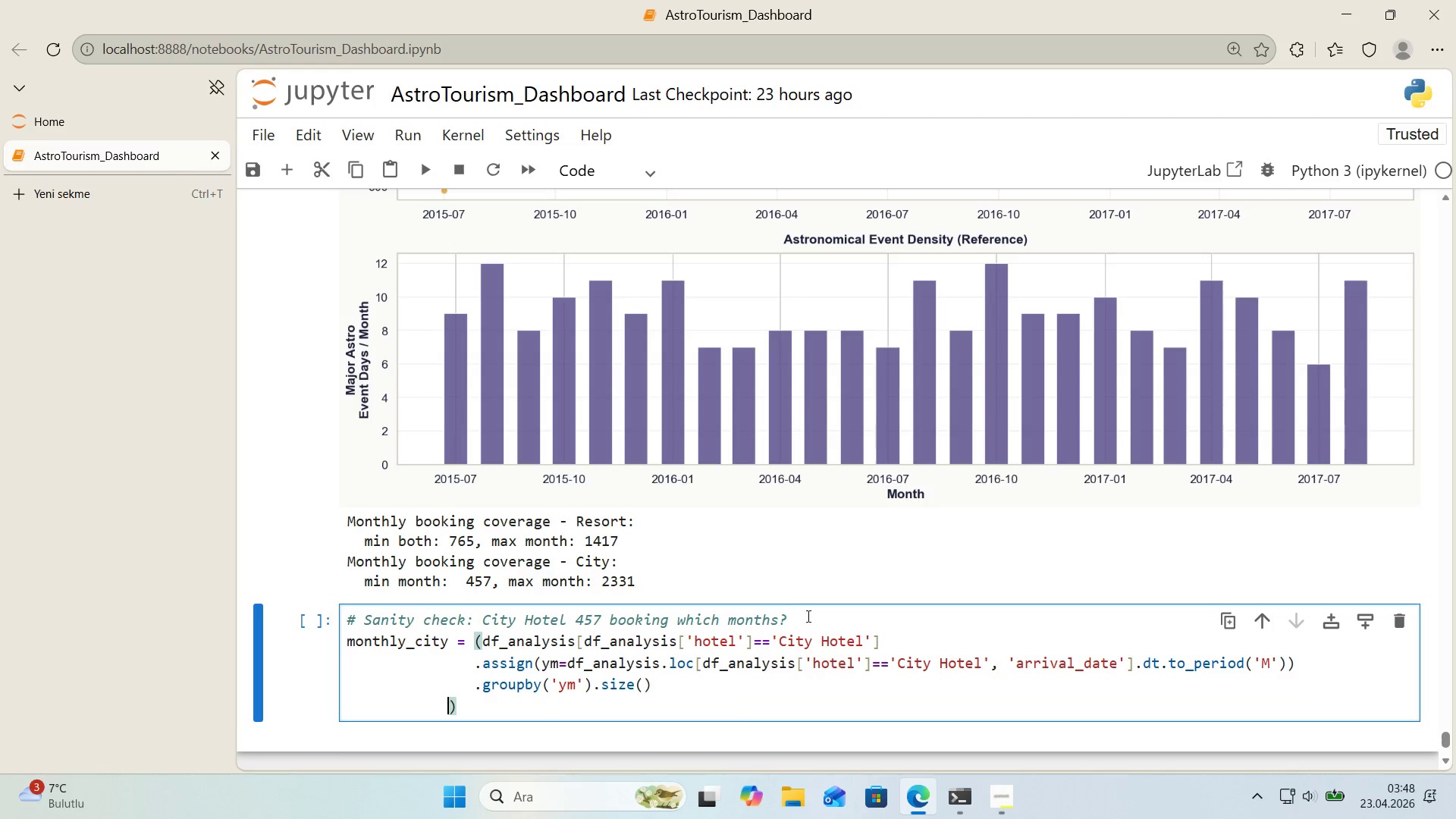 
key(Backspace)
 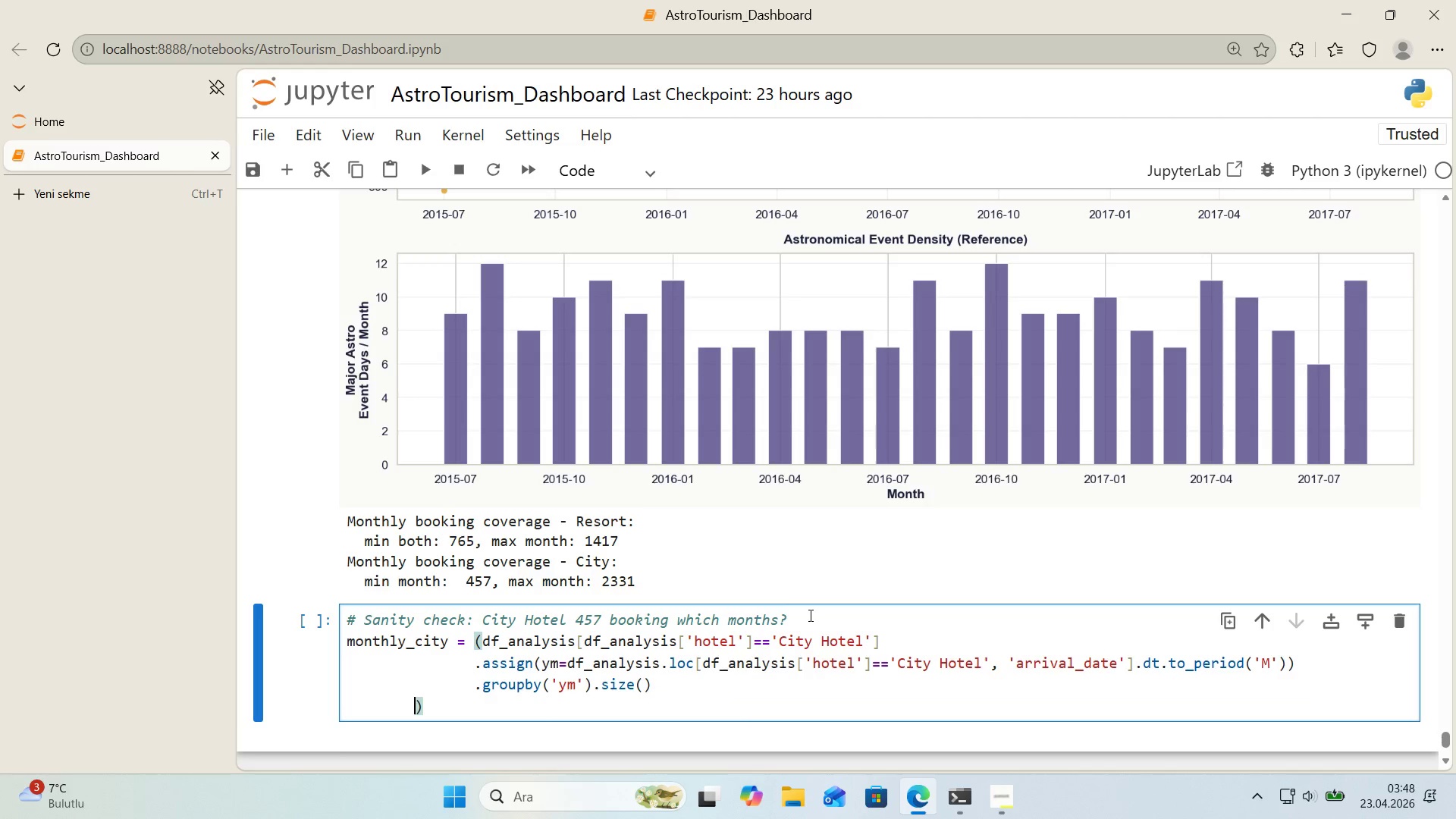 
key(Backspace)
 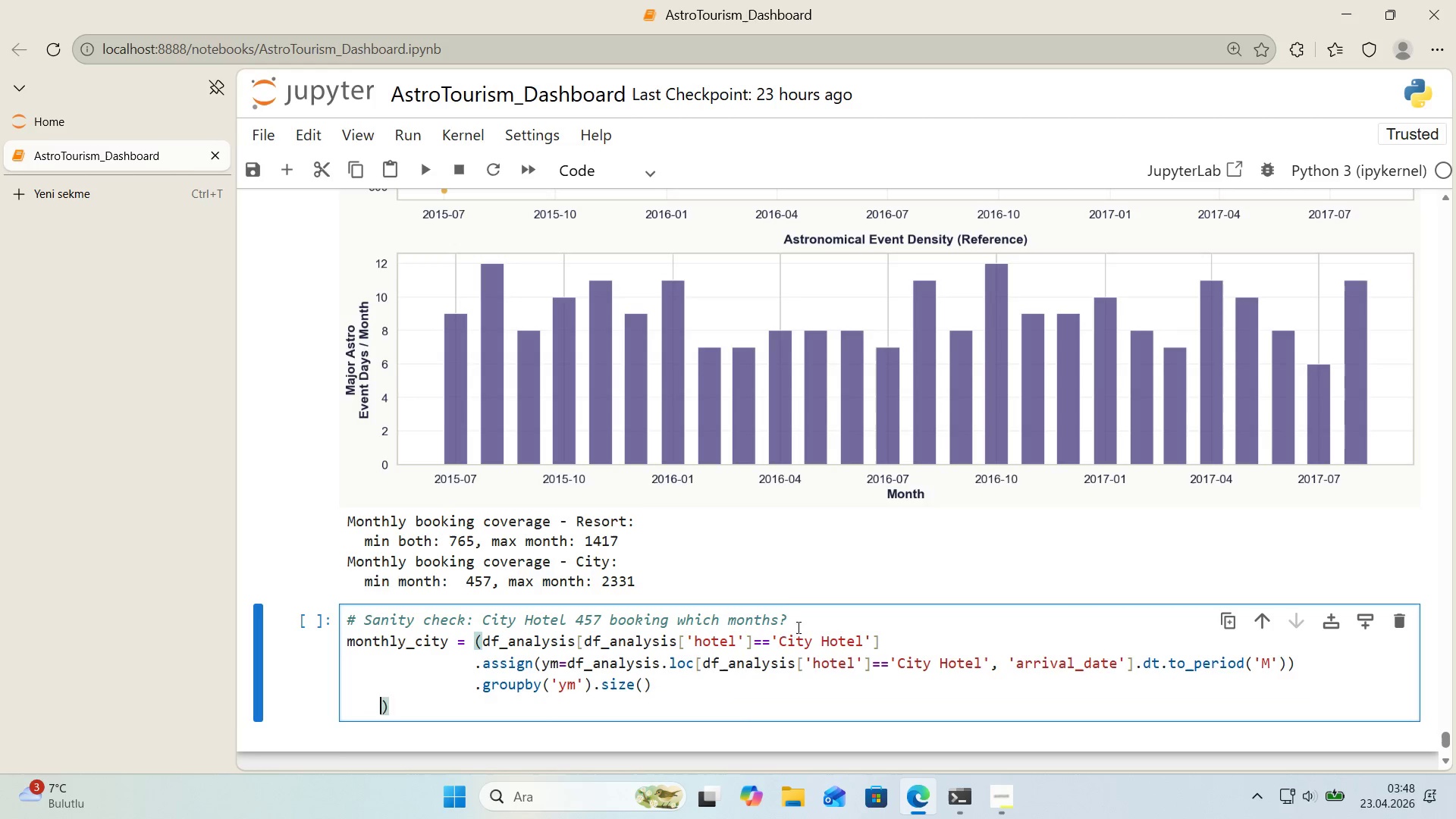 
key(Backspace)
 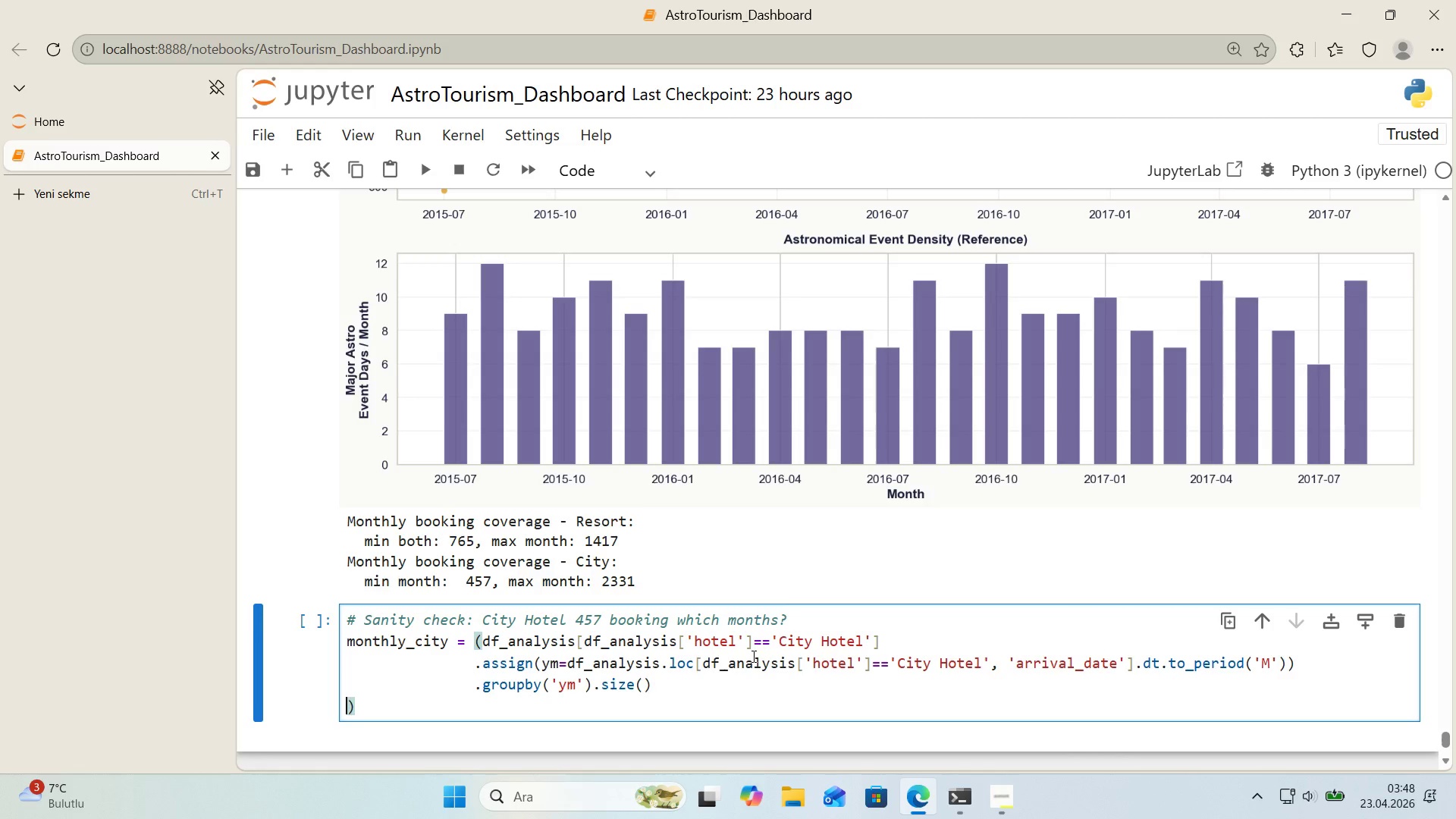 
key(Backspace)
 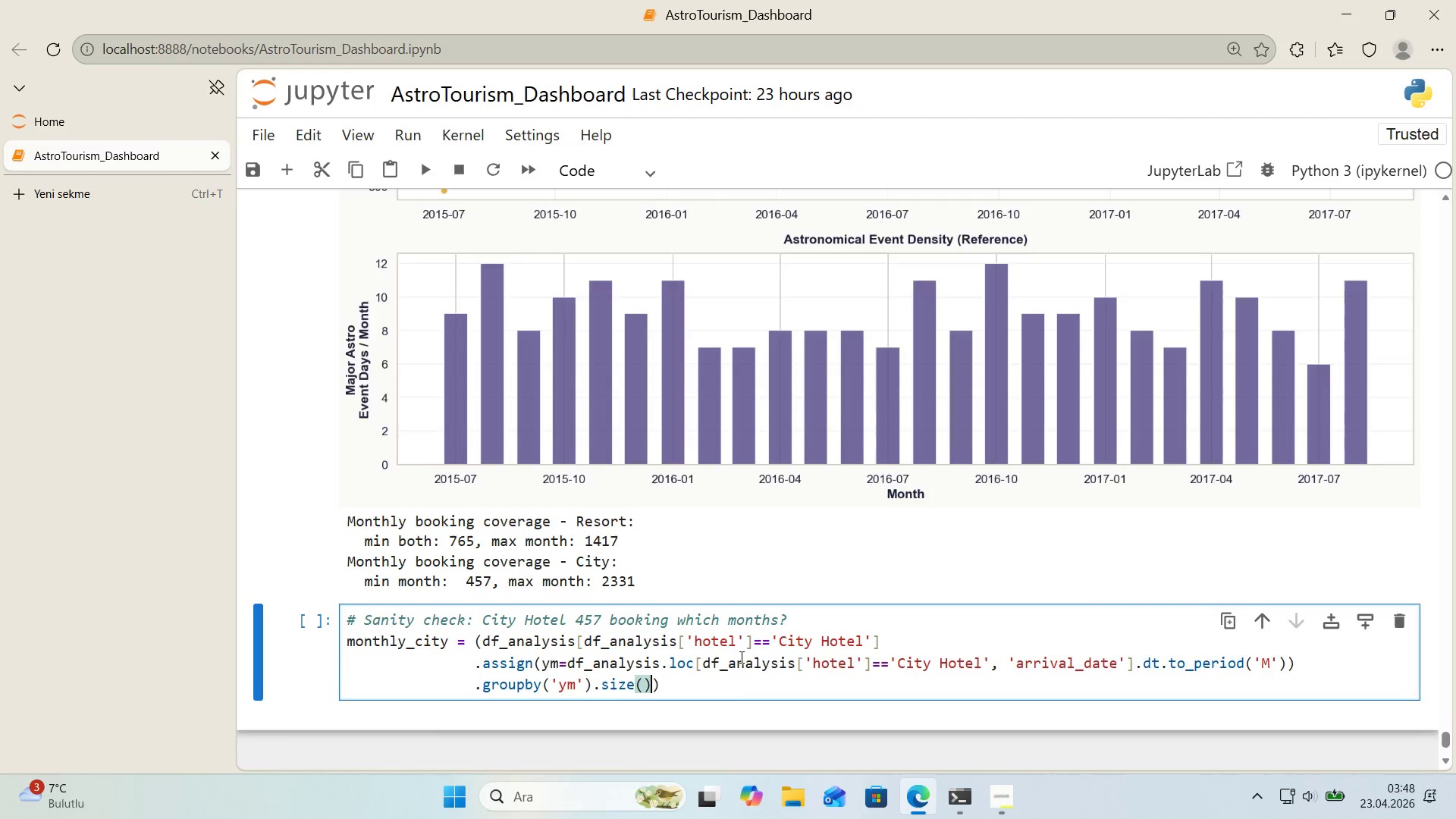 
key(Enter)
 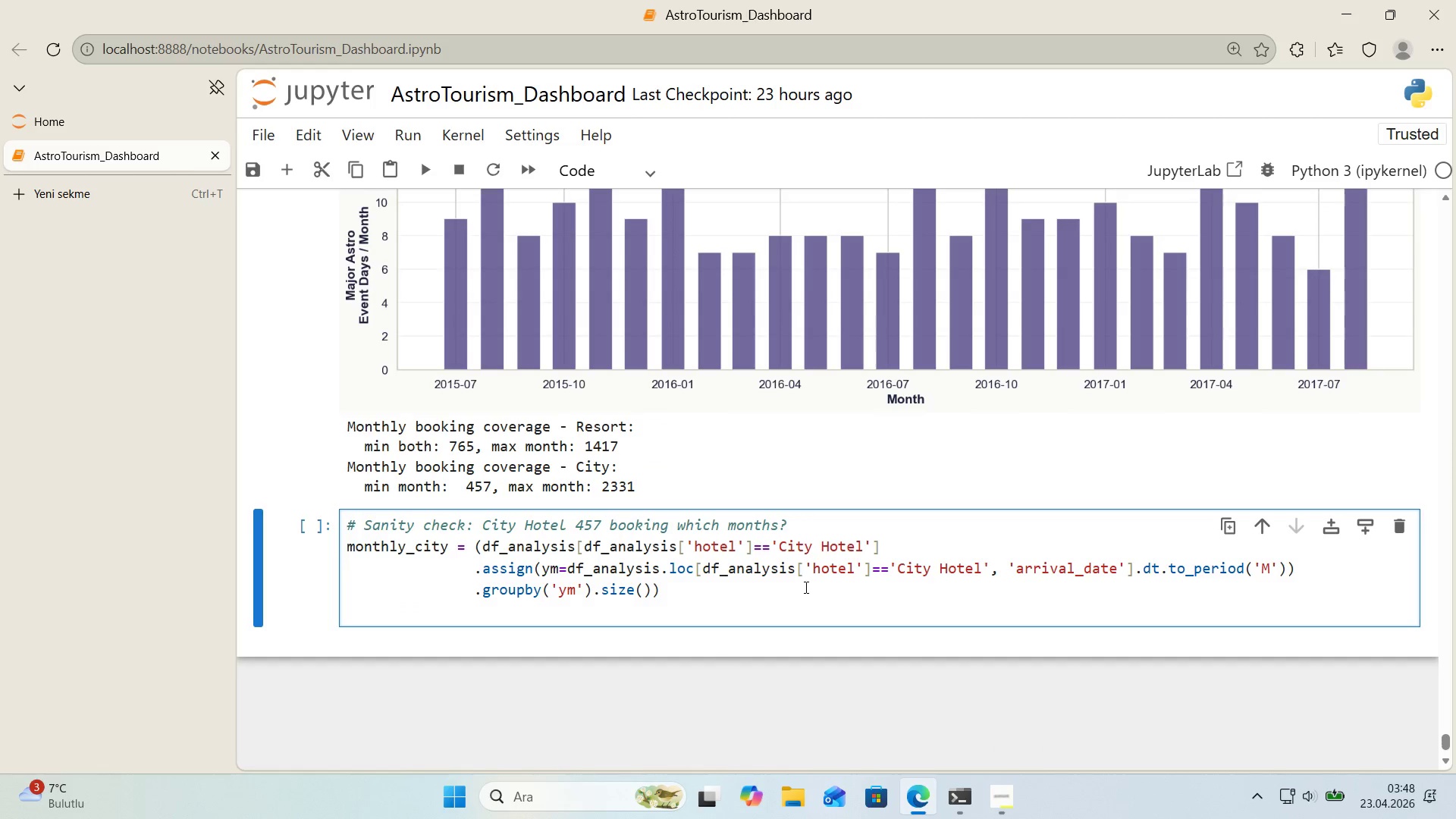 
type(pr'nt*()
 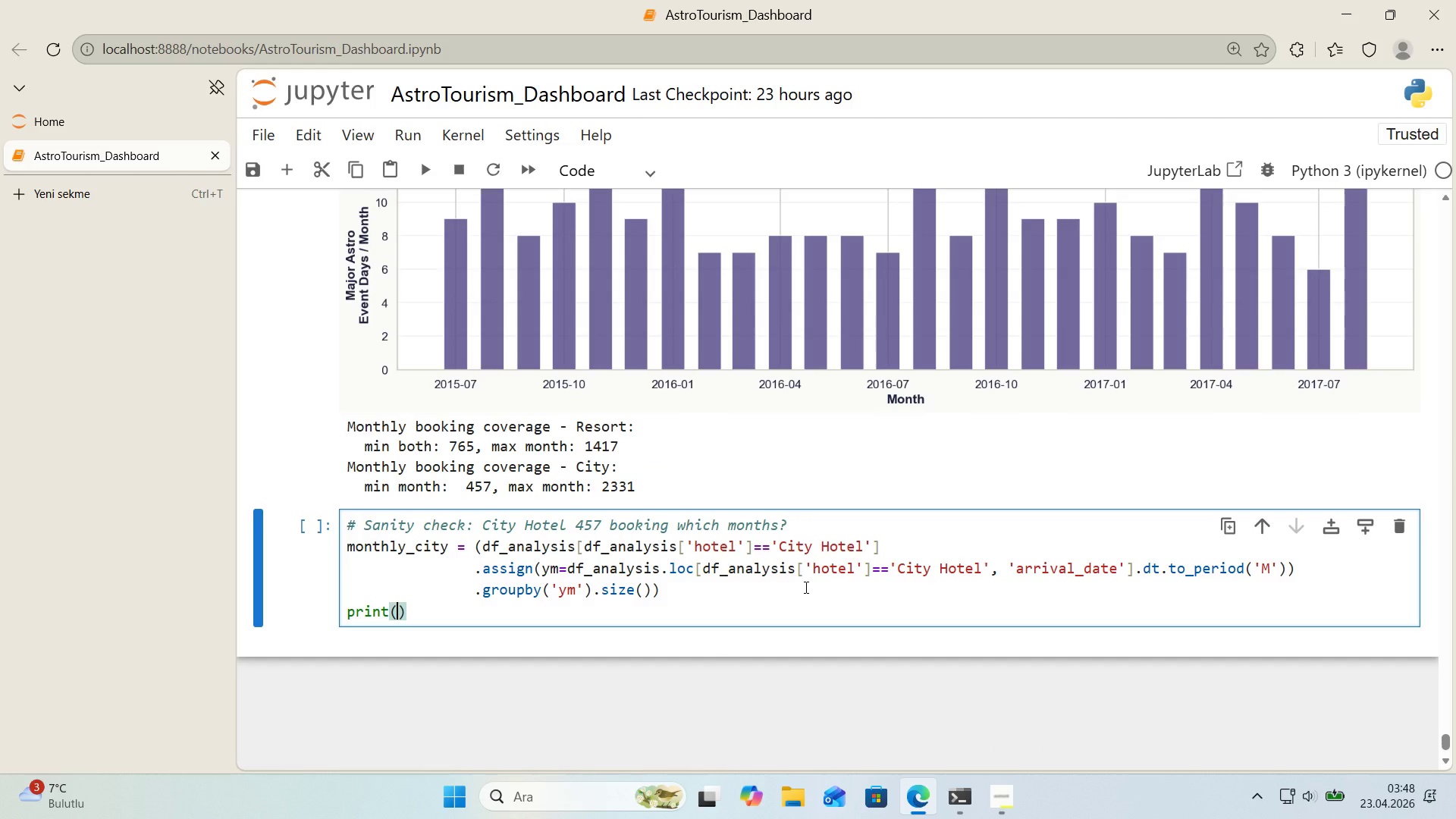 
 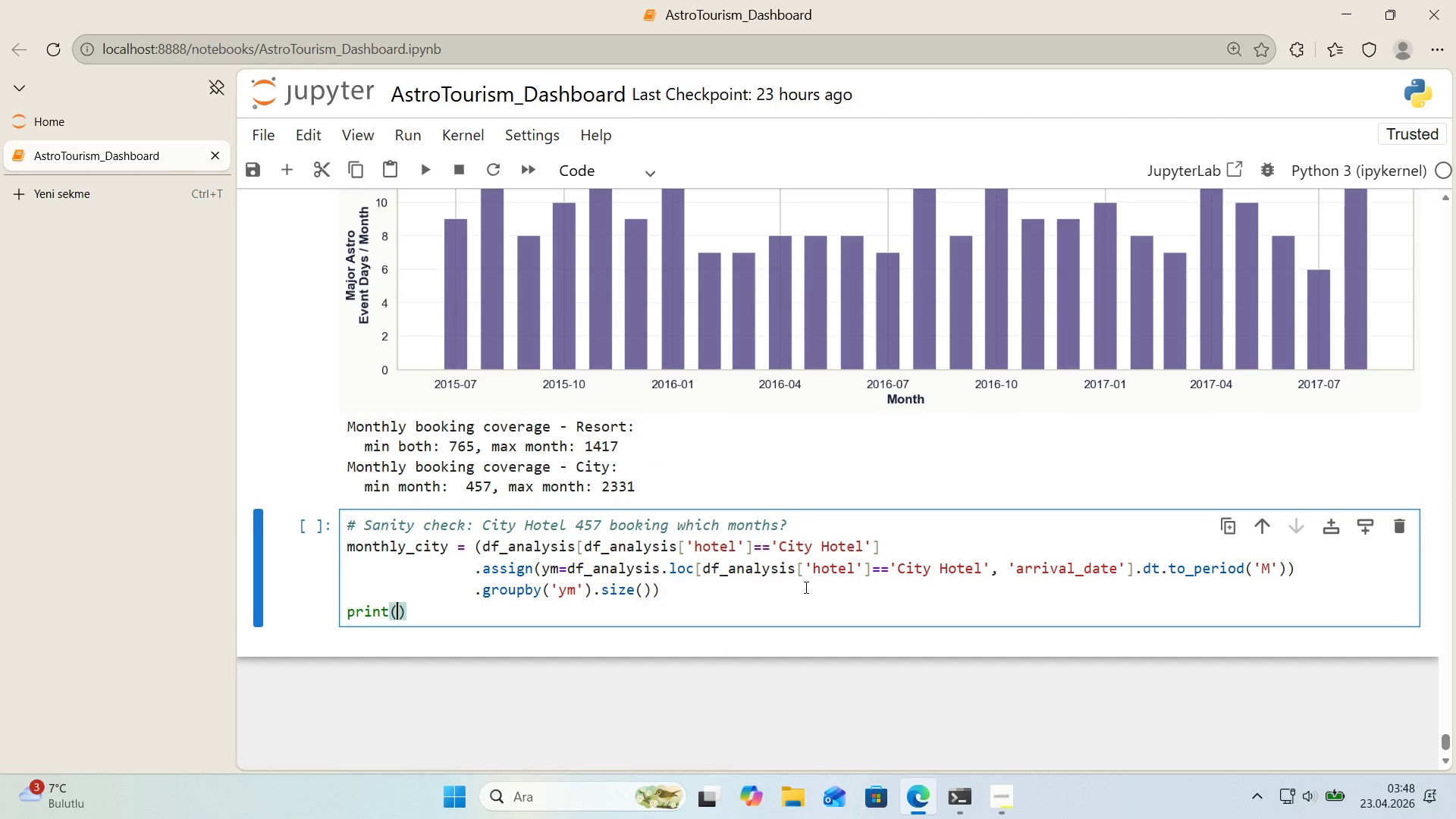 
key(ArrowLeft)
 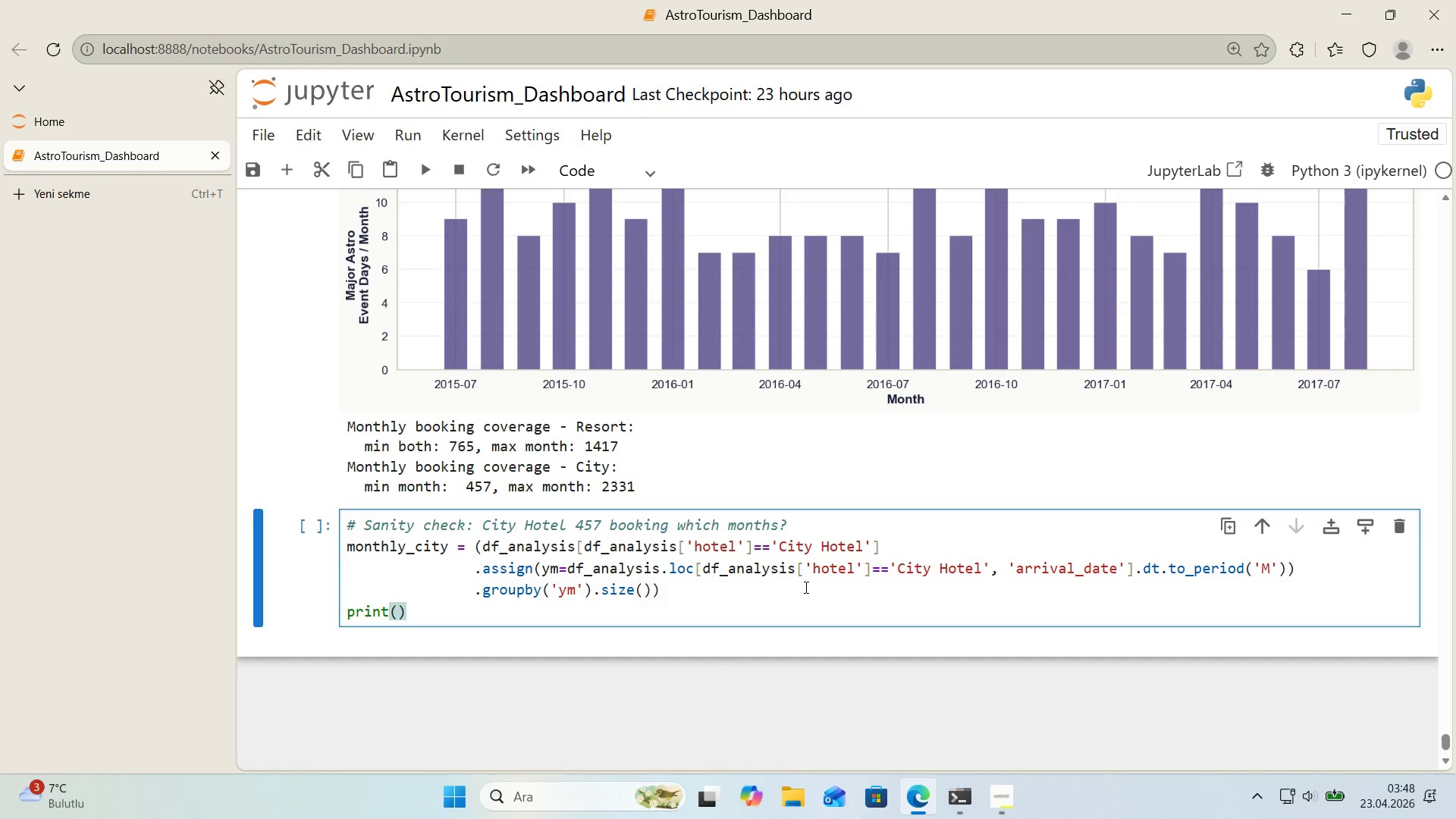 
type(monthly_c'ty.sort_values*(.head*()
 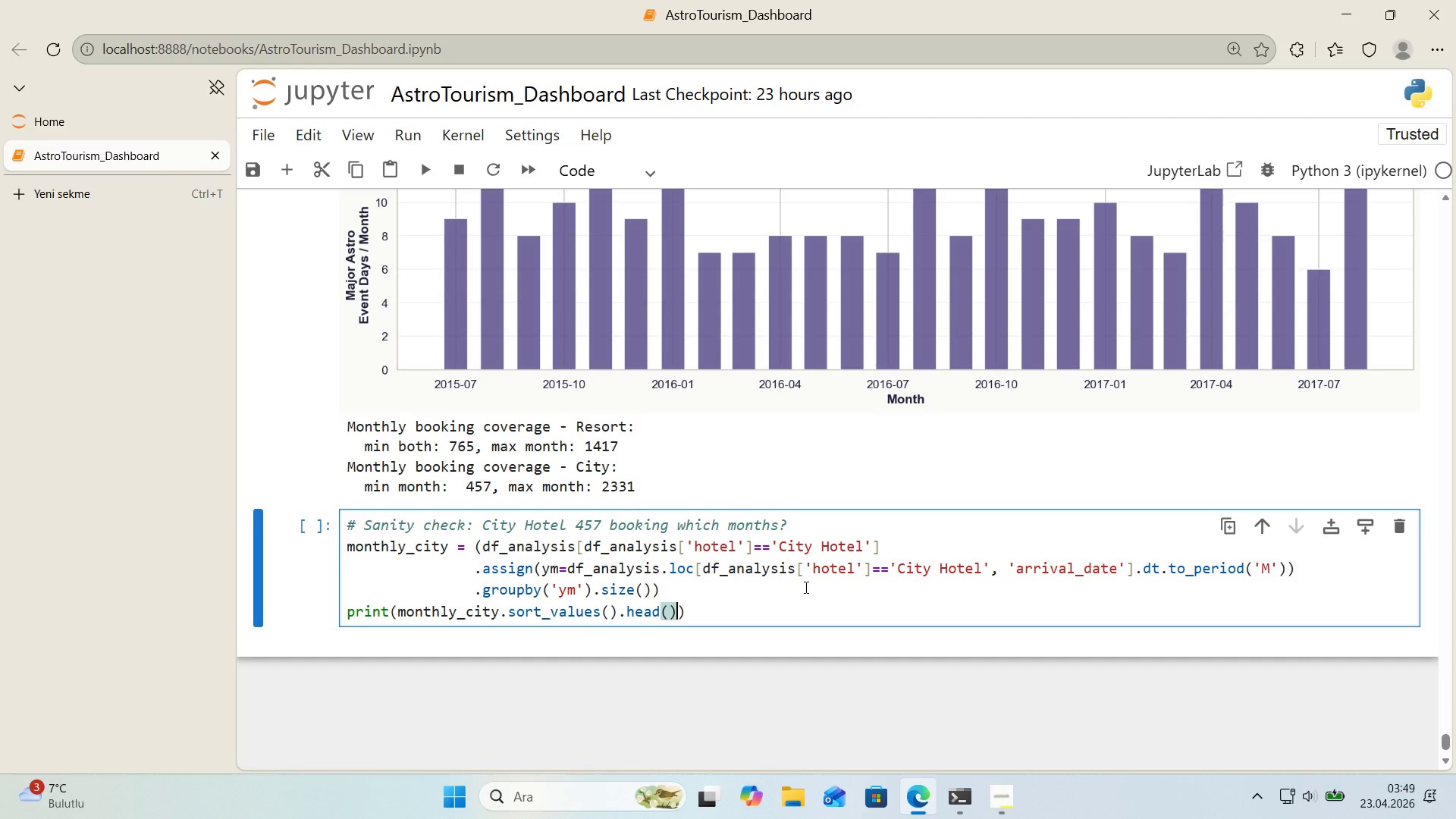 
wait(45.41)
 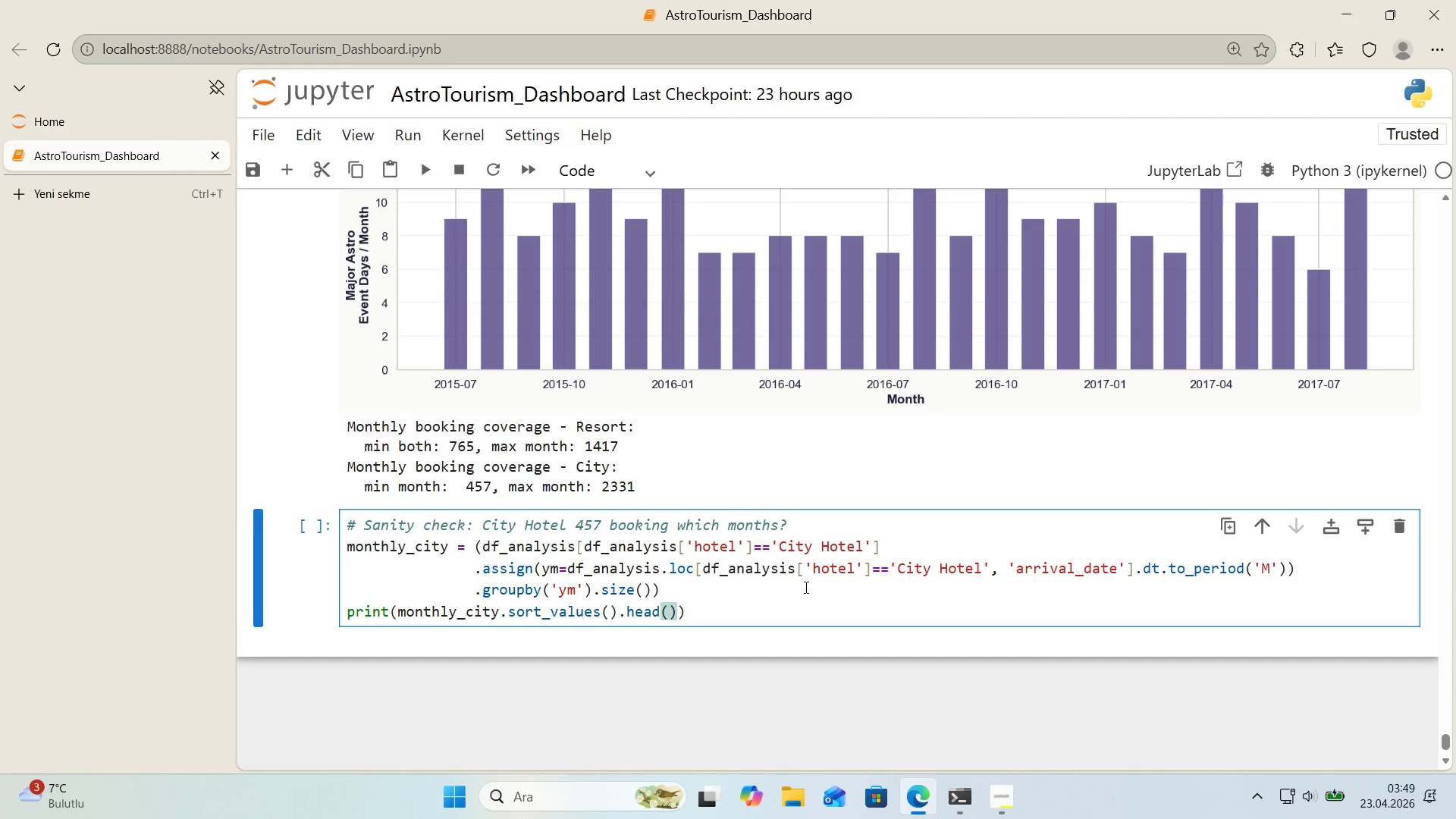 
key(ArrowLeft)
 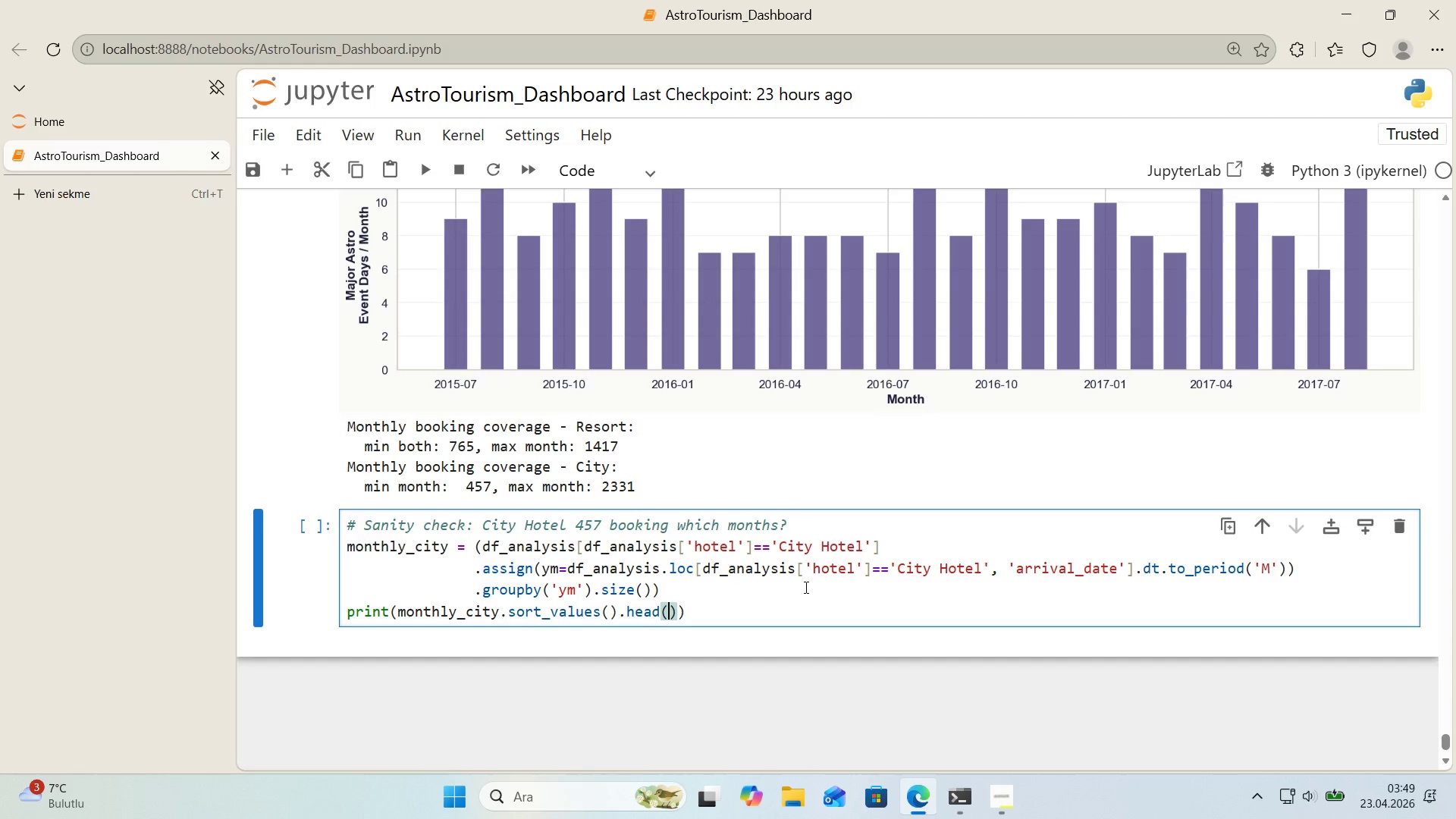 
key(5)
 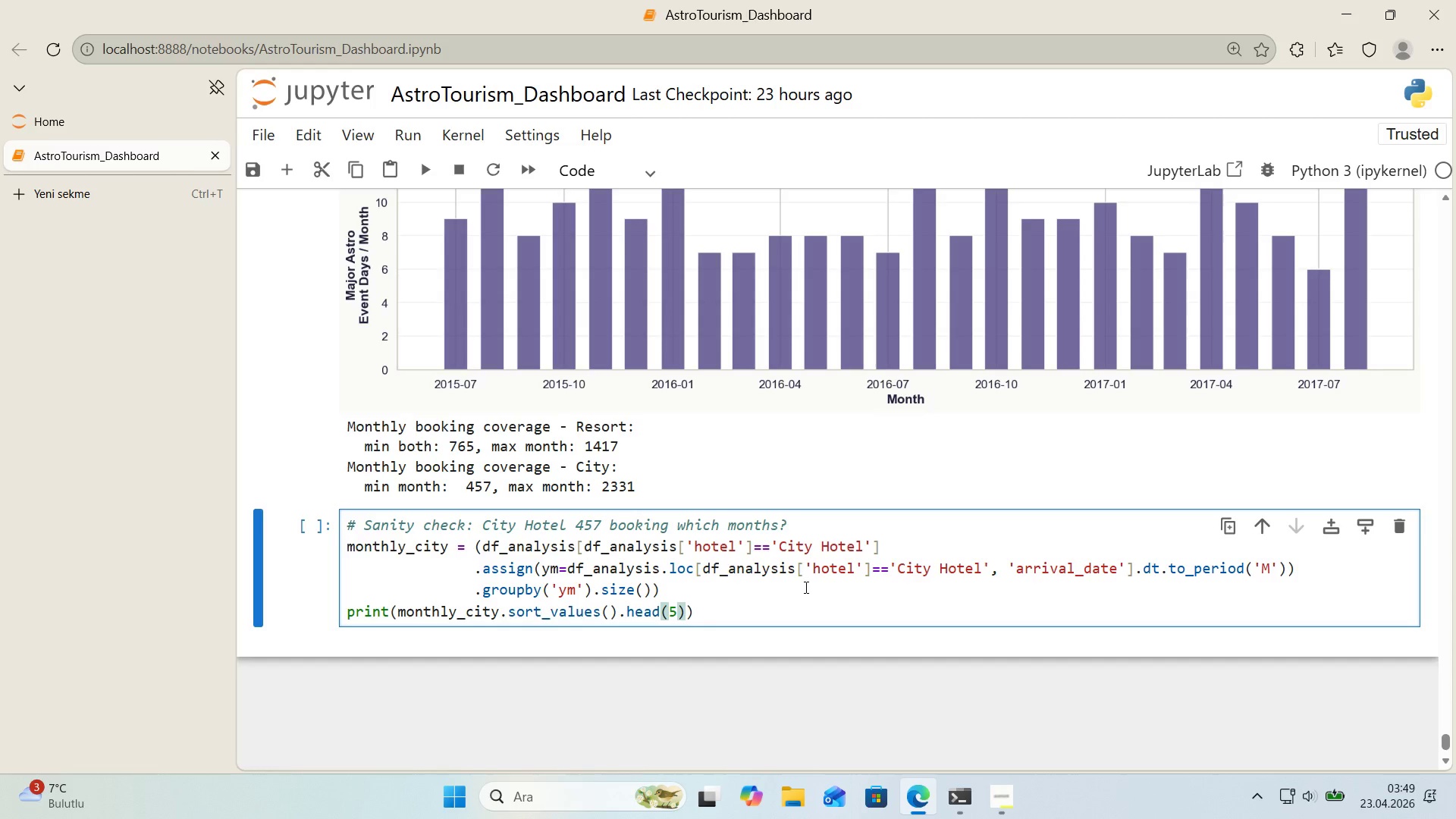 
key(ArrowRight)
 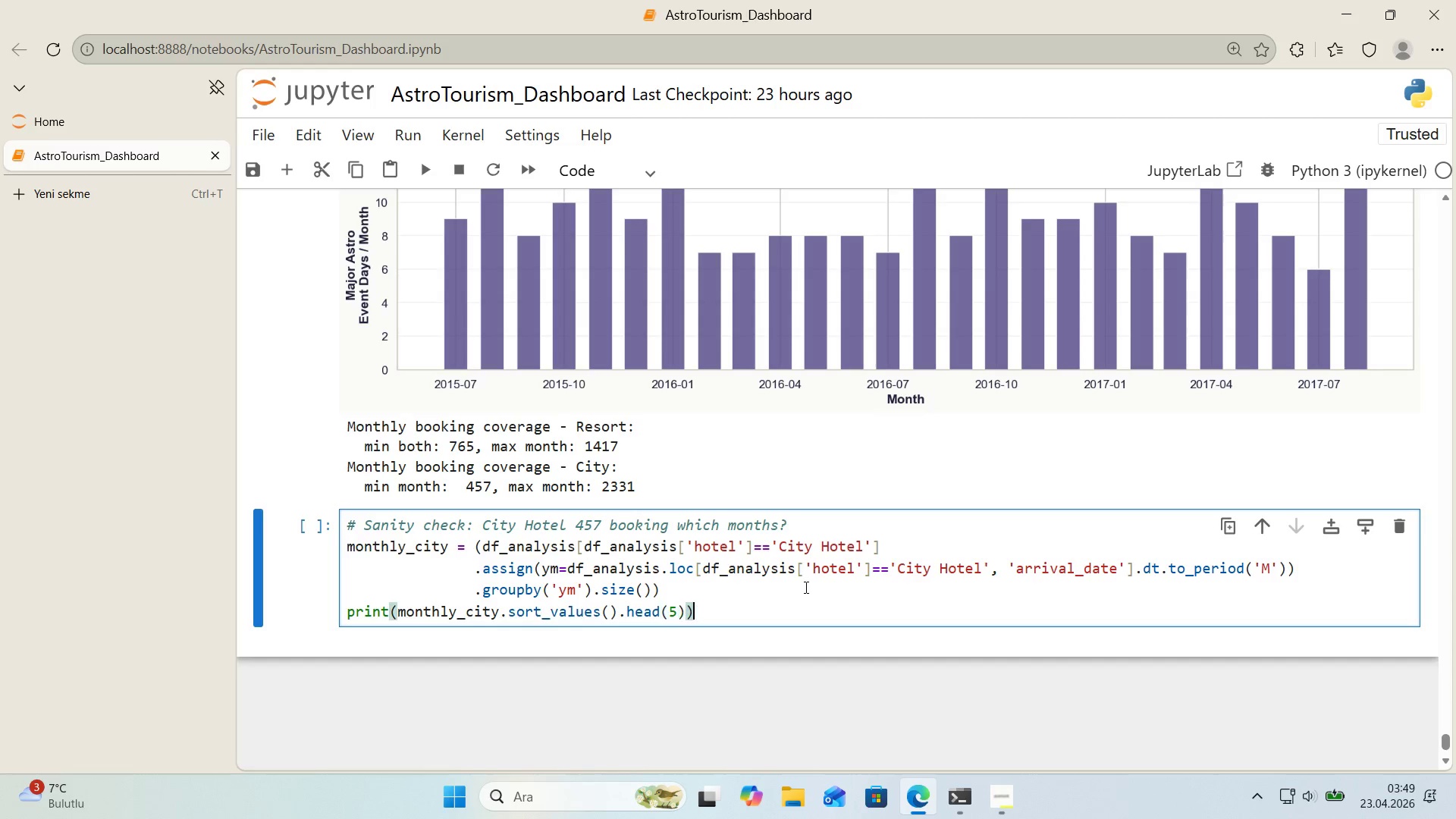 
key(ArrowRight)
 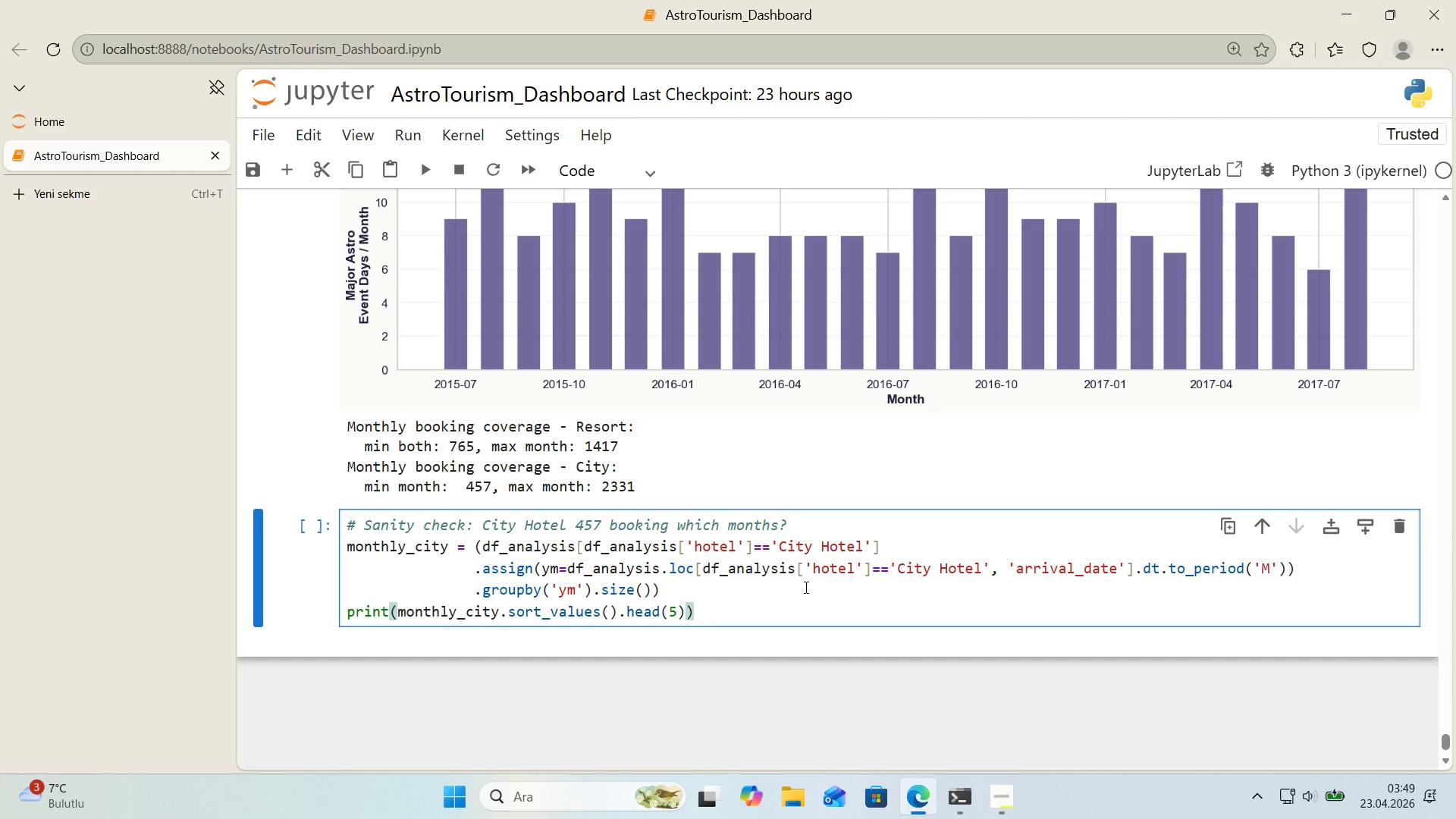 
key(Enter)
 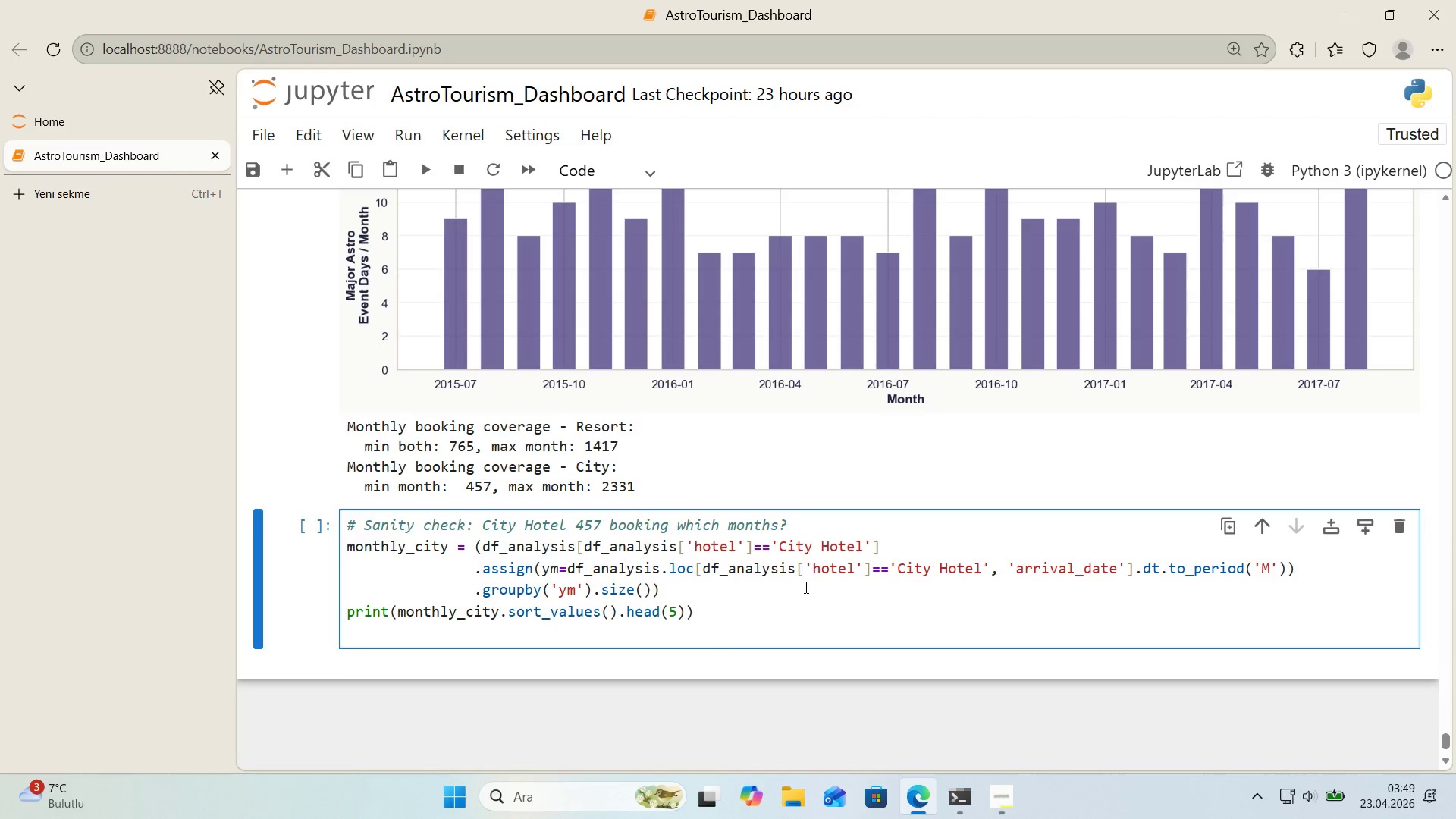 
type(pr'nt*()
 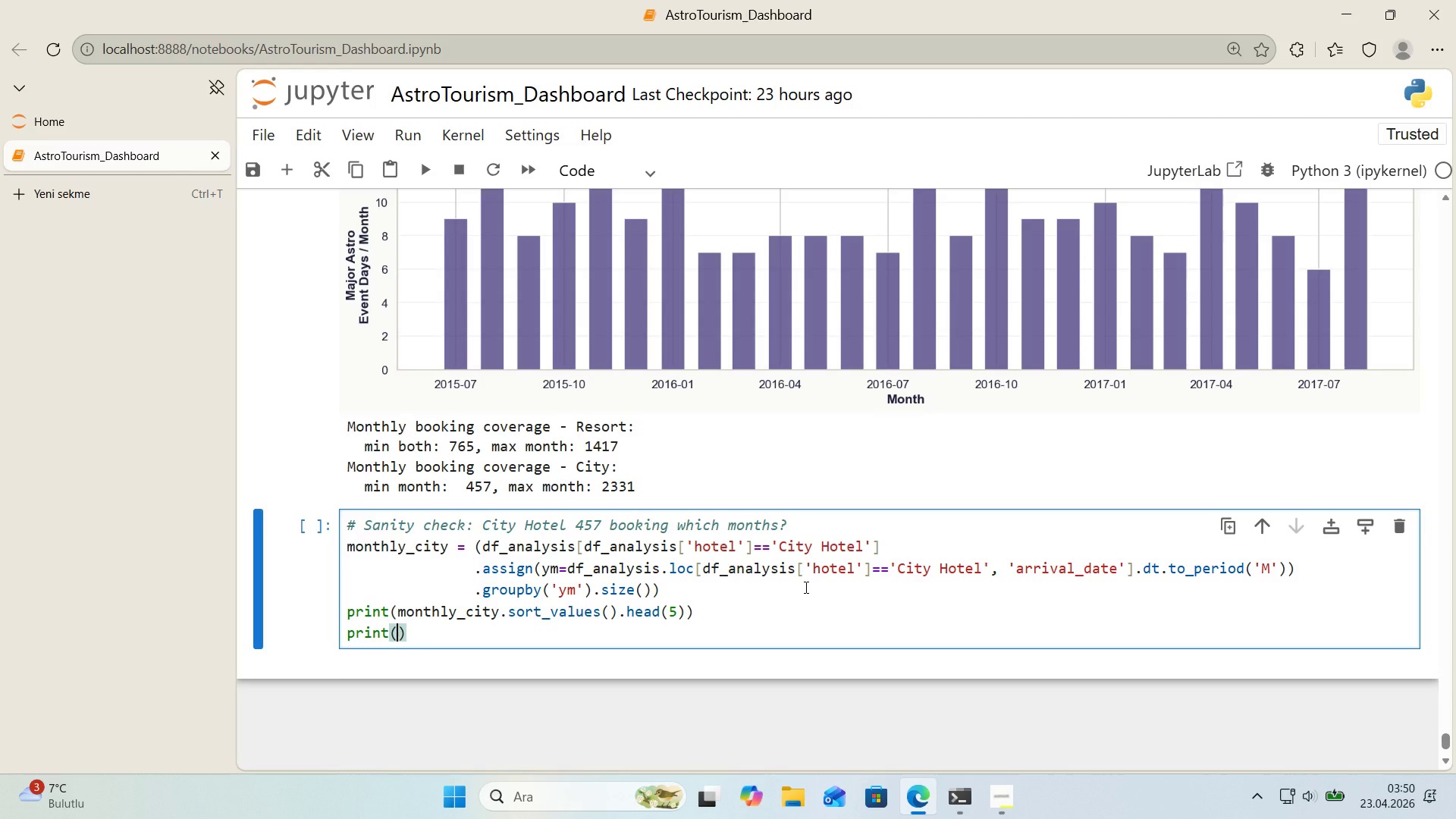 
 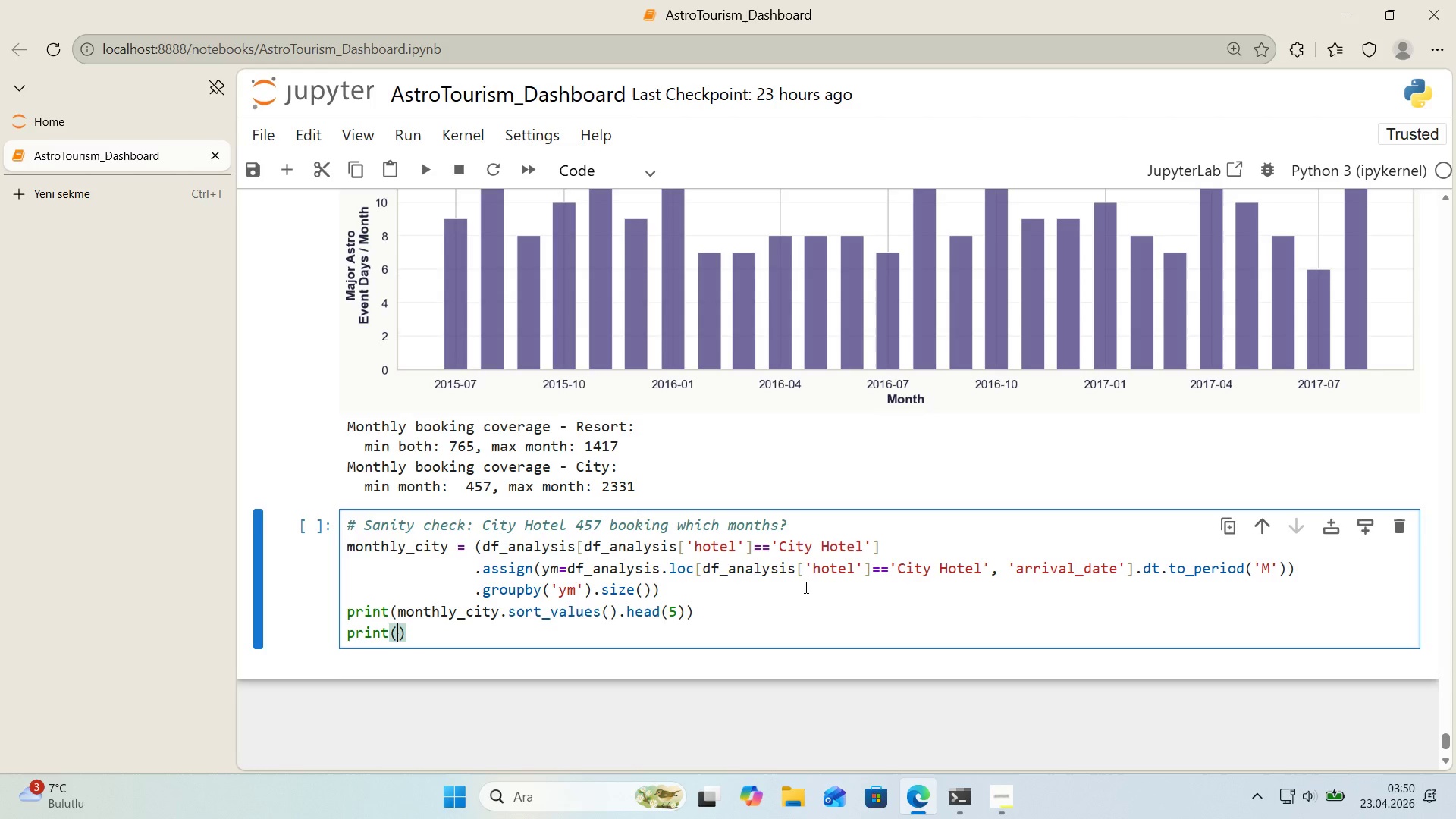 
key(ArrowLeft)
 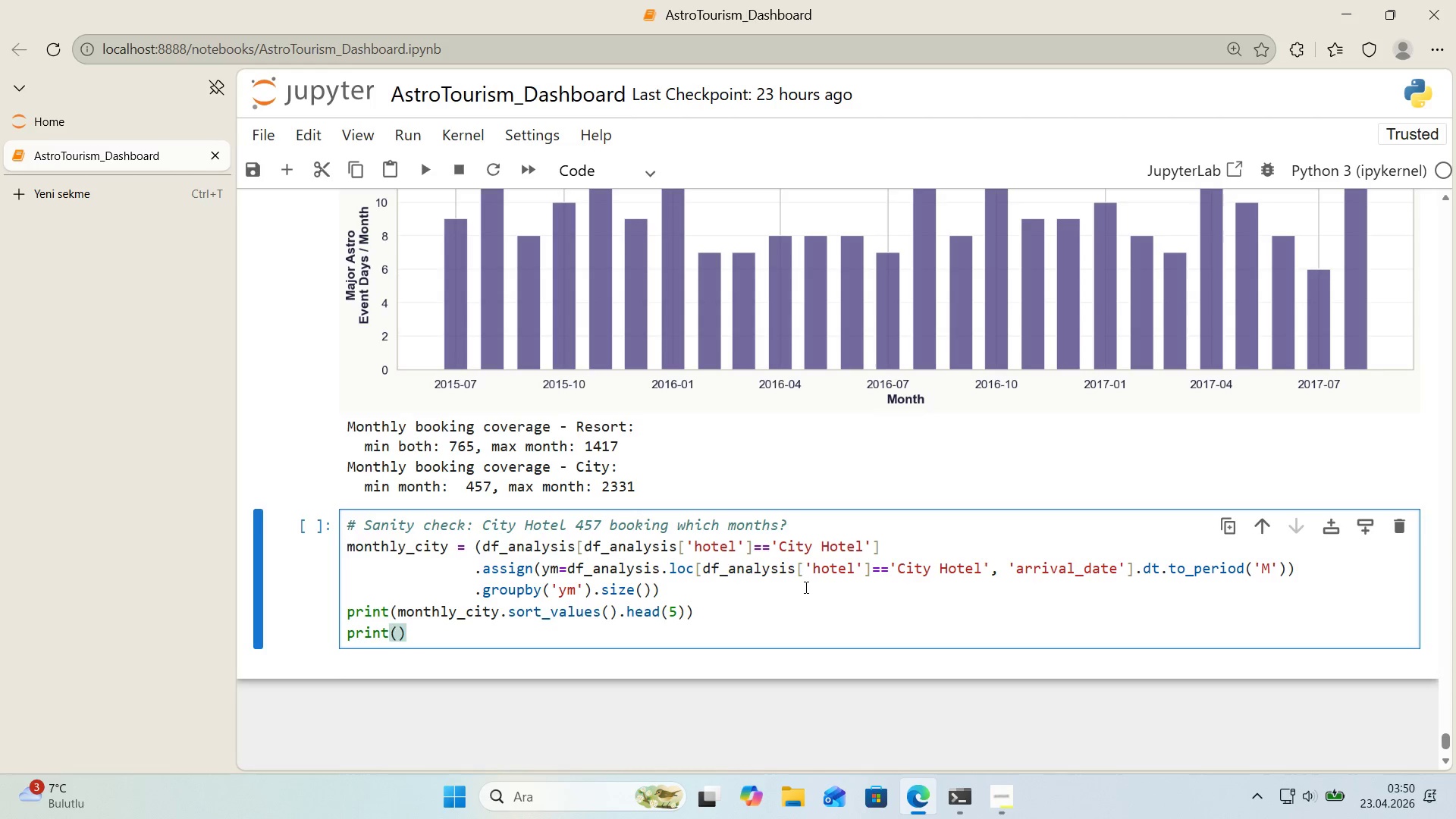 
key(F)
 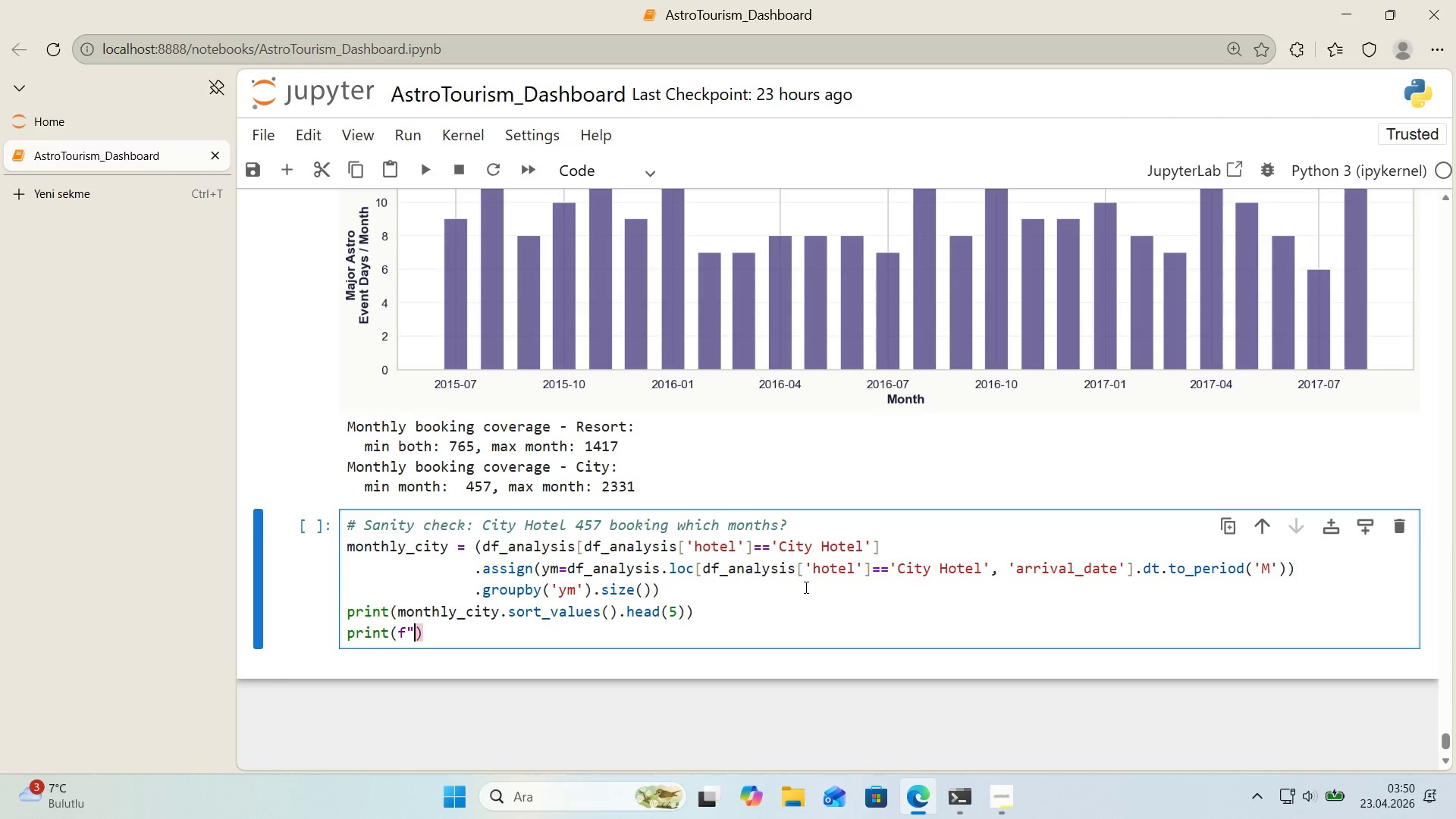 
key(Backquote)
 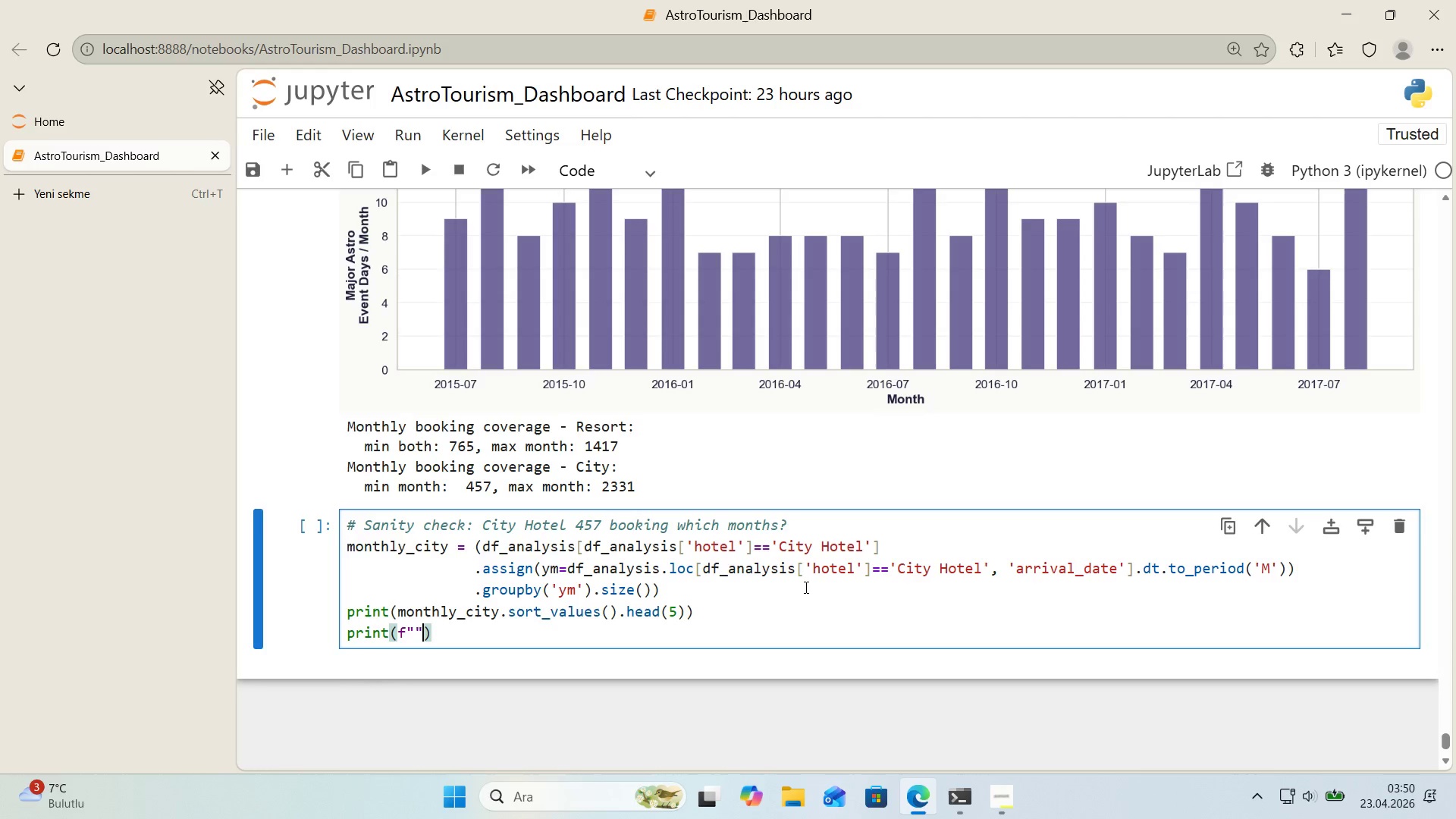 
key(Backquote)
 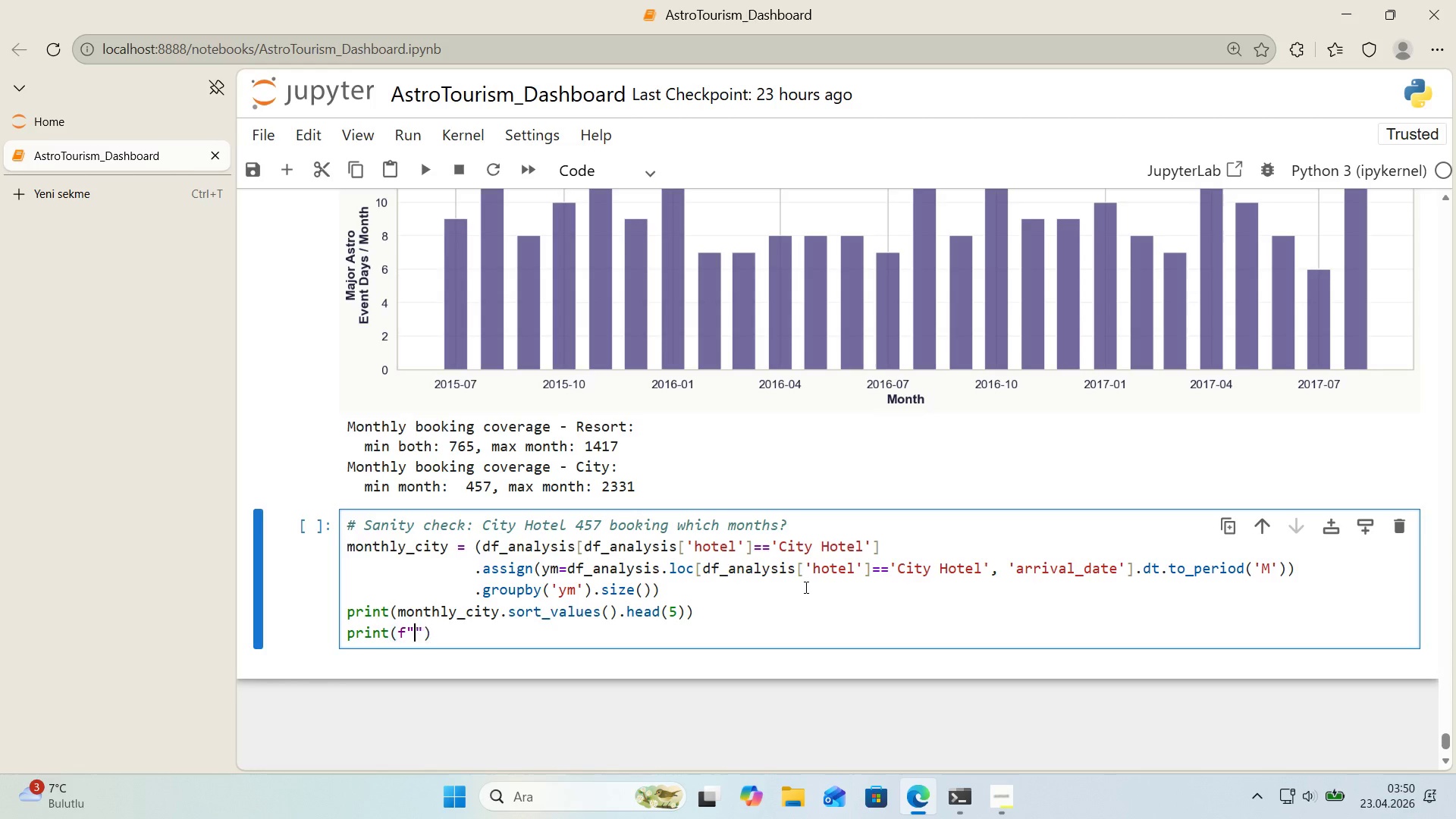 
key(ArrowLeft)
 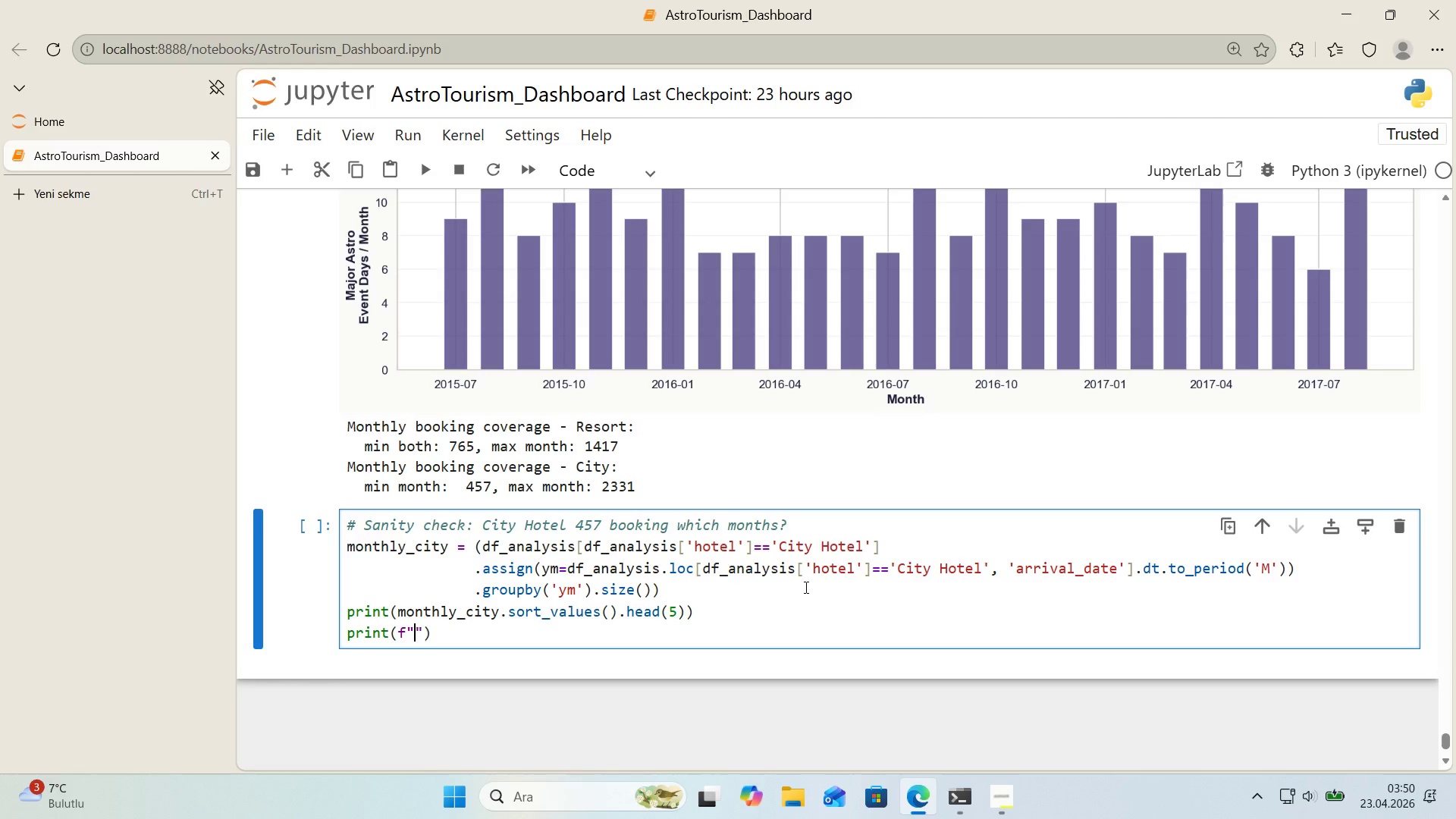 
key(Alt+Control+AltRight)
 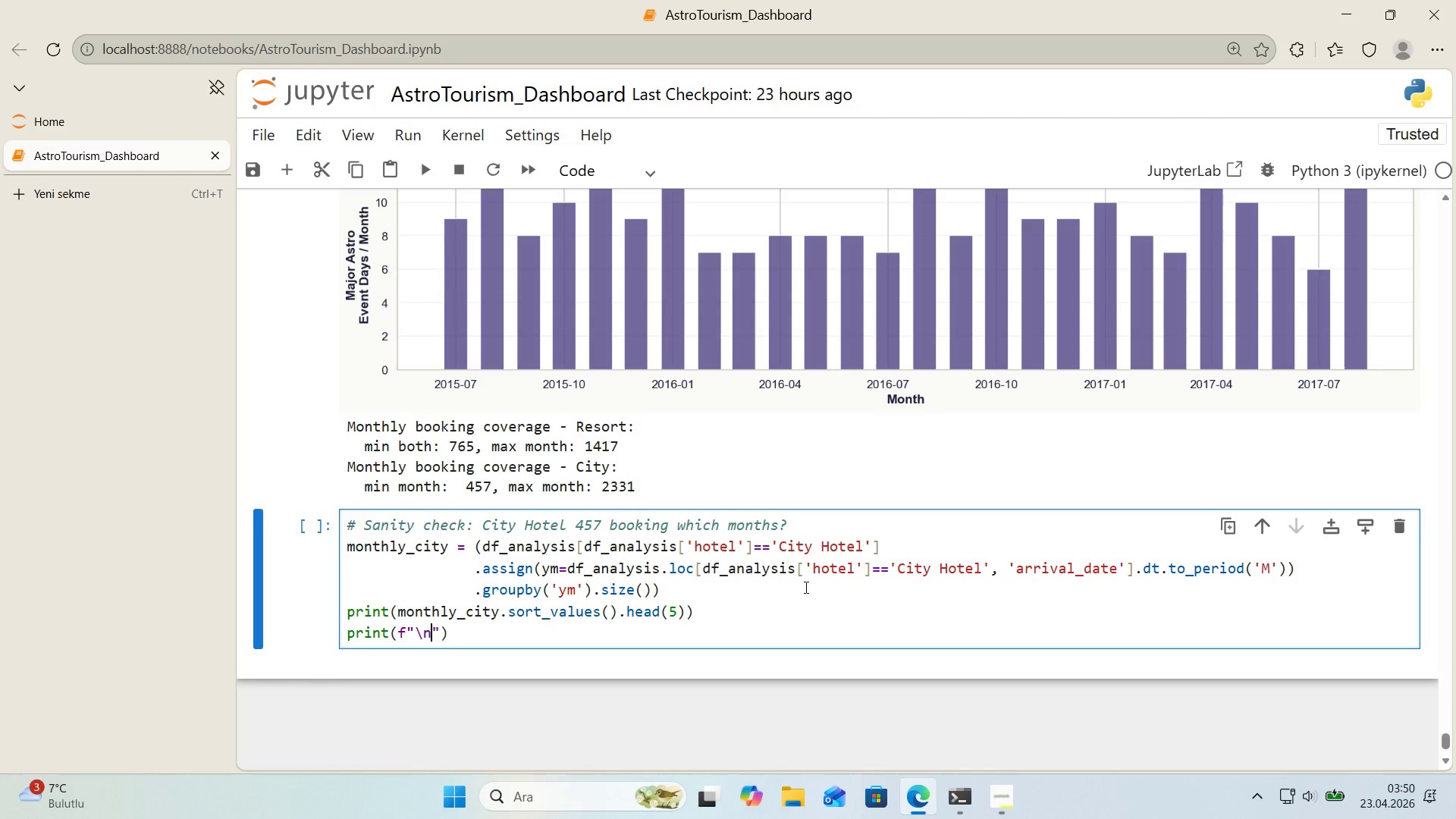 
key(Control+ControlLeft)
 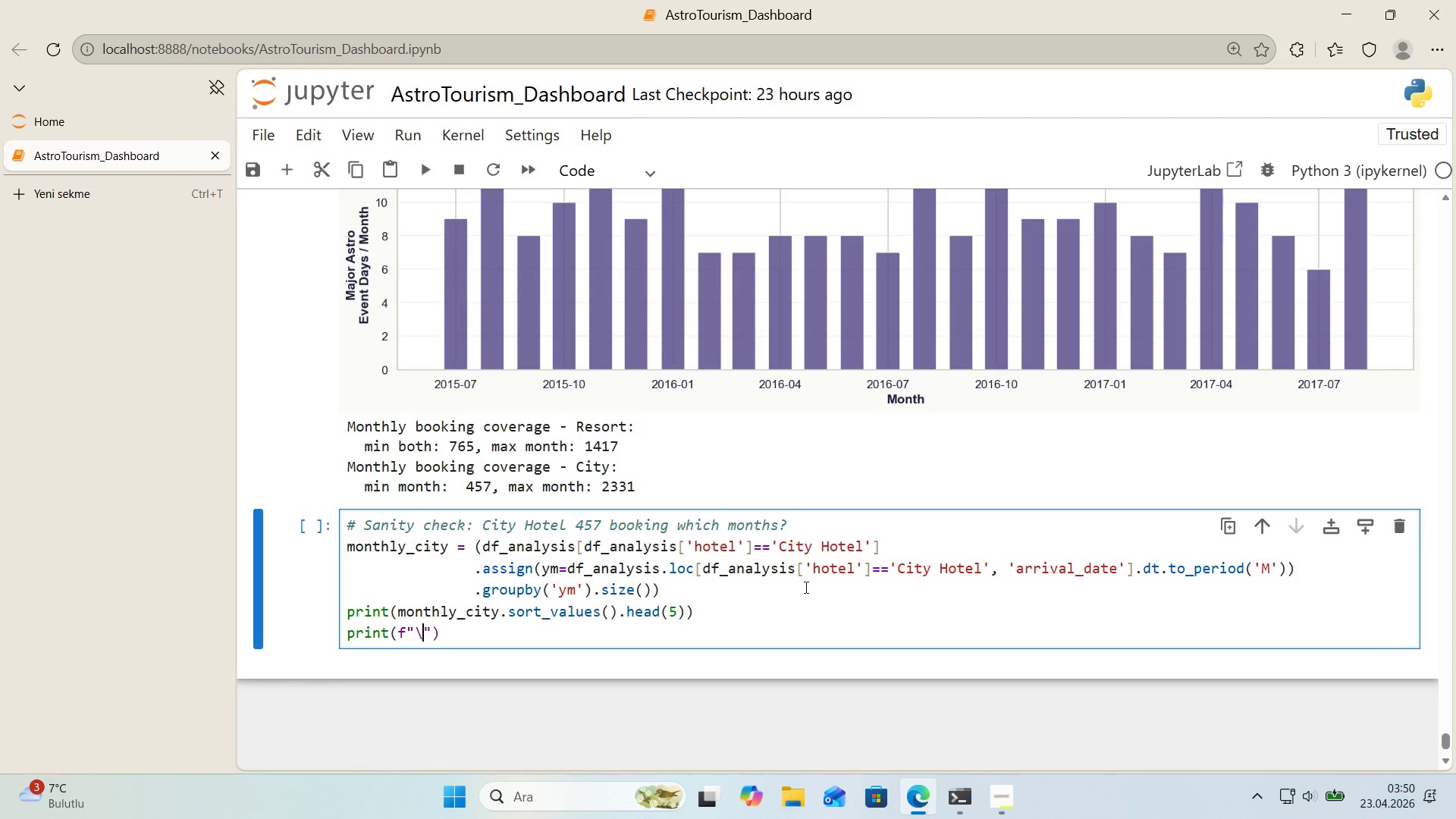 
key(Alt+Control+IntlYen)
 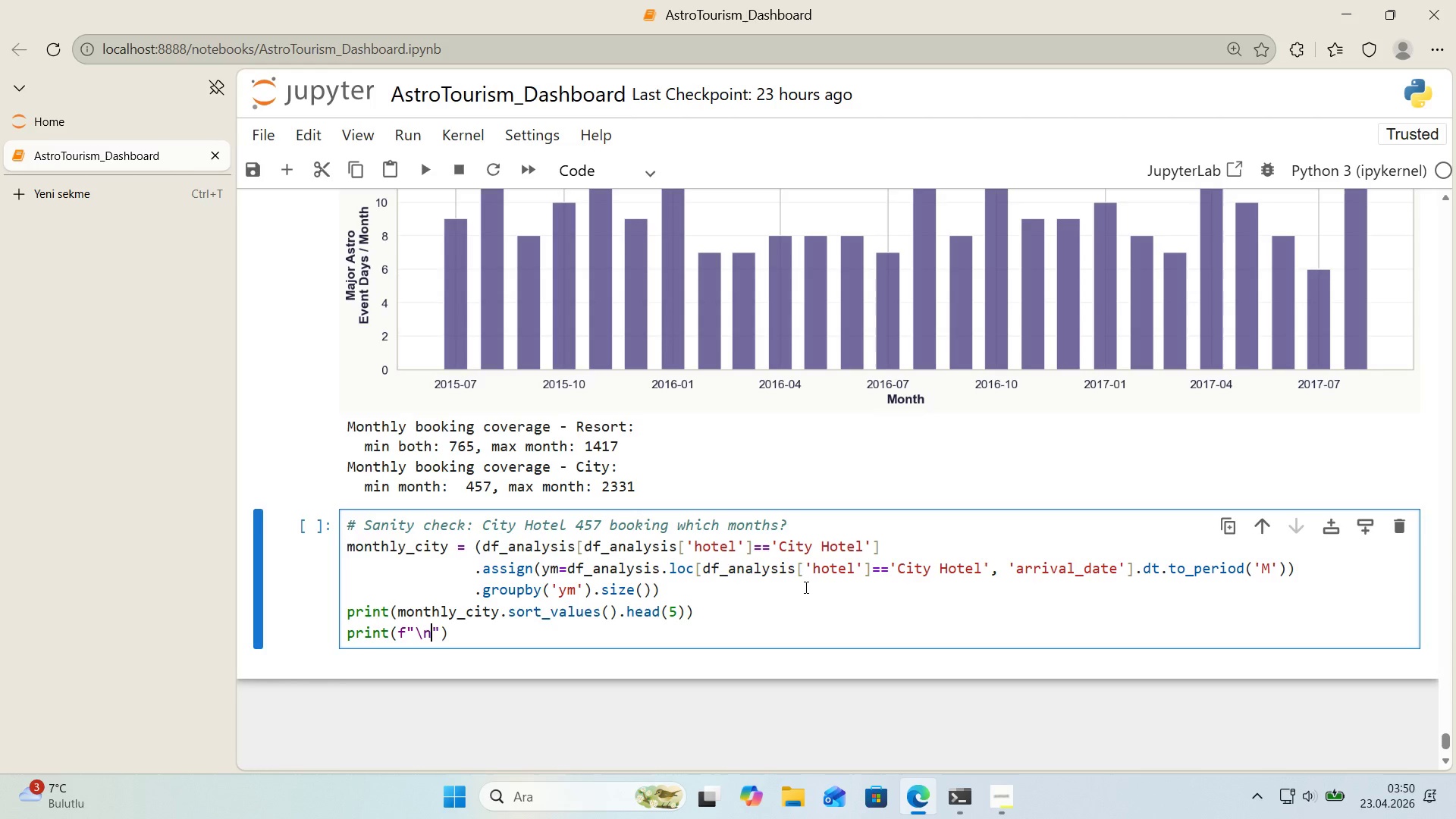 
type(nC'ty Hotel f'rst book'ng>)
 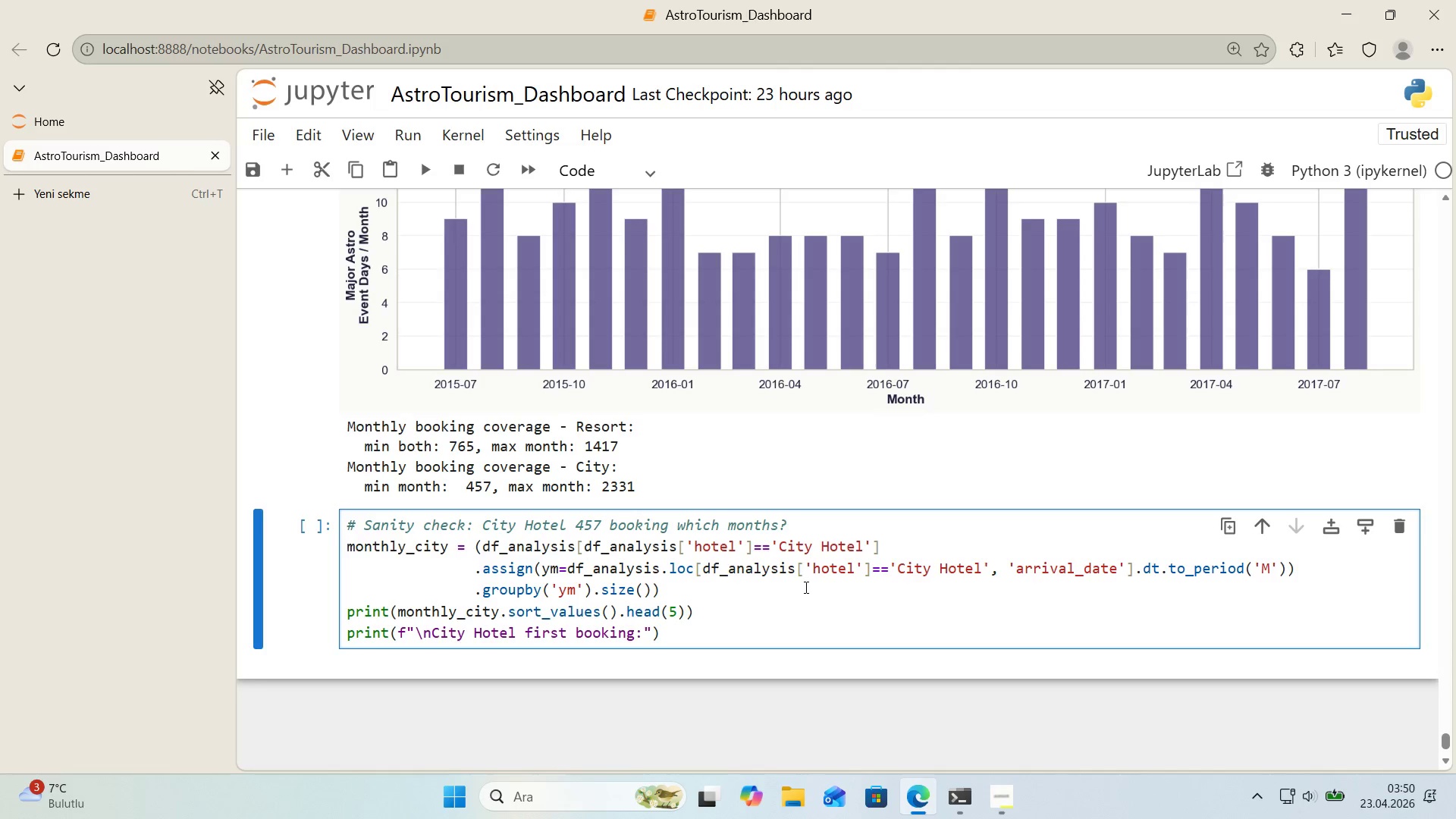 
key(Space)
 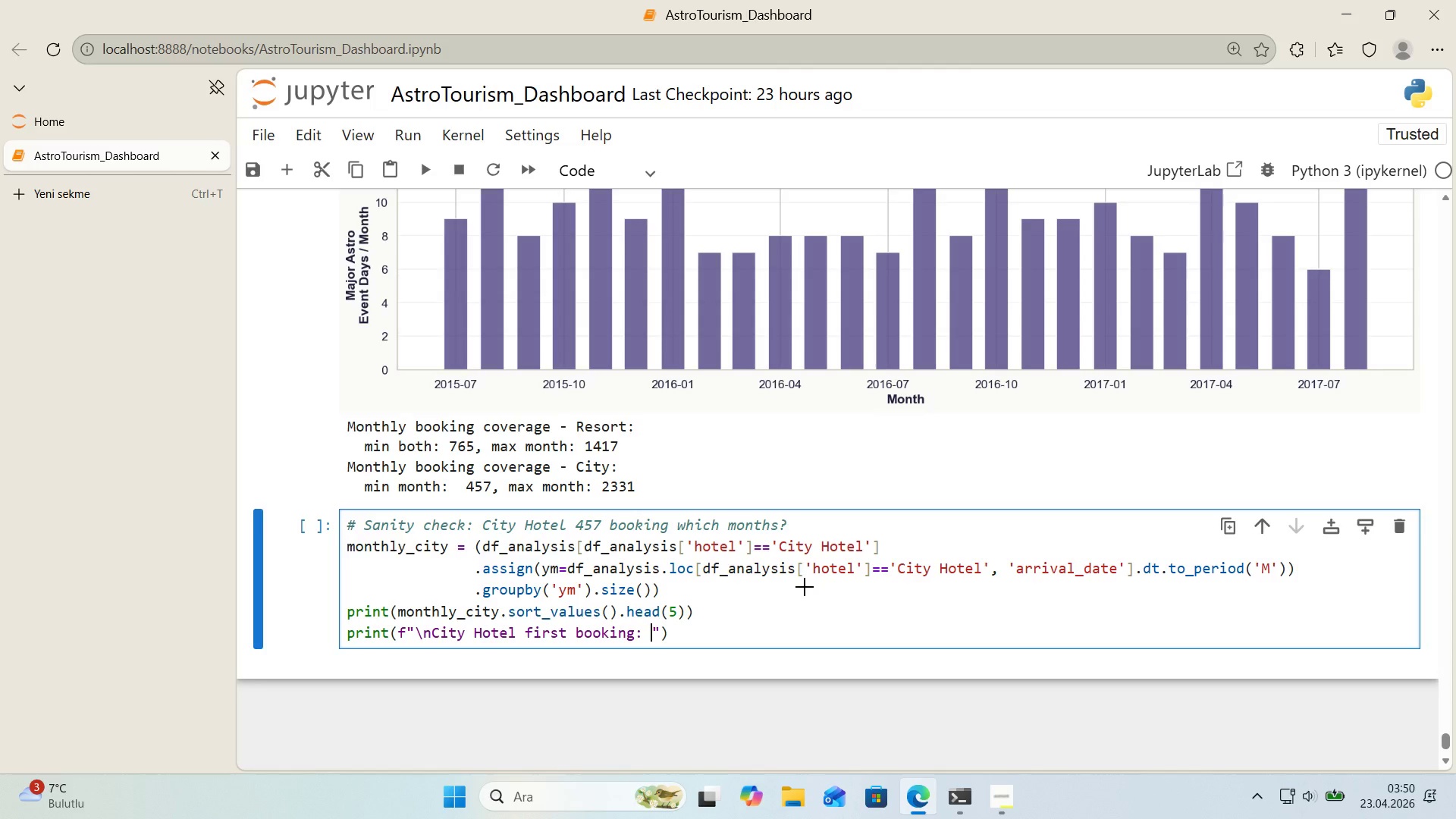 
key(Alt+Control+7)
 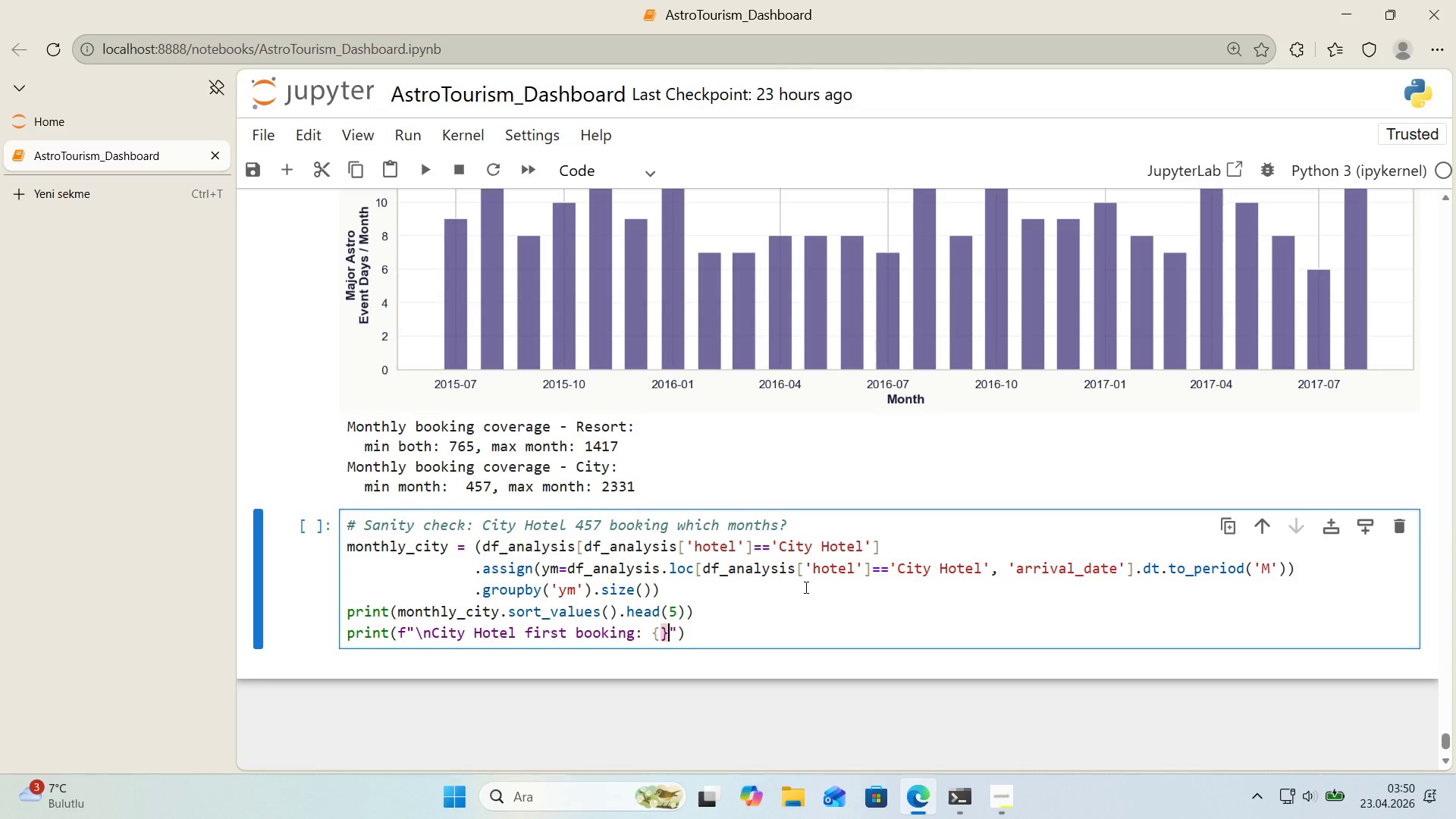 
key(Alt+Control+0)
 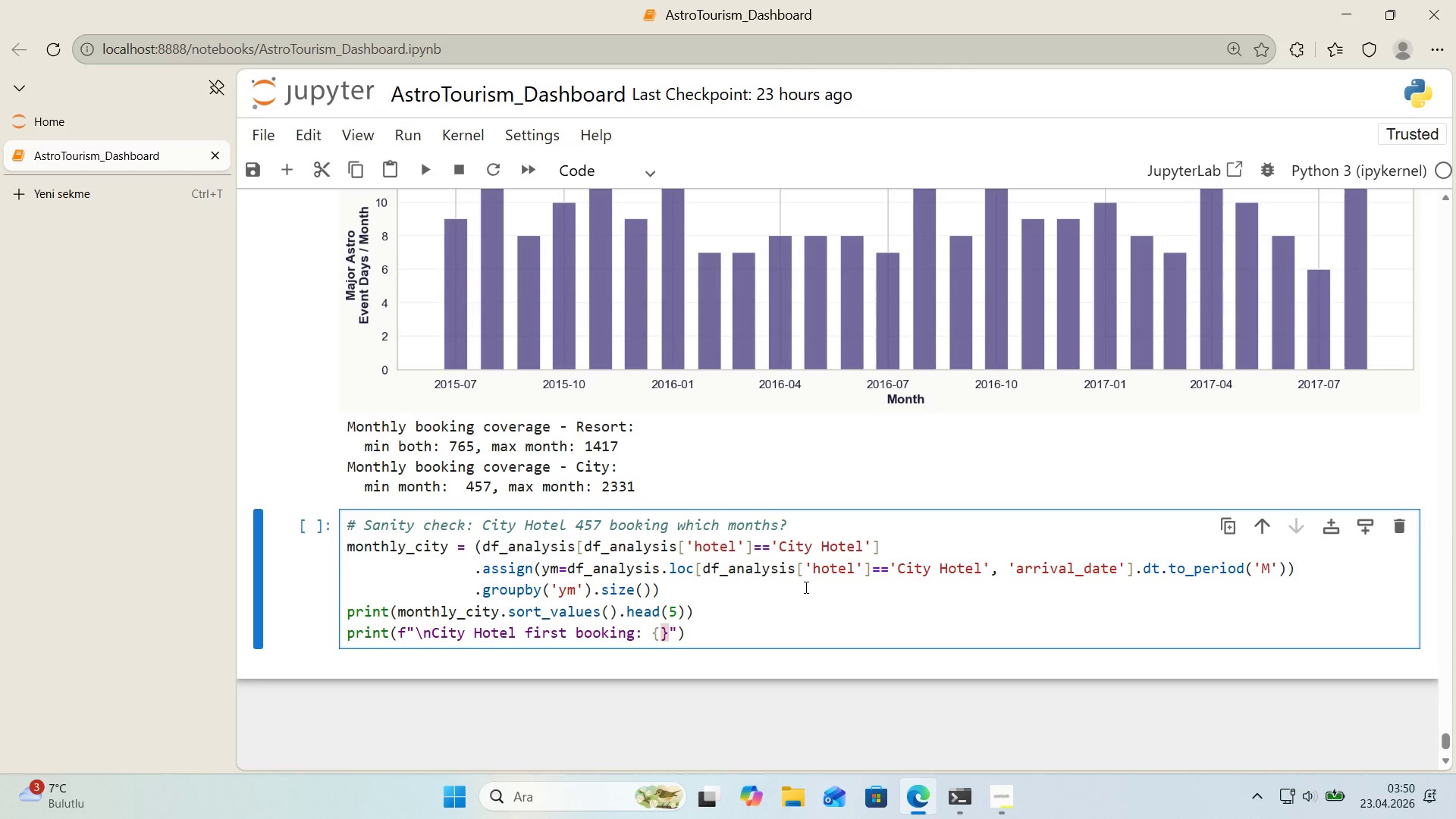 
key(ArrowLeft)
 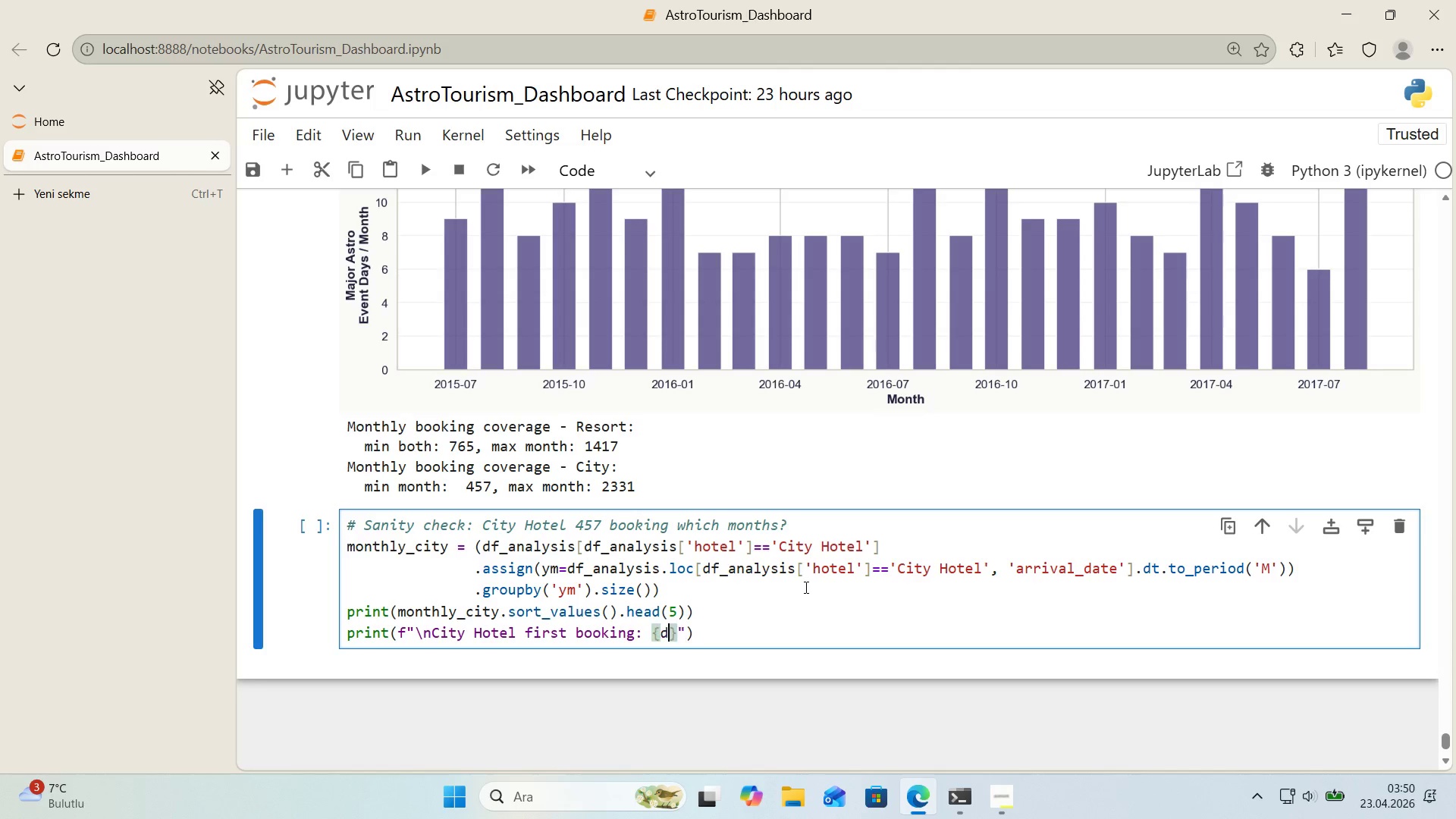 
type(df_analys's)
 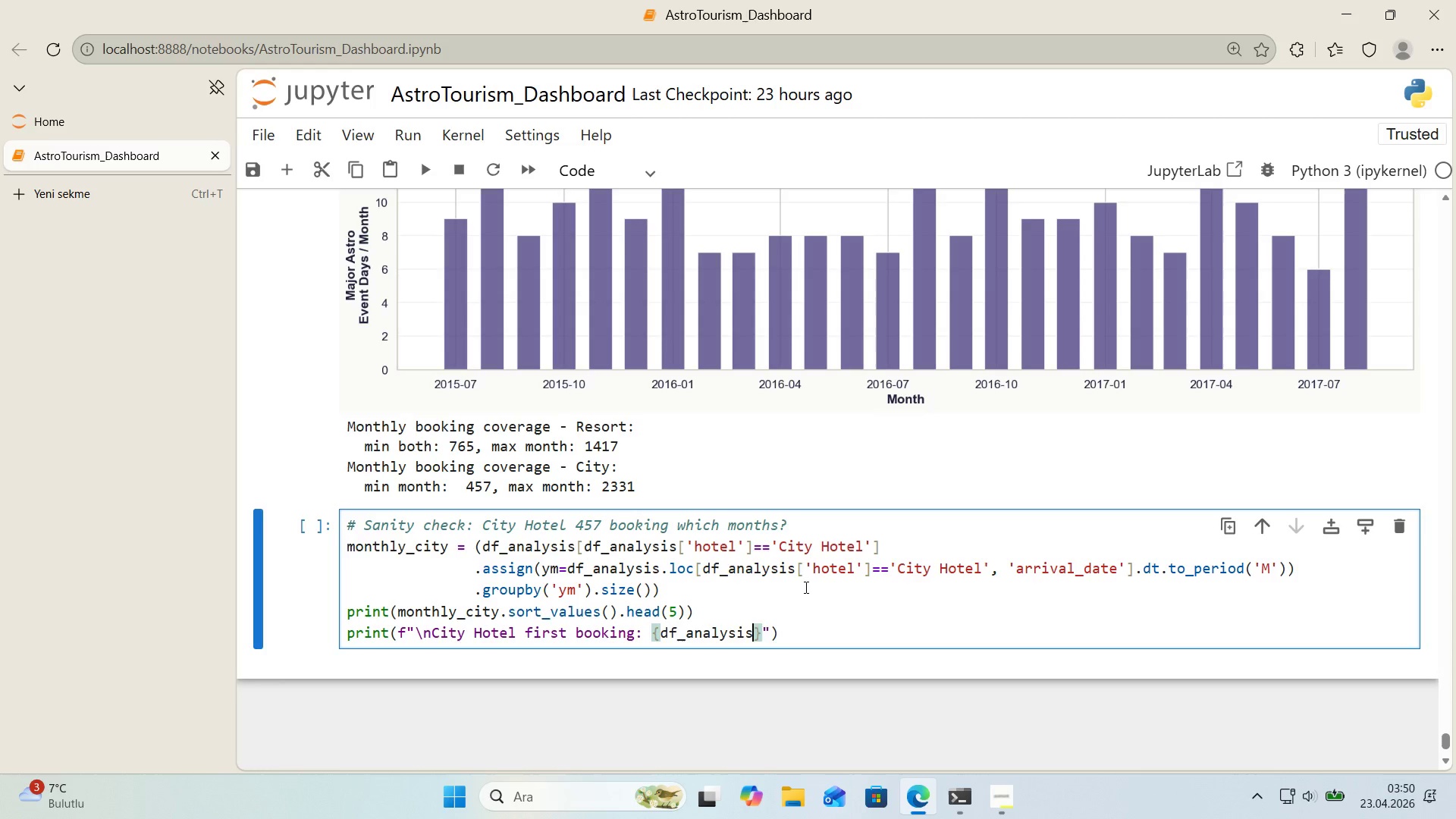 
key(Alt+Control+8)
 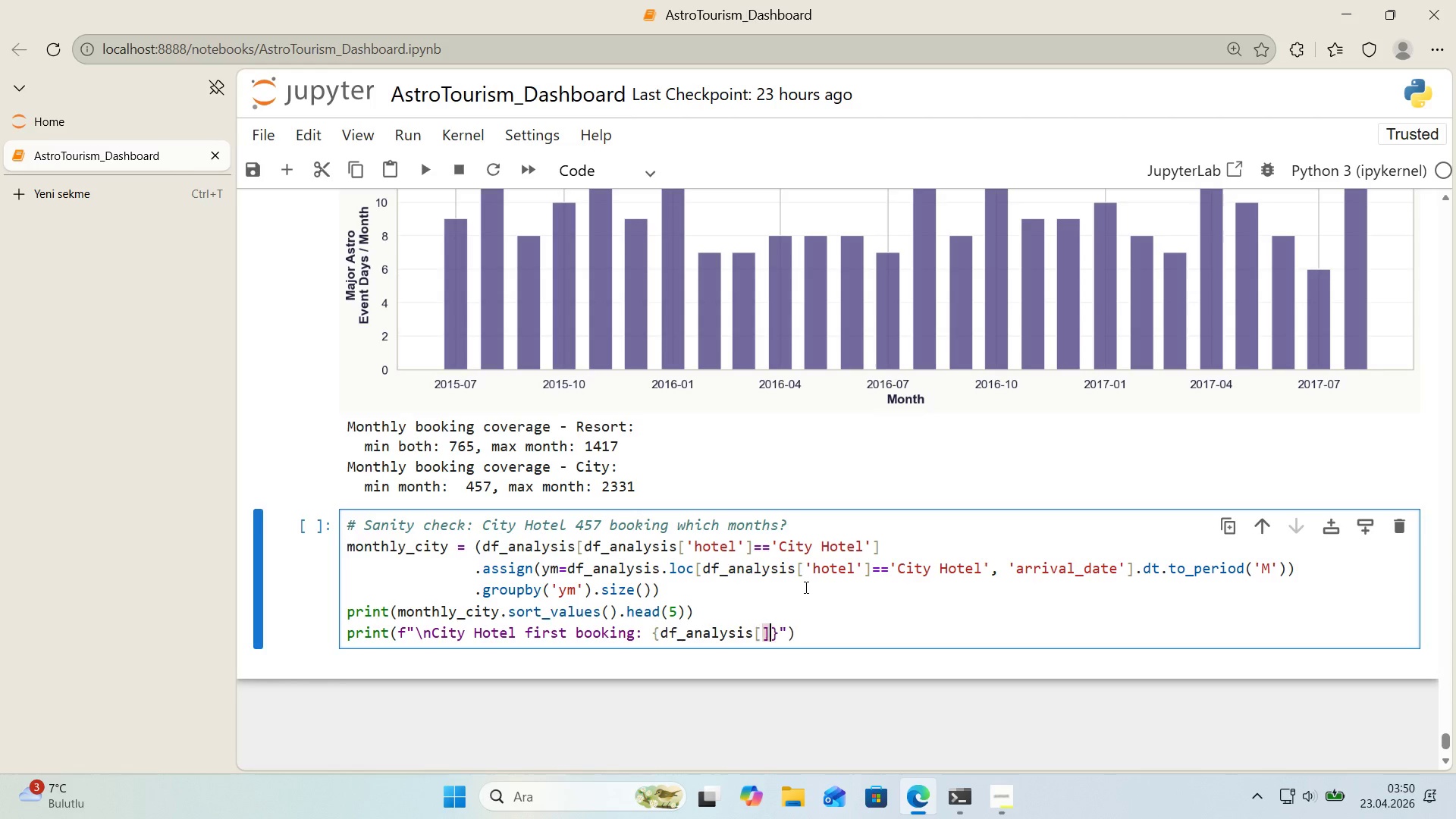 
key(Alt+Control+9)
 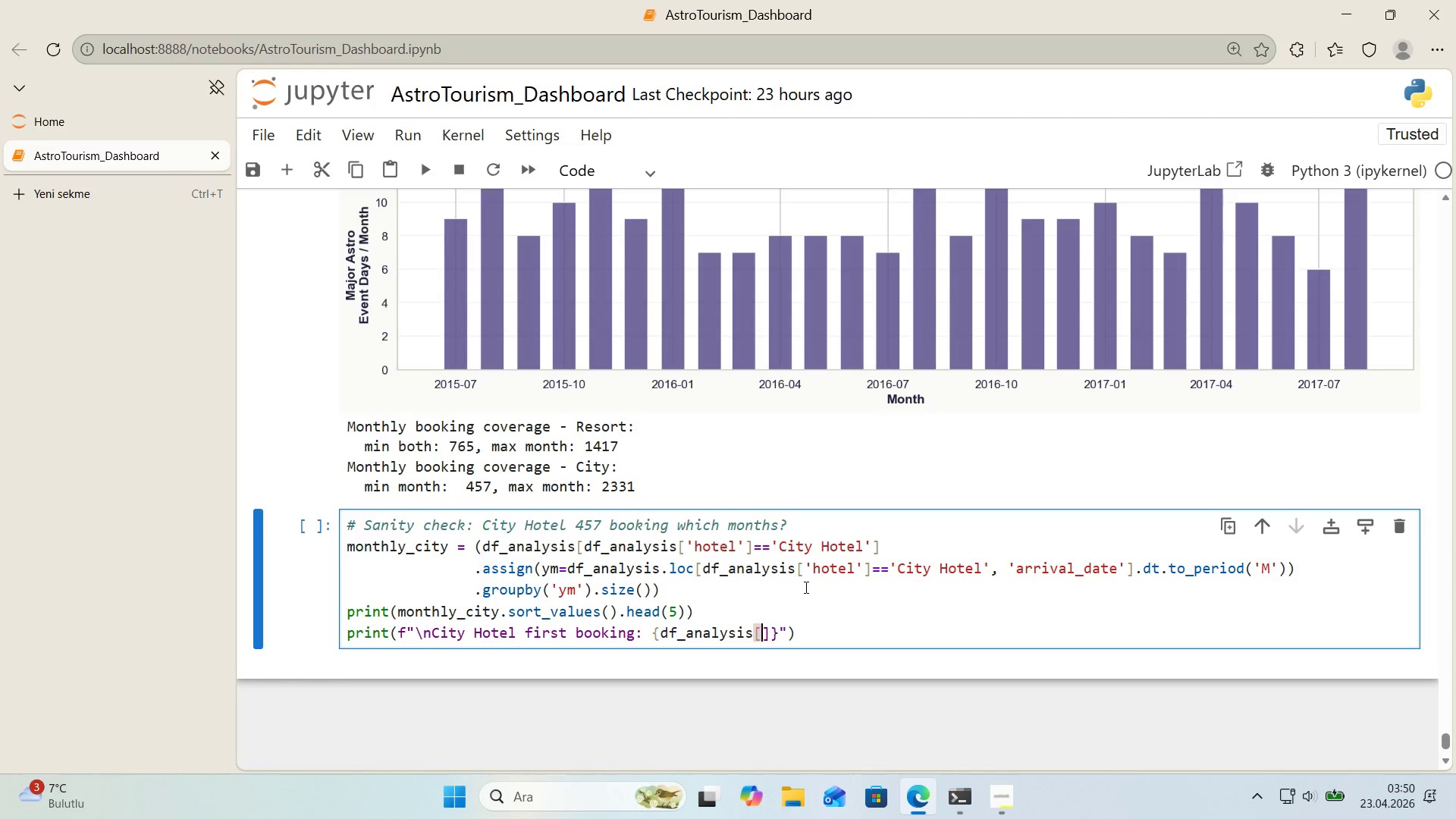 
key(ArrowLeft)
 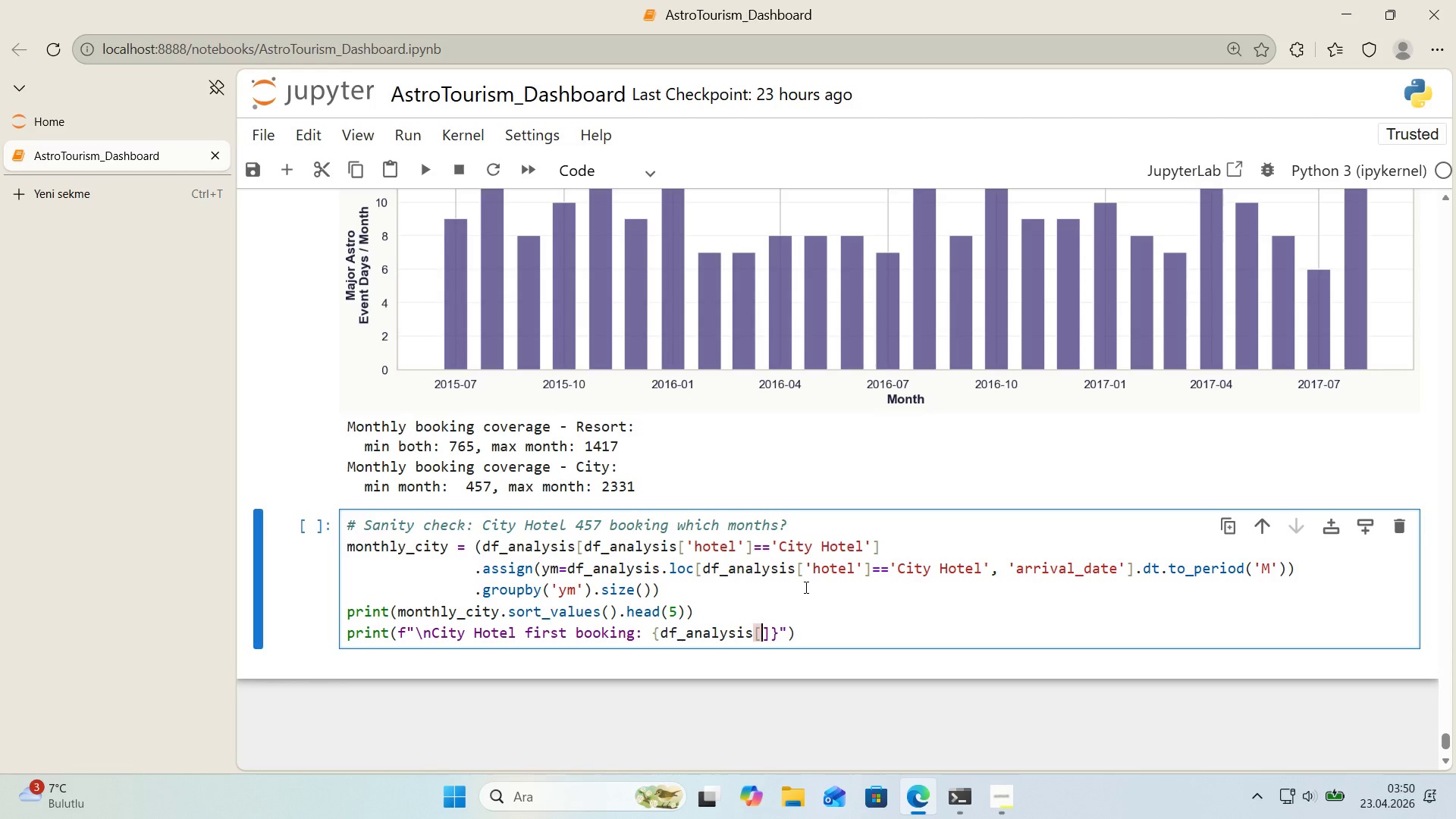 
type(@@)
 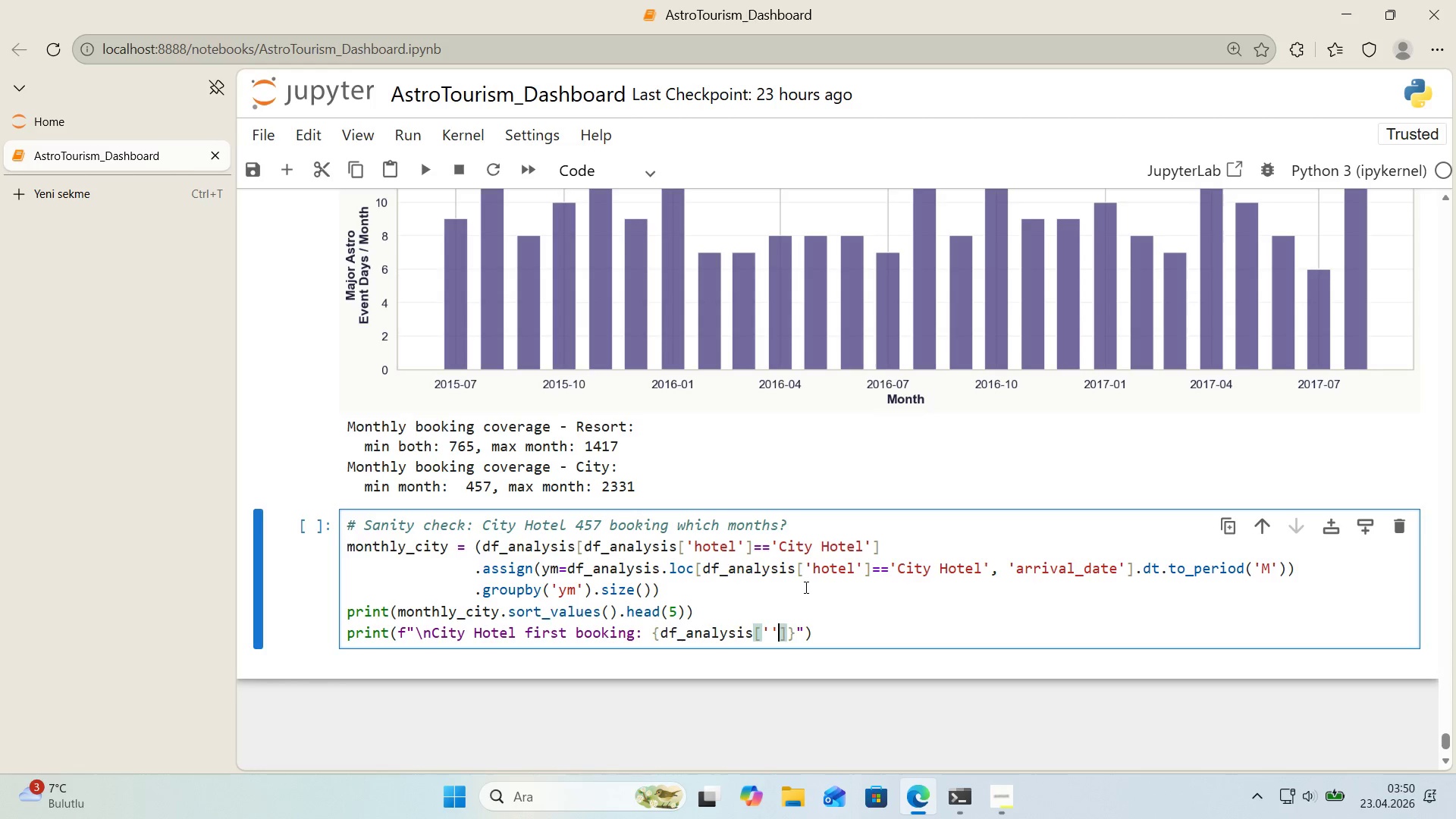 
key(ArrowLeft)
 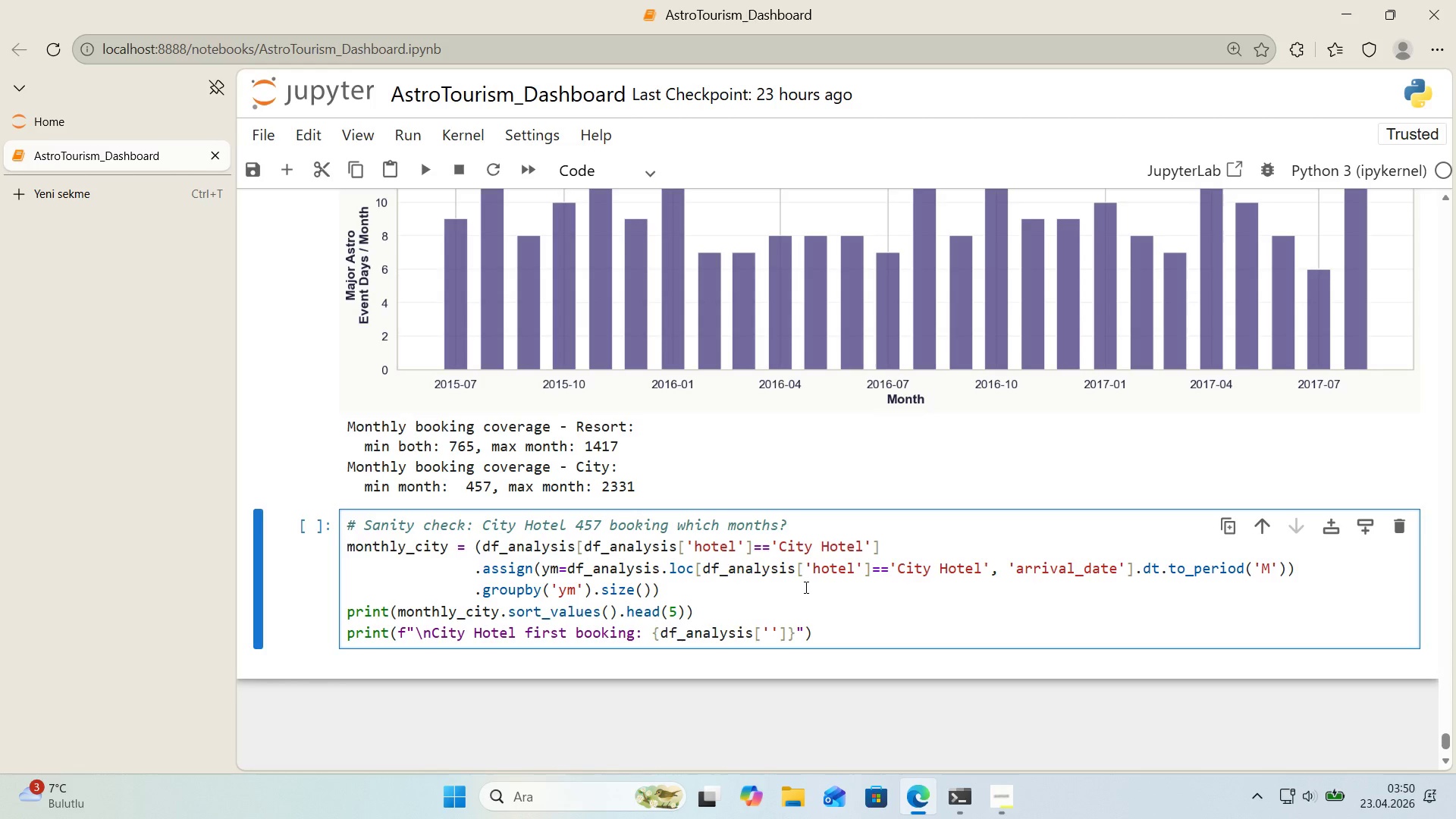 
key(Backspace)
type(df_analys's)
 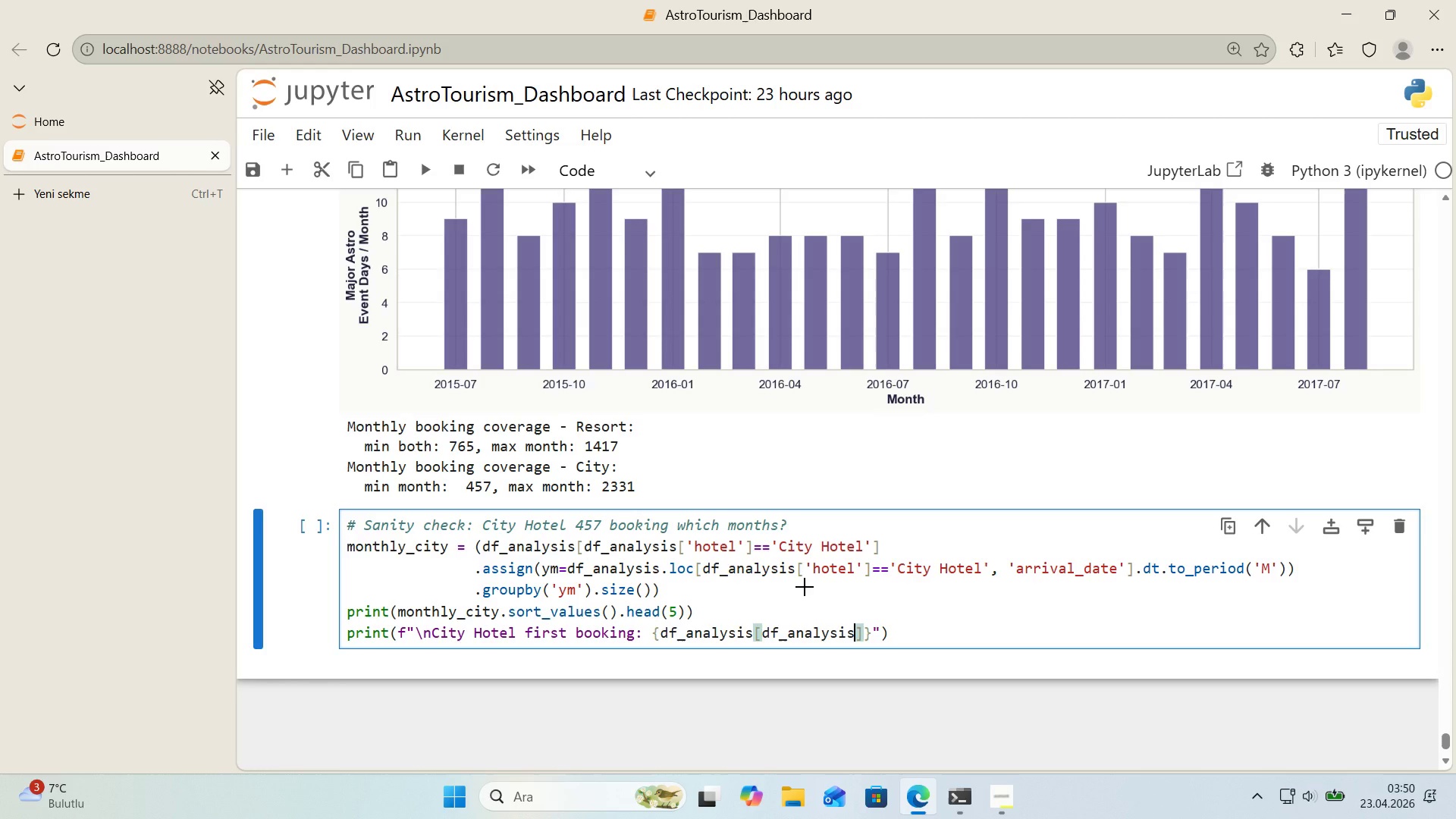 
key(Alt+Control+8)
 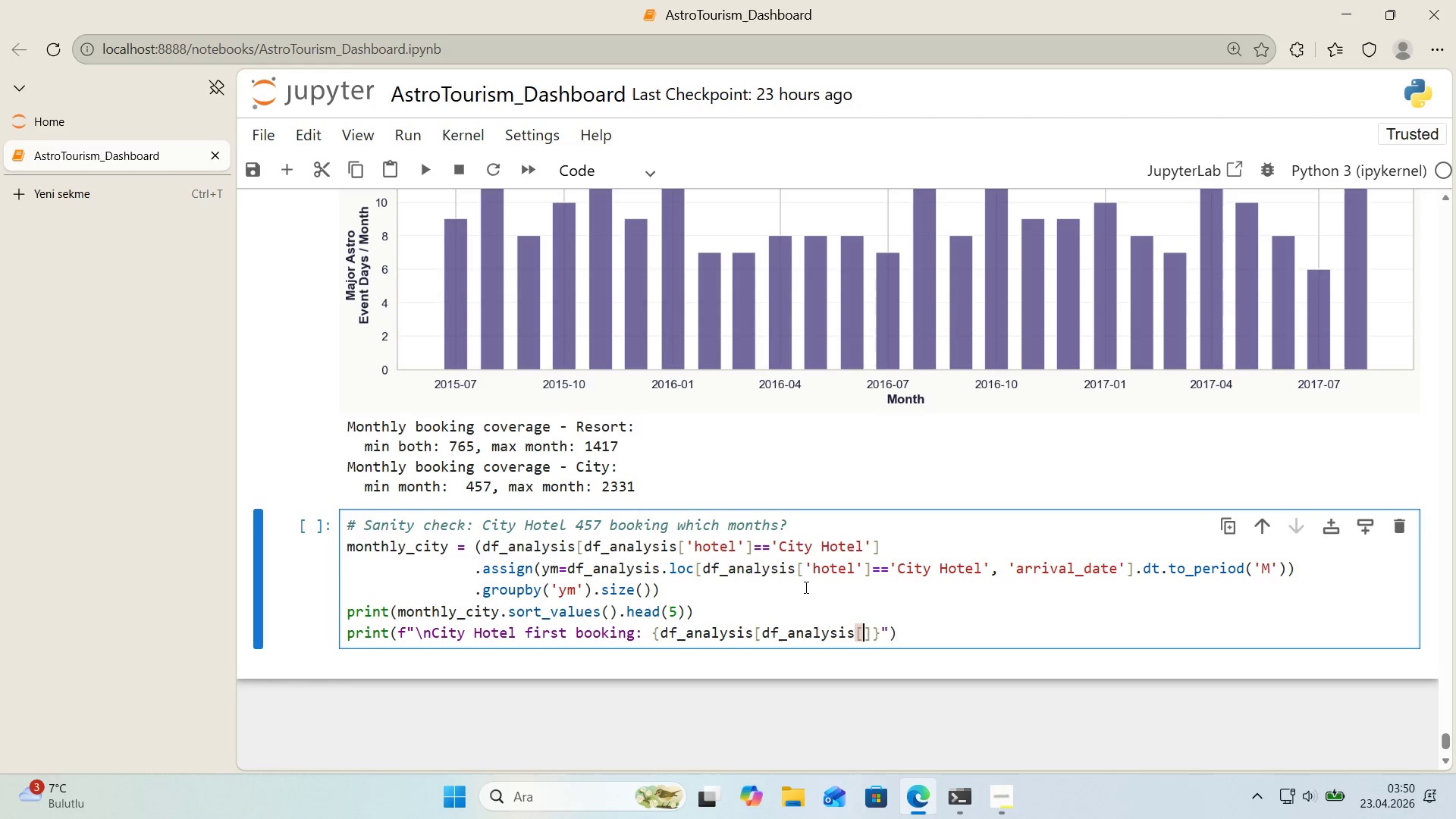 
key(Alt+Control+9)
 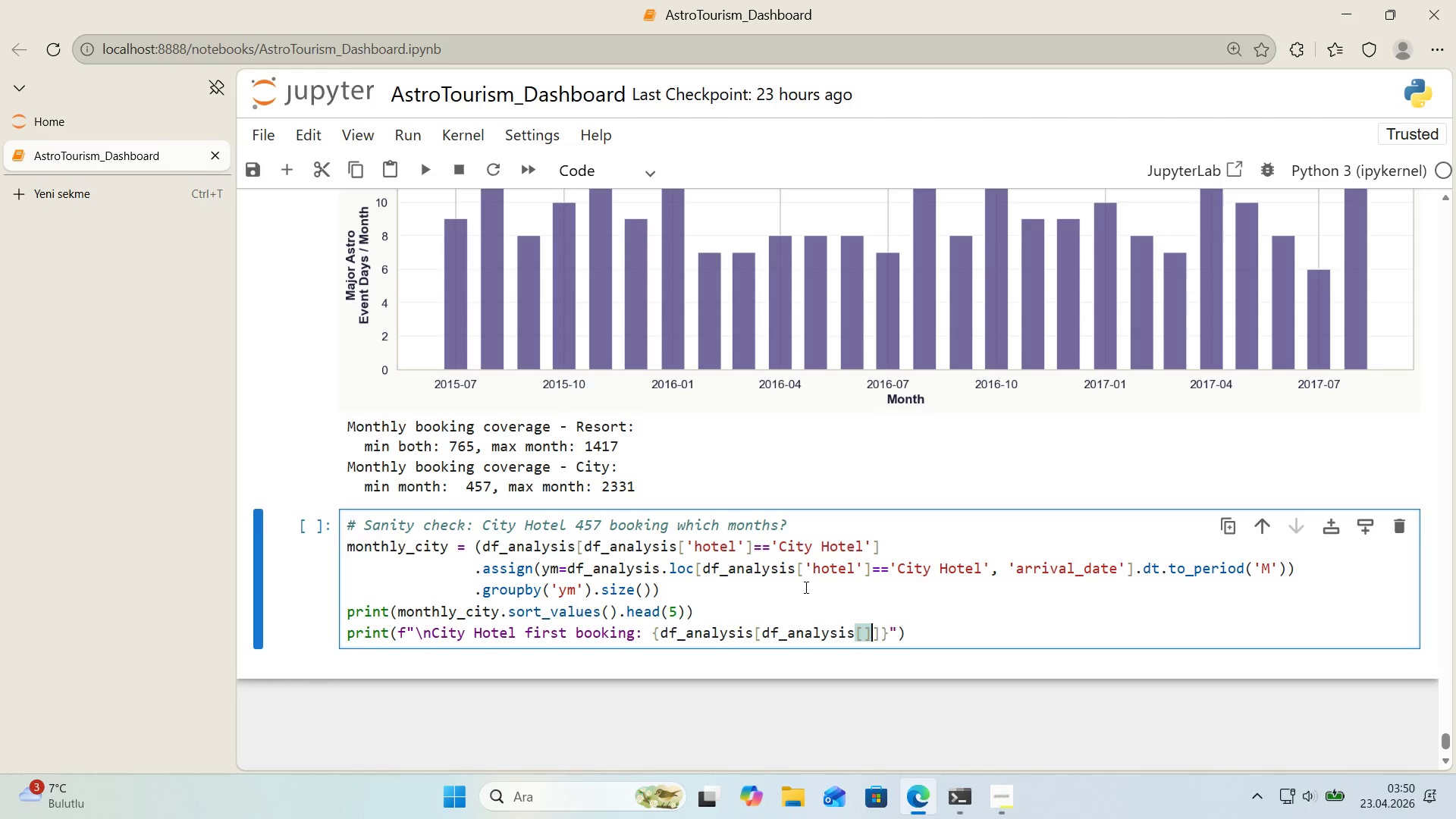 
key(ArrowLeft)
 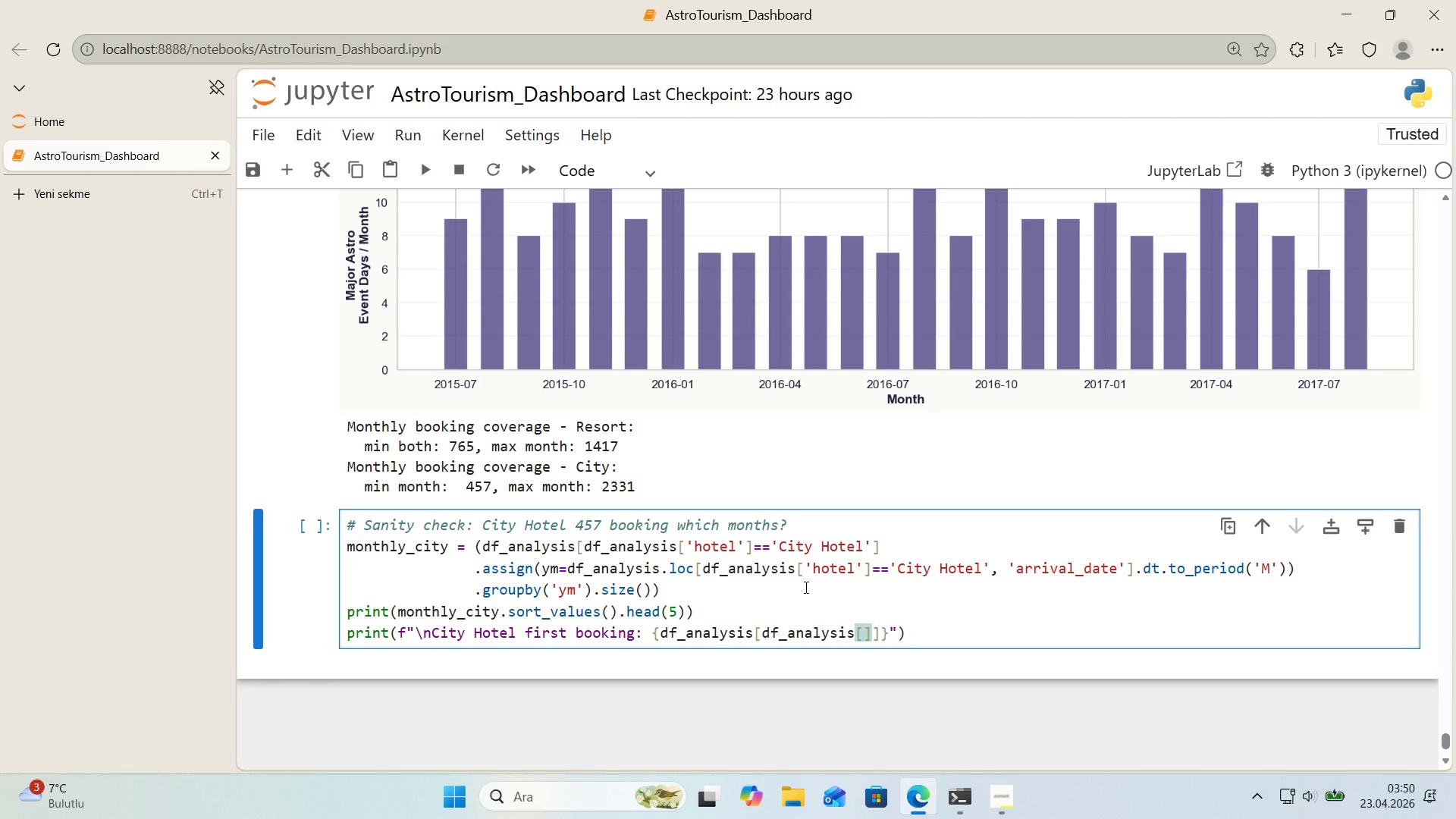 
type(@@)
 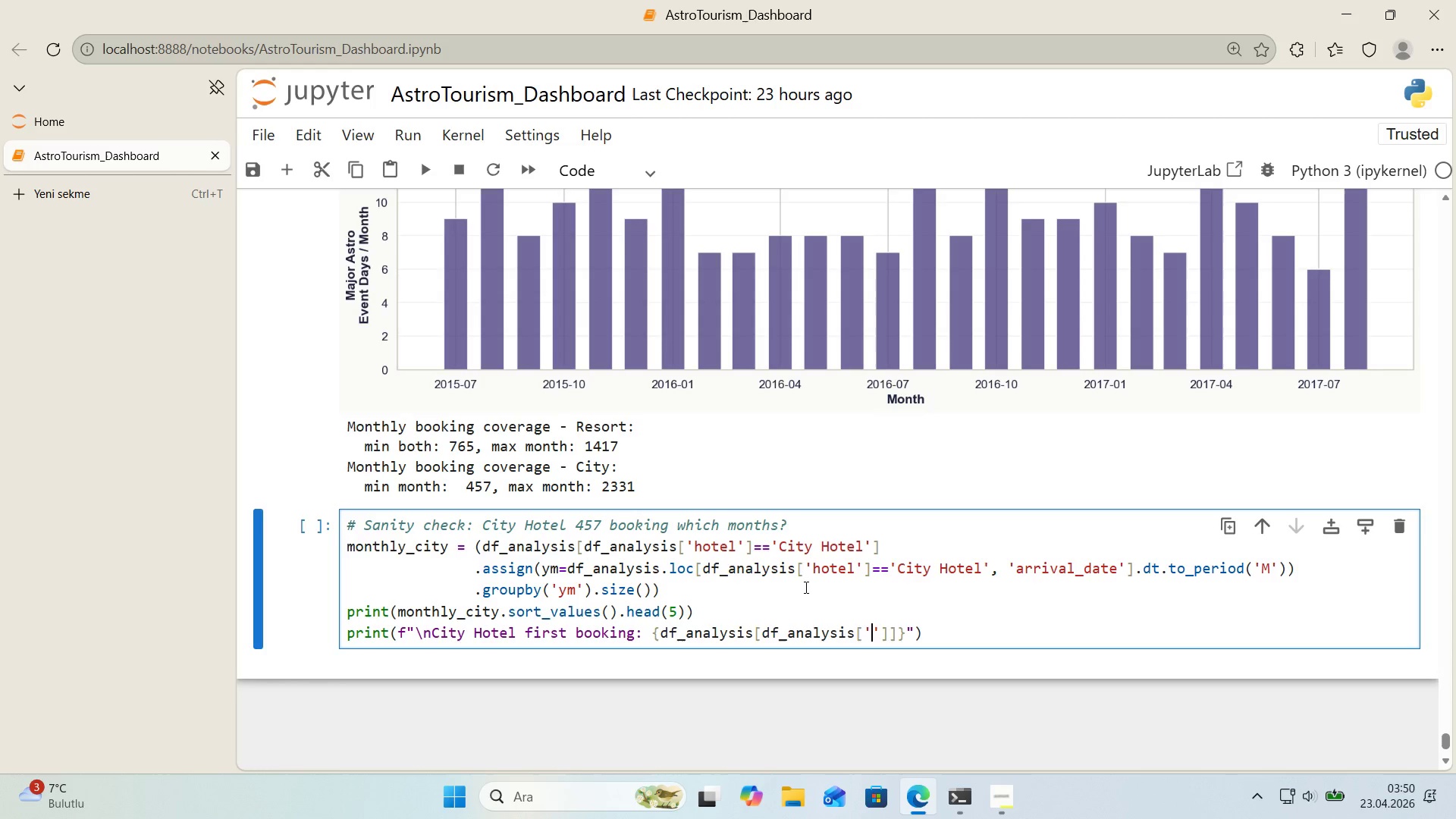 
key(ArrowLeft)
 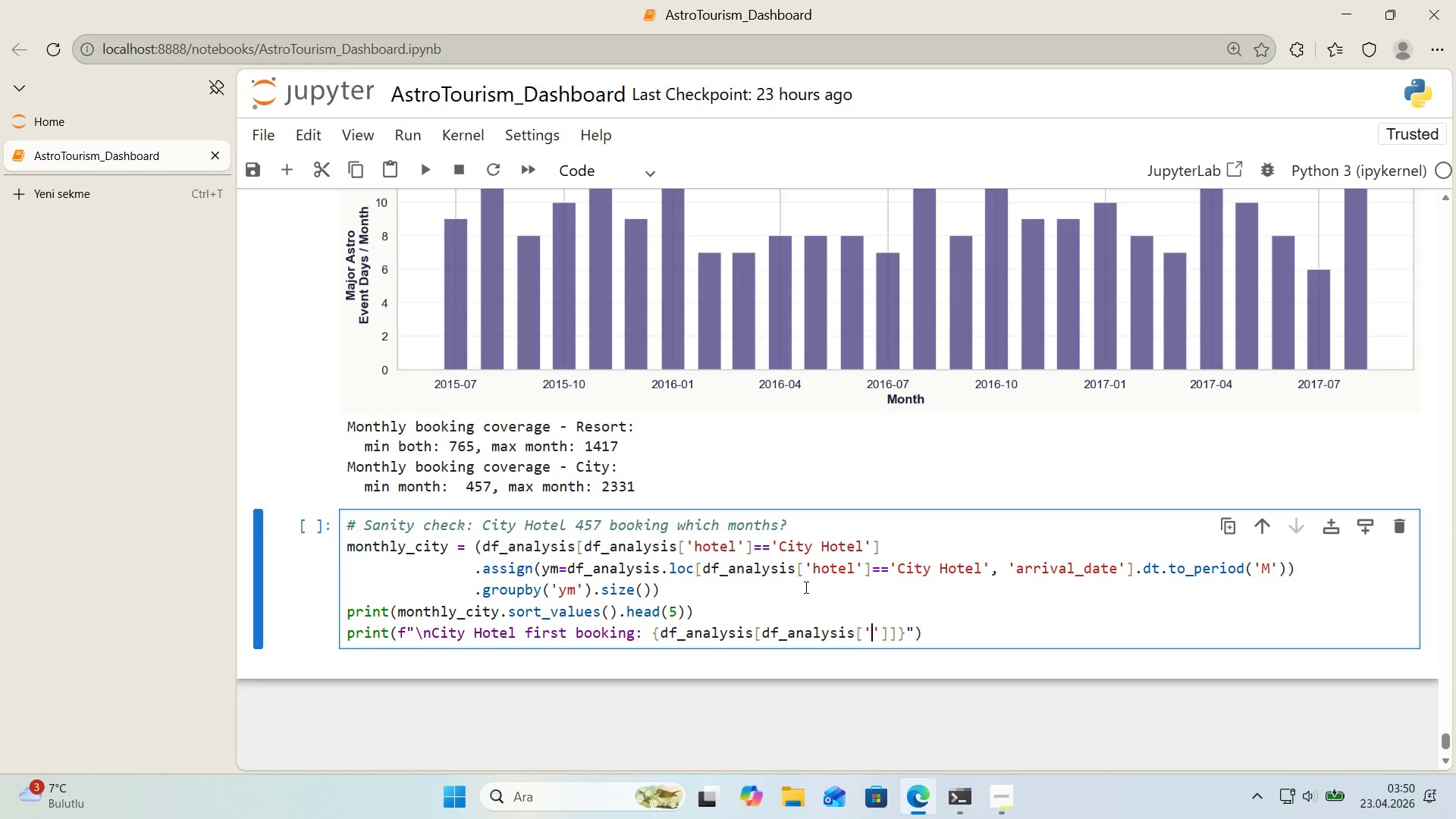 
type(hotel)
 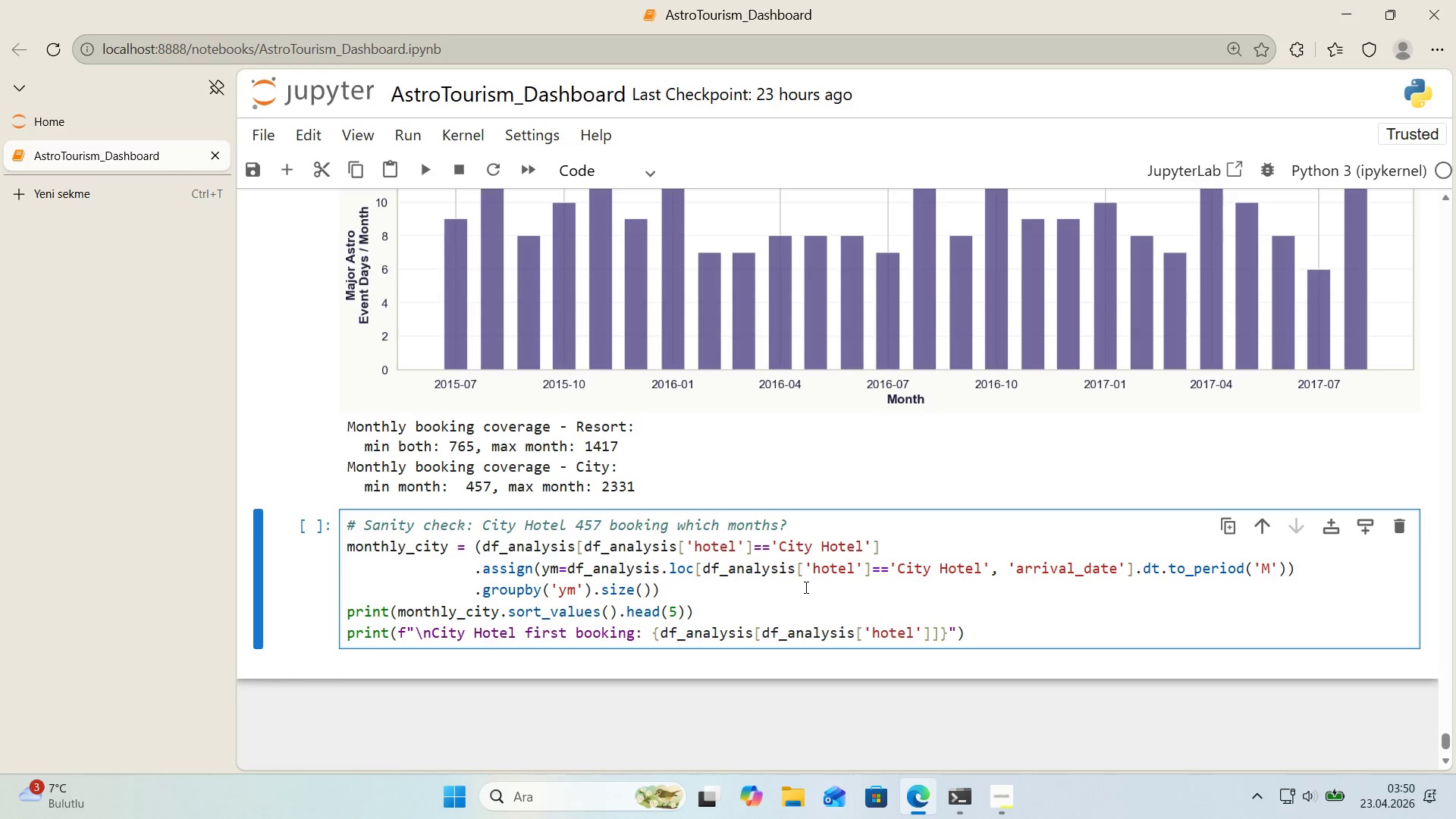 
key(ArrowRight)
 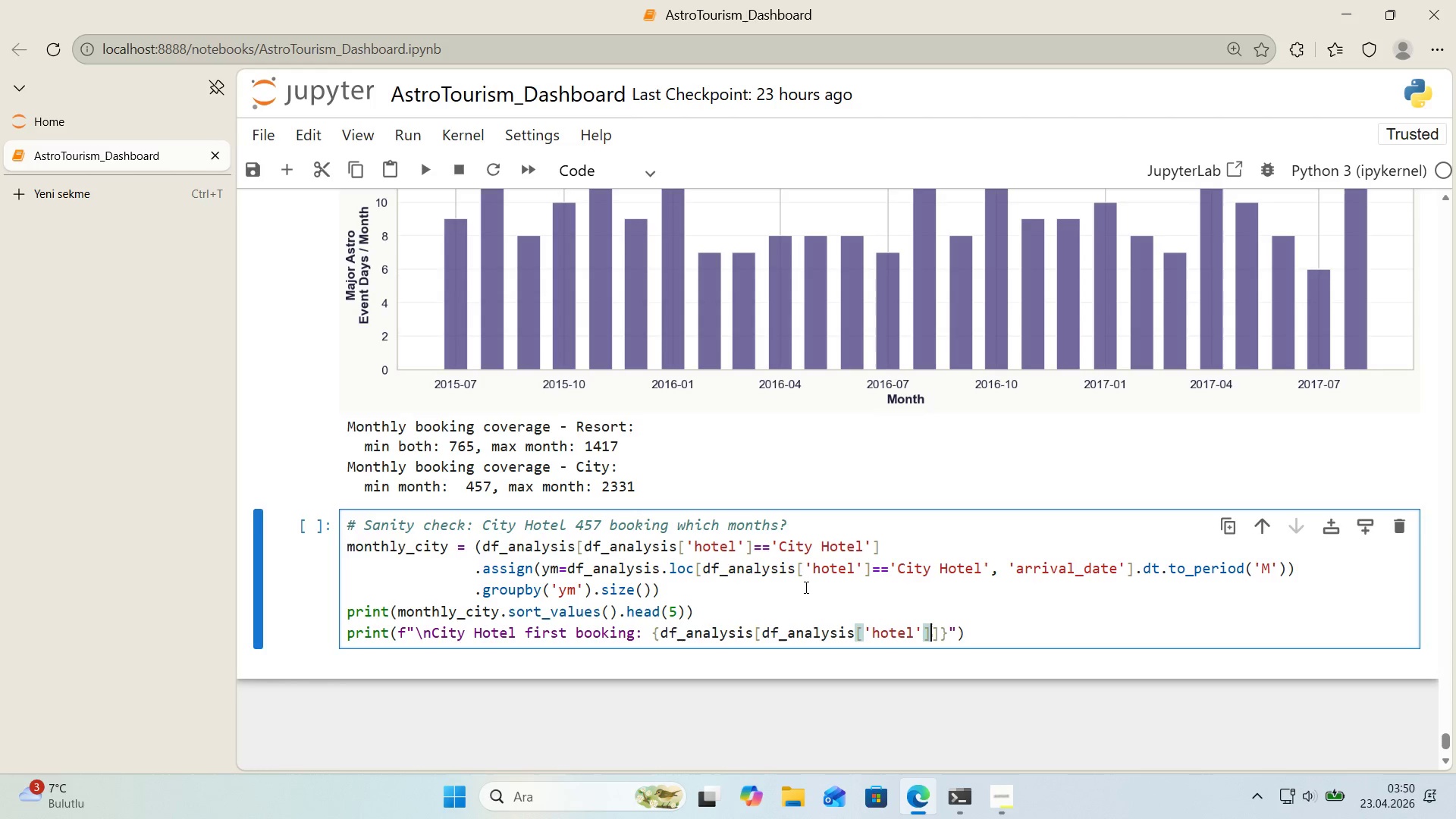 
key(ArrowRight)
 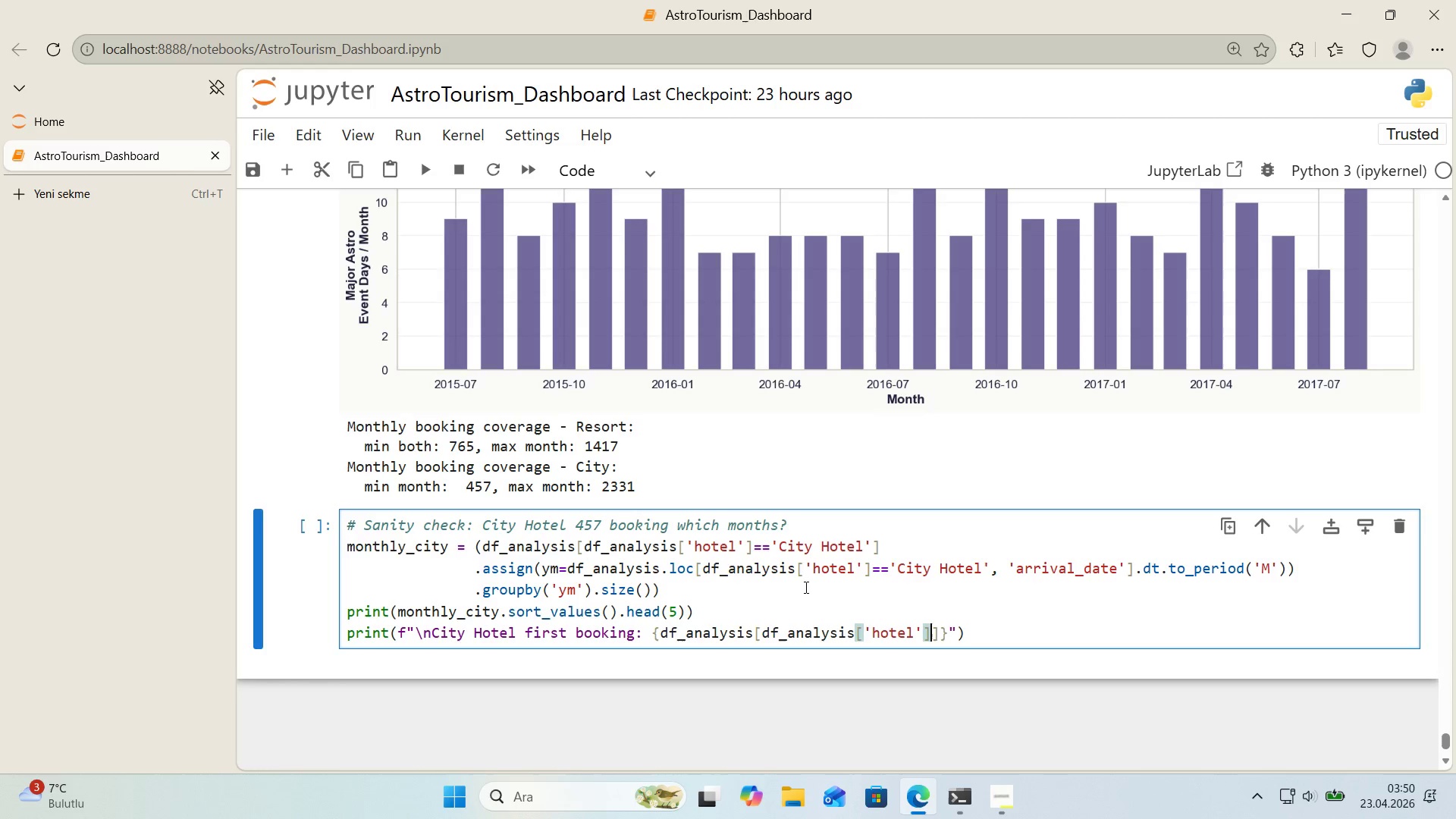 
type())@@)
 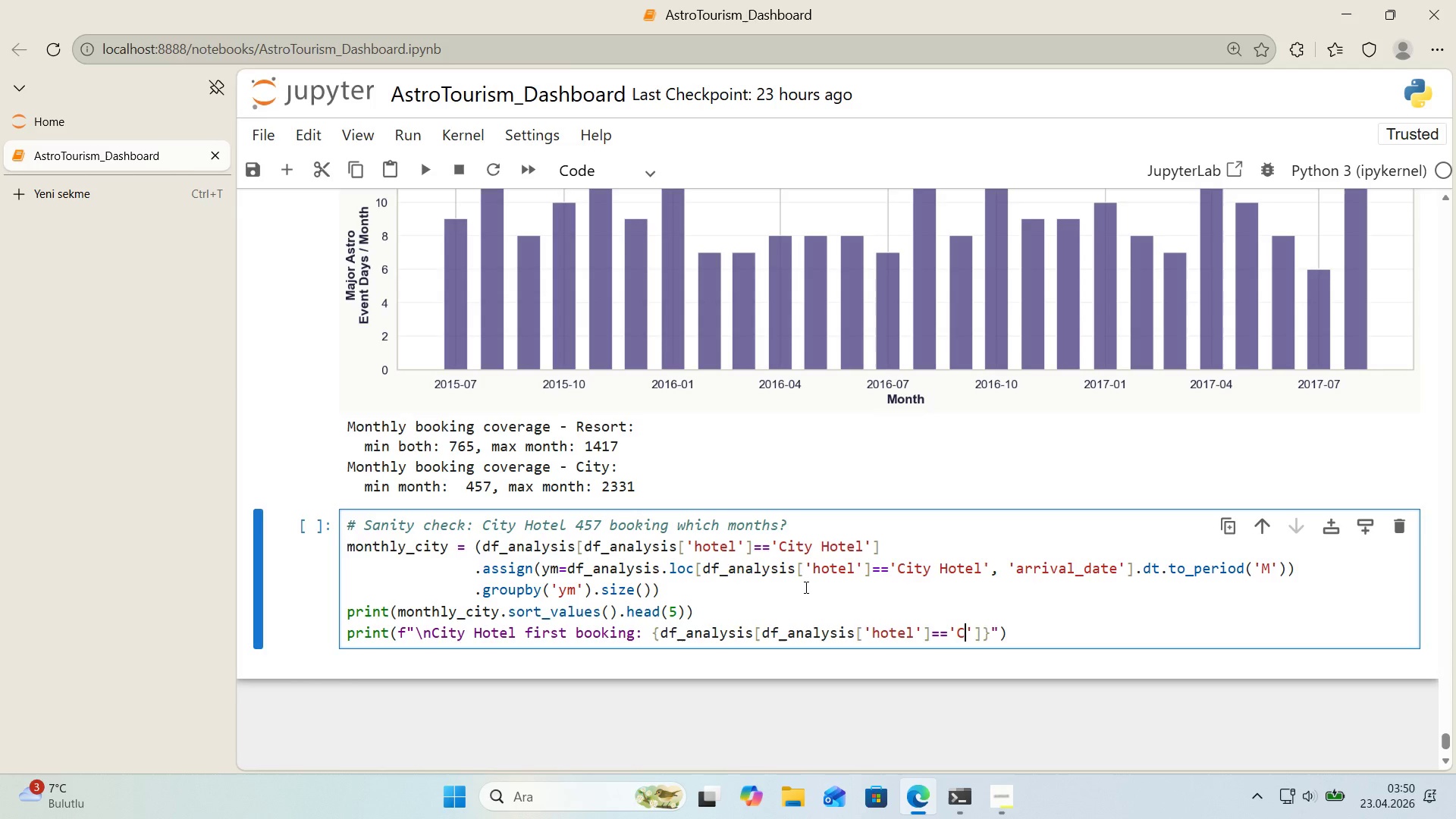 
 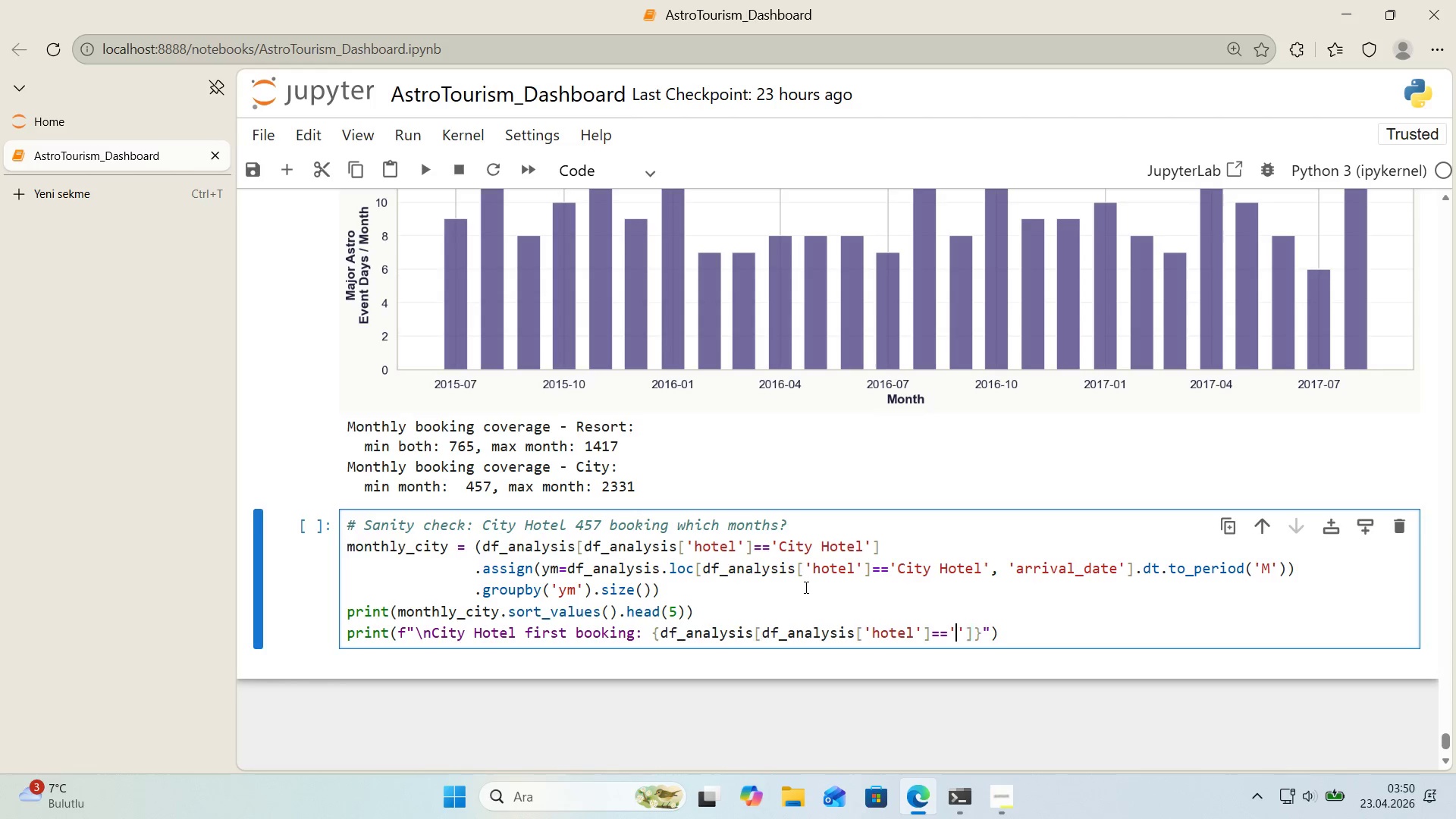 
key(ArrowLeft)
 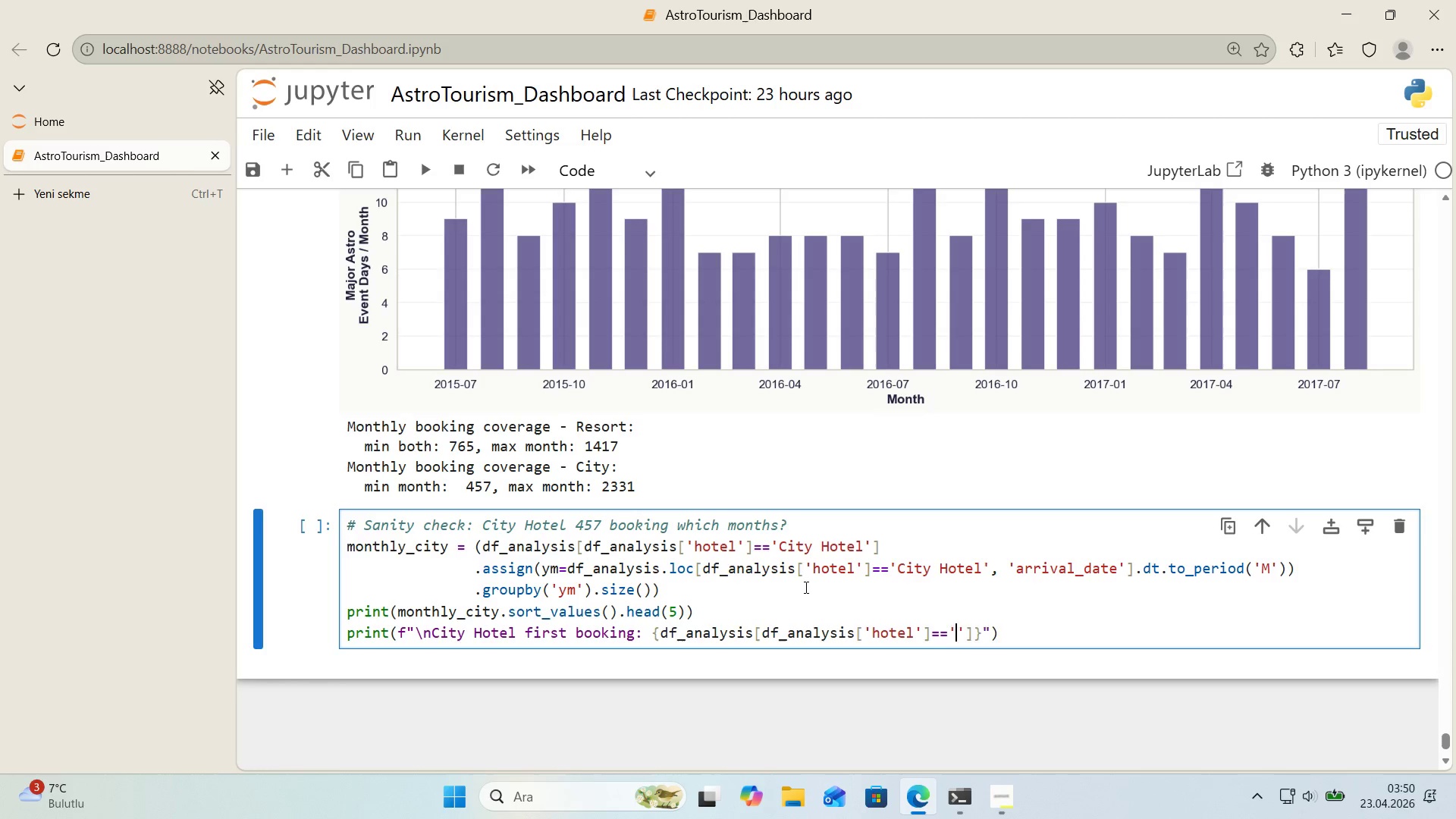 
type(C'ty Hotel)
 